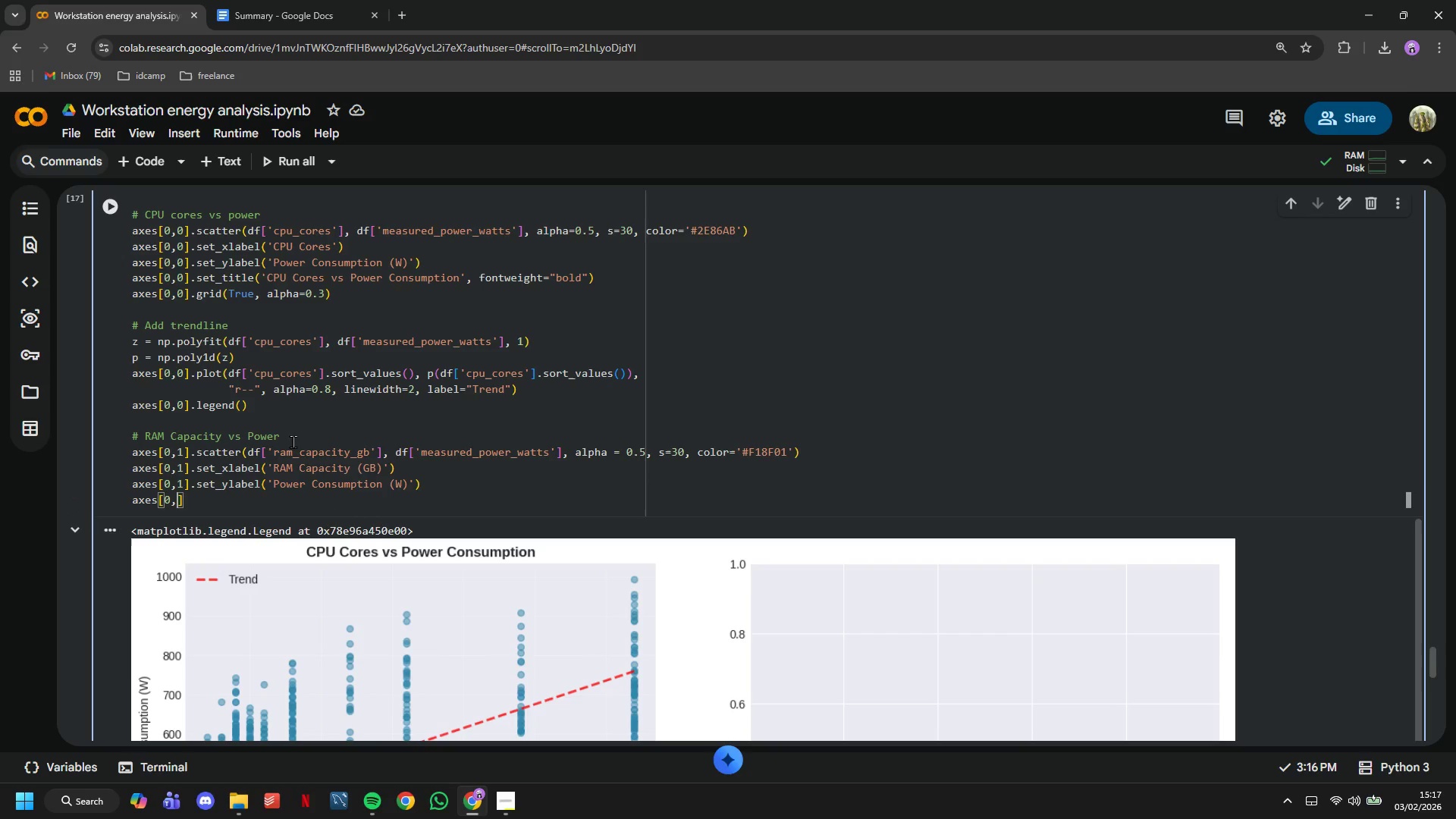 
key(Comma)
 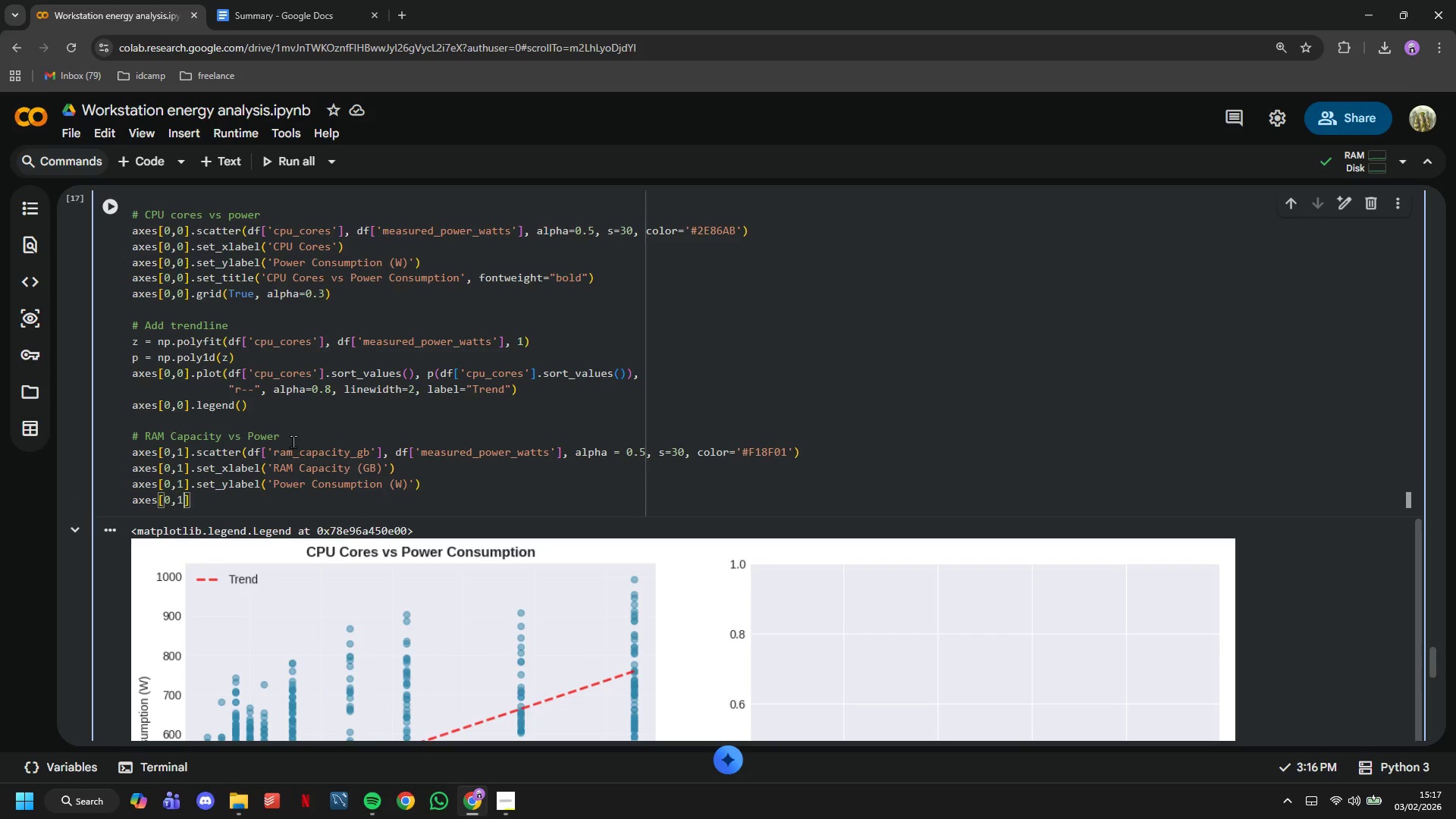 
key(1)
 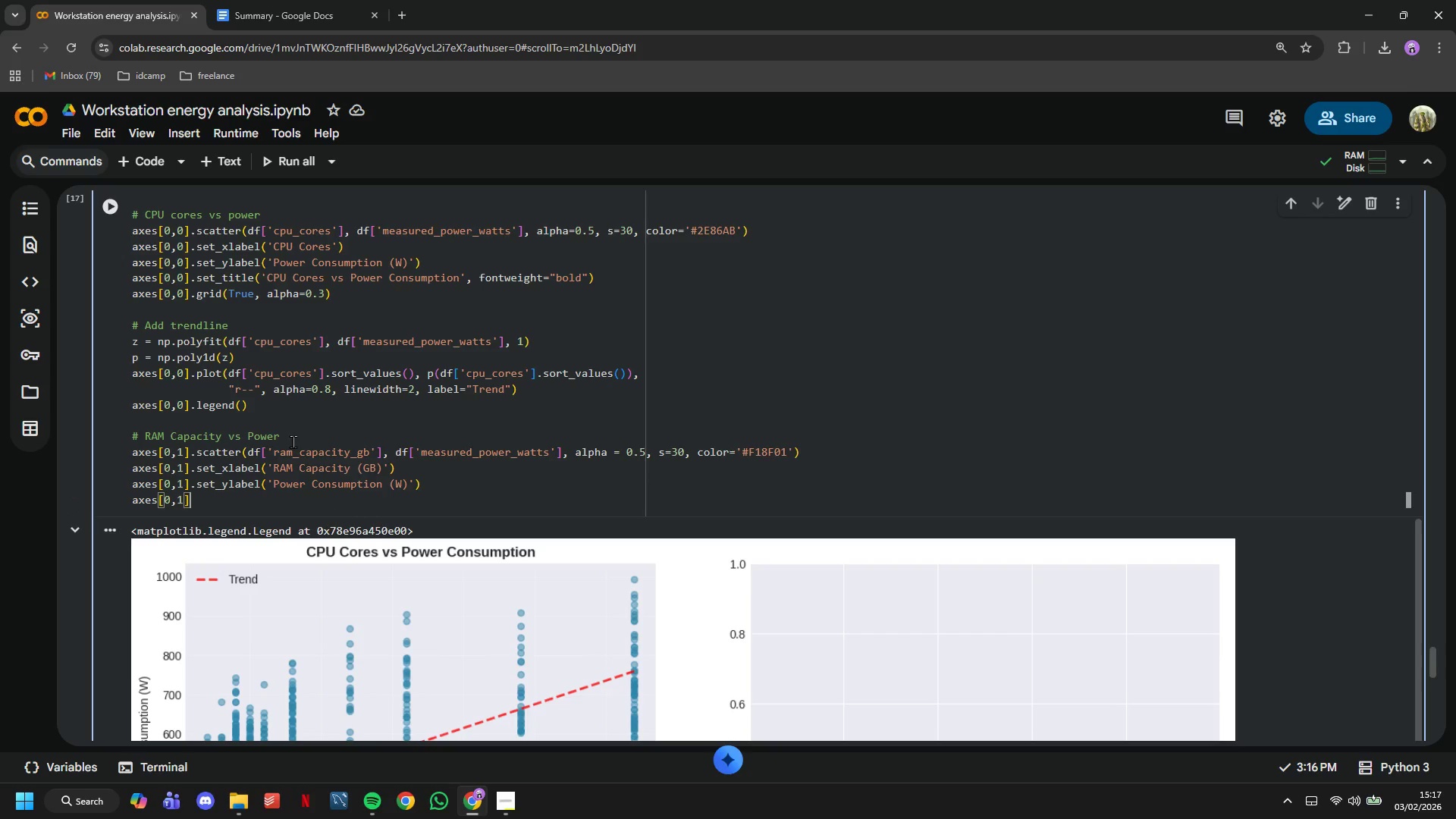 
key(ArrowRight)
 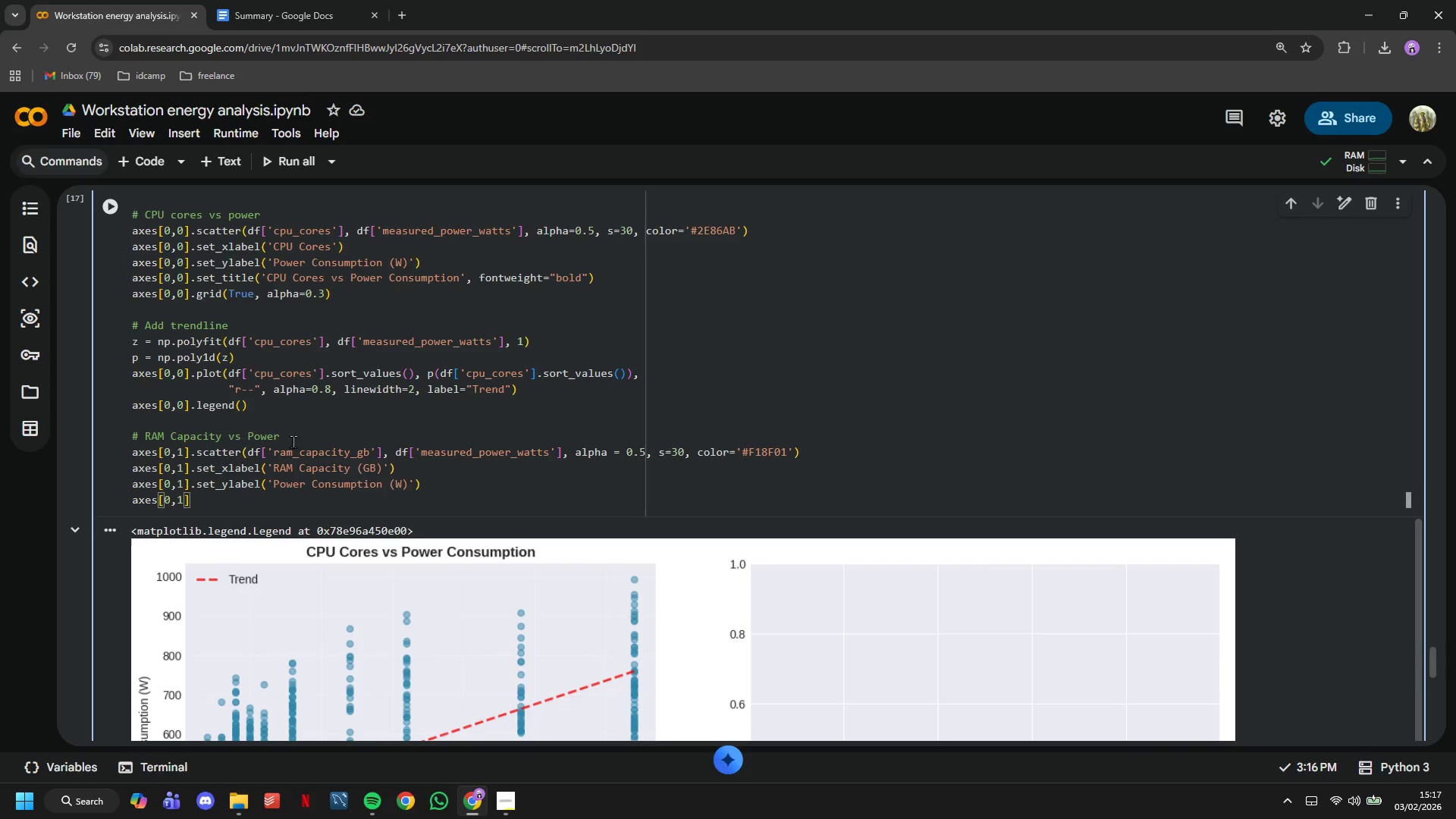 
type(.set_title('RAM Capacity vs Power Consumption)
 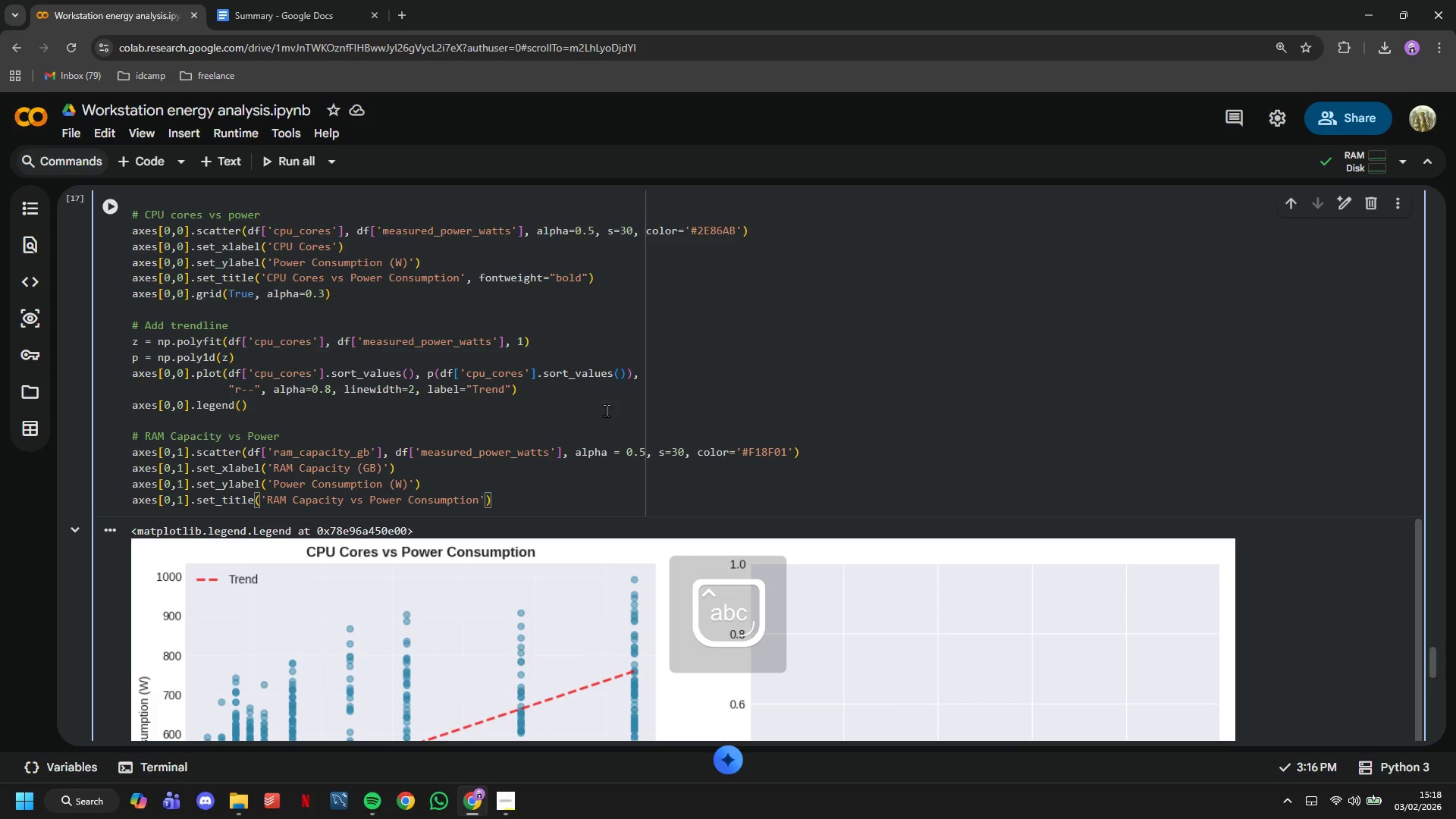 
scroll: coordinate [605, 343], scroll_direction: down, amount: 3.0
 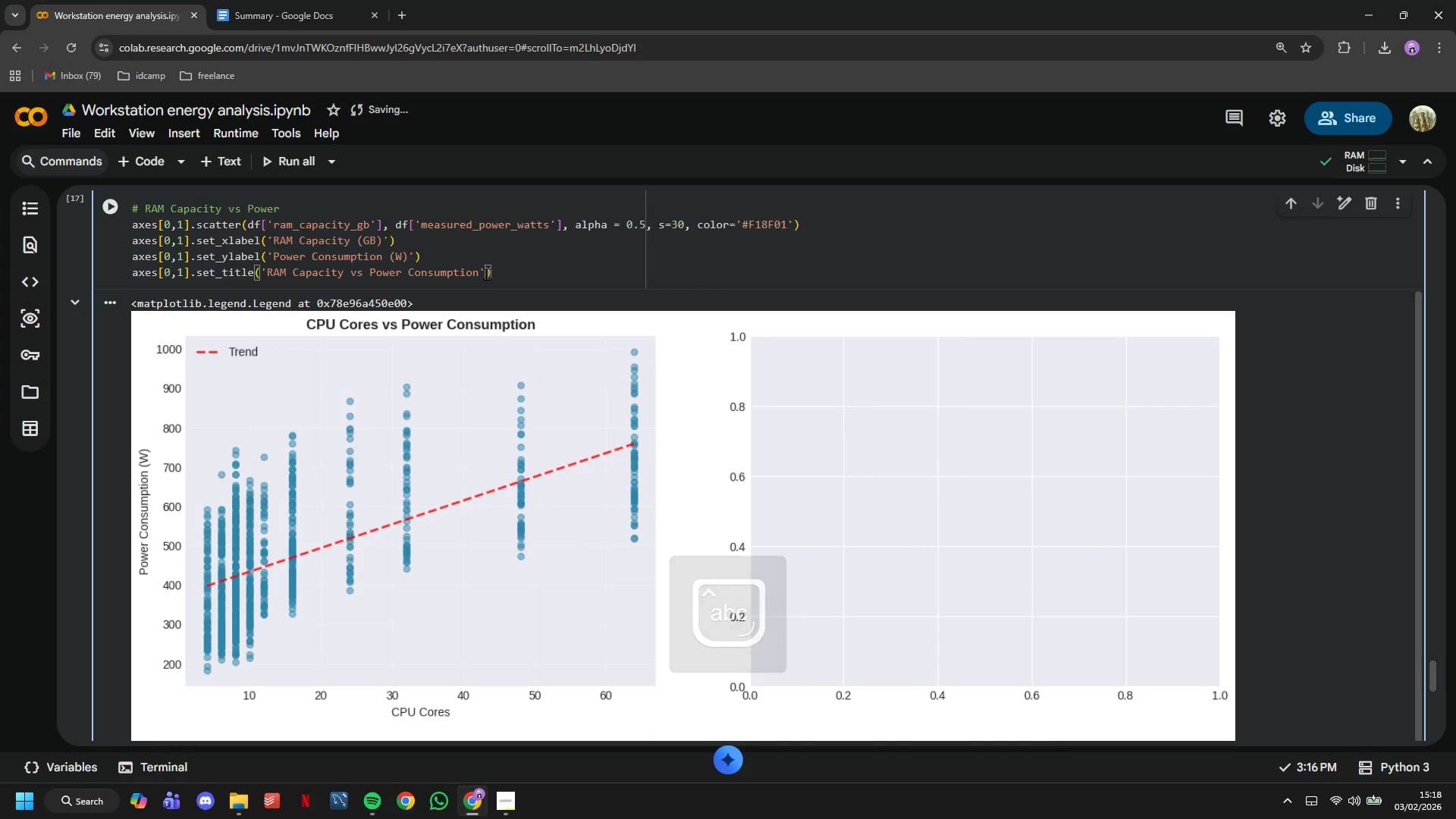 
left_click([487, 271])
 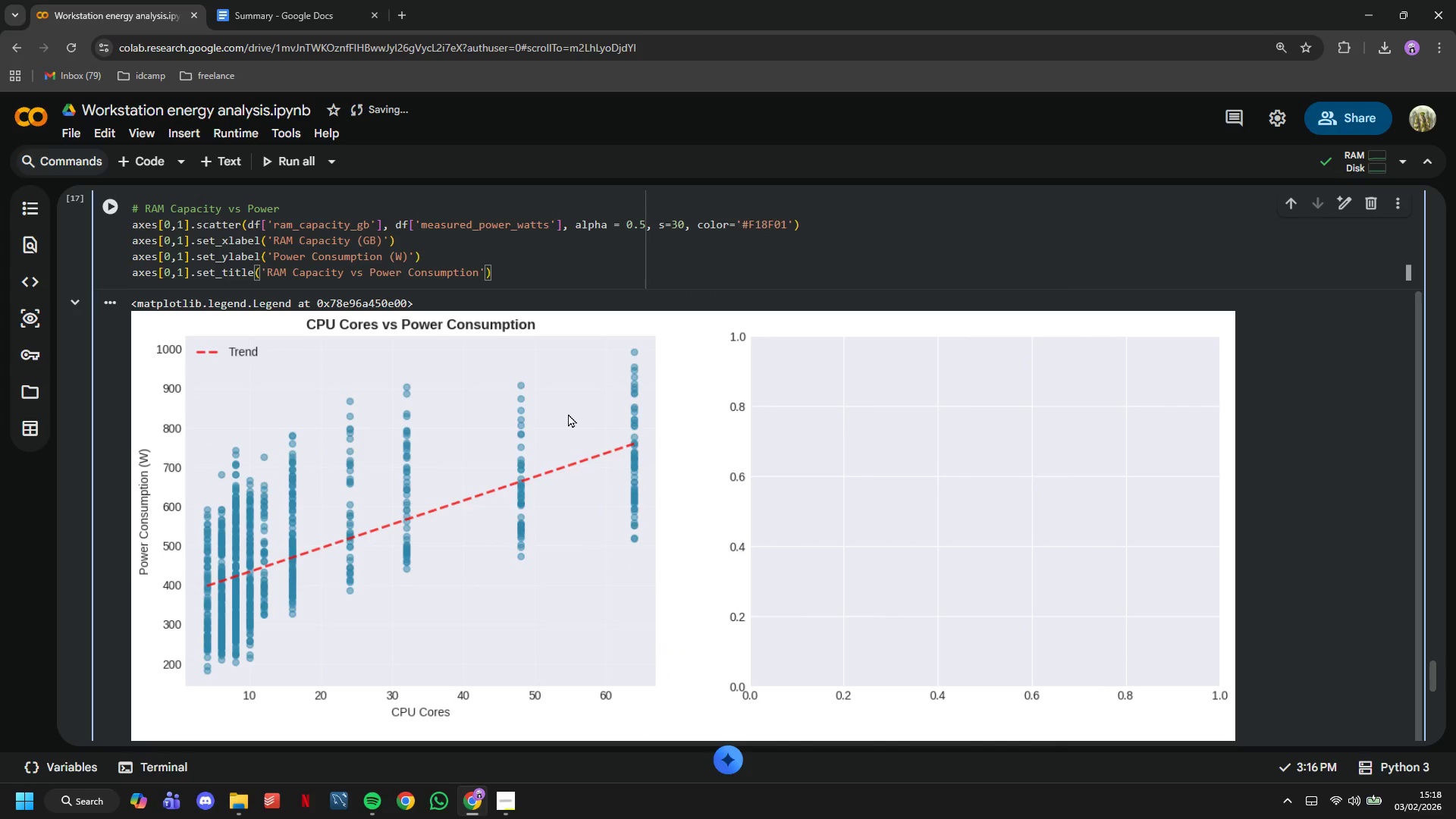 
key(Comma)
 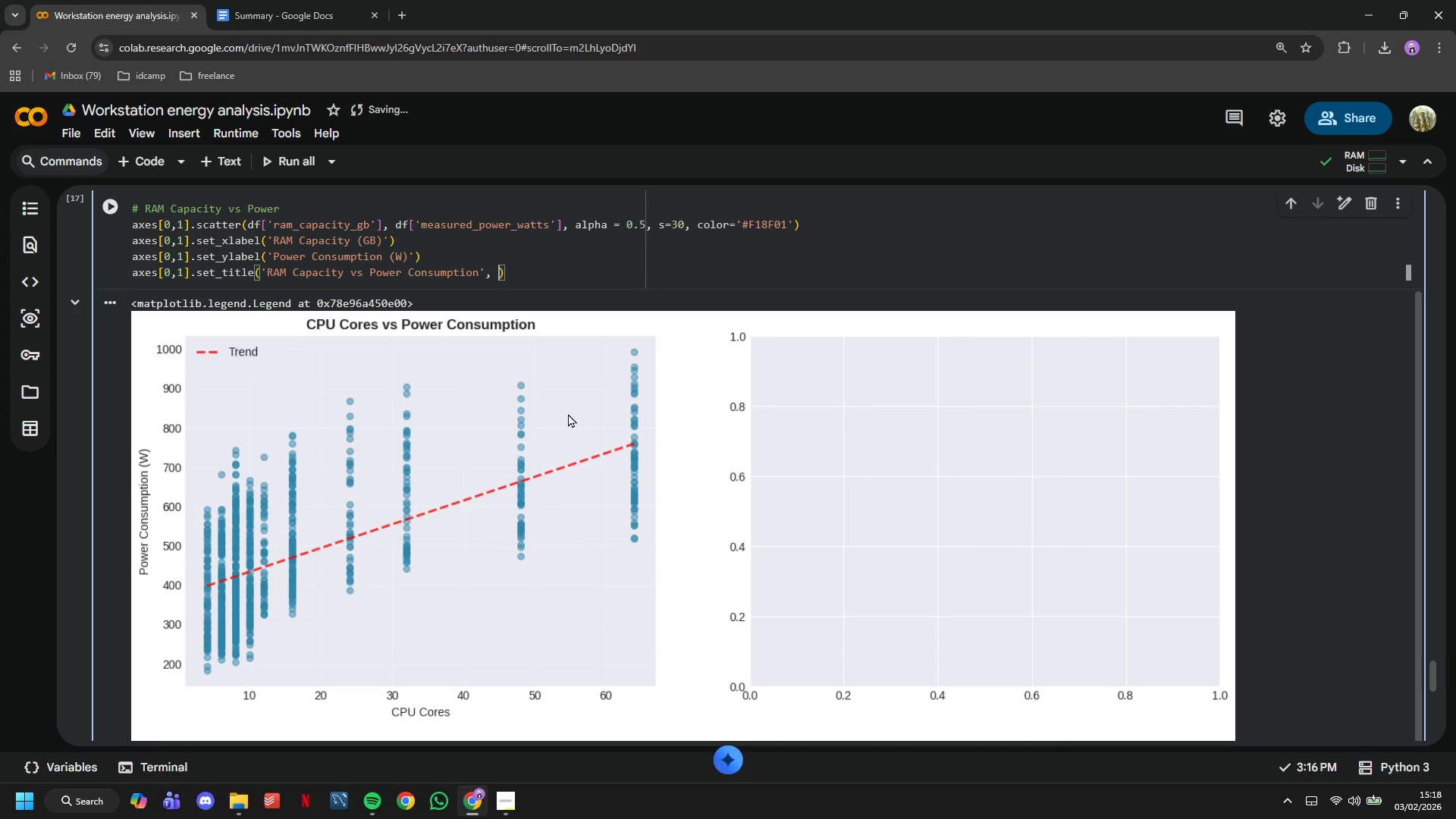 
key(Space)
 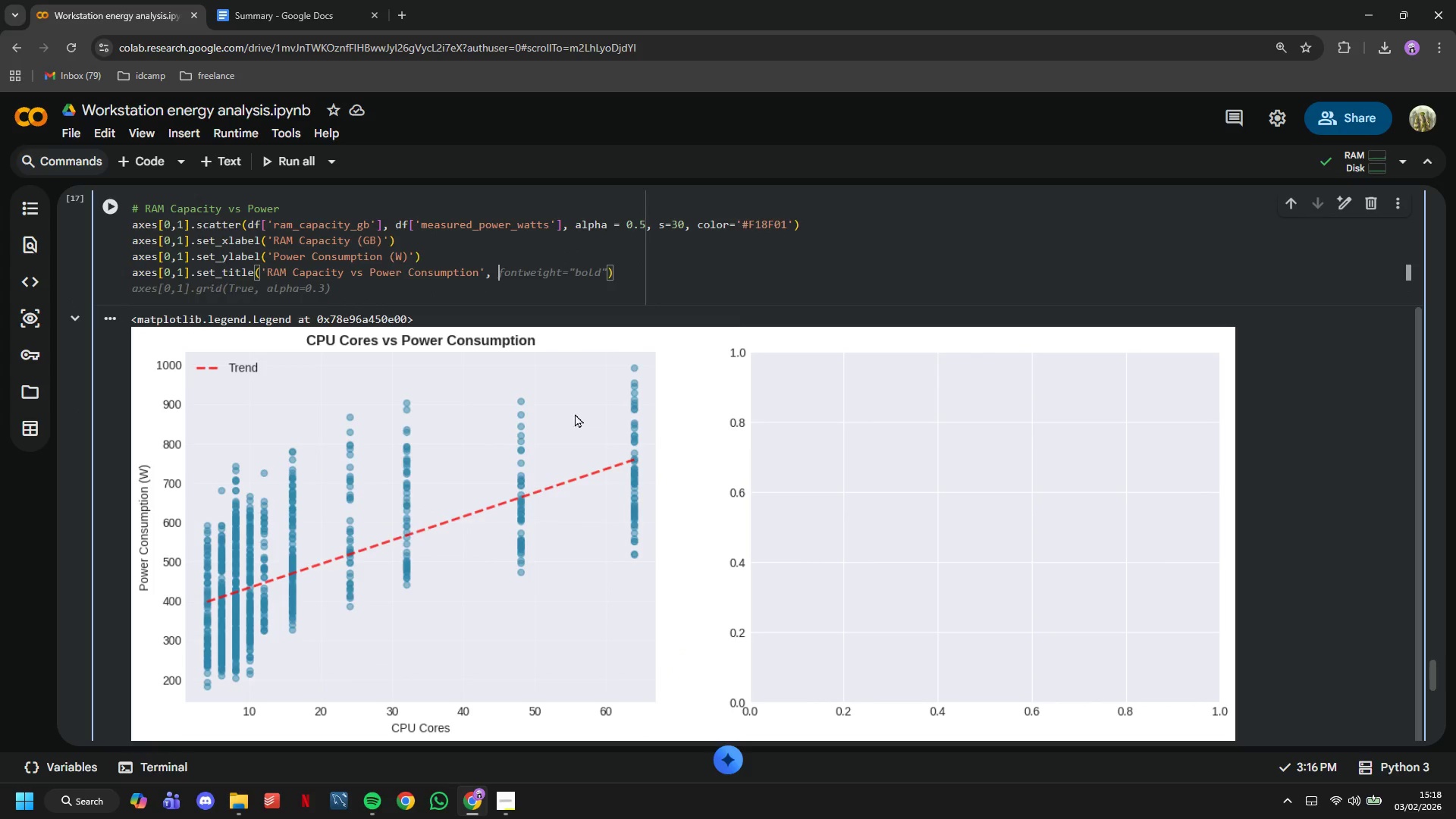 
scroll: coordinate [692, 415], scroll_direction: up, amount: 3.0
 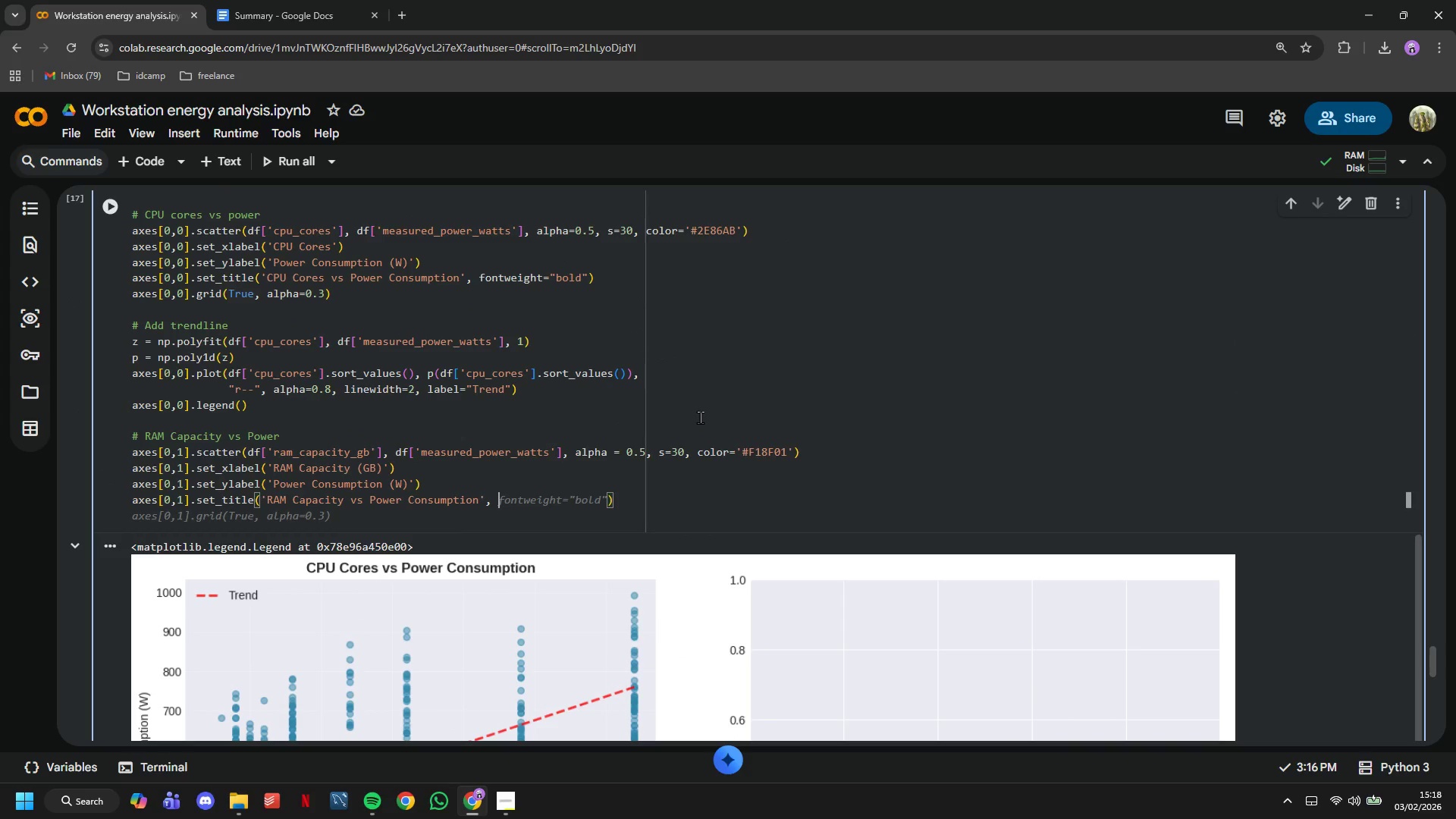 
key(Tab)
 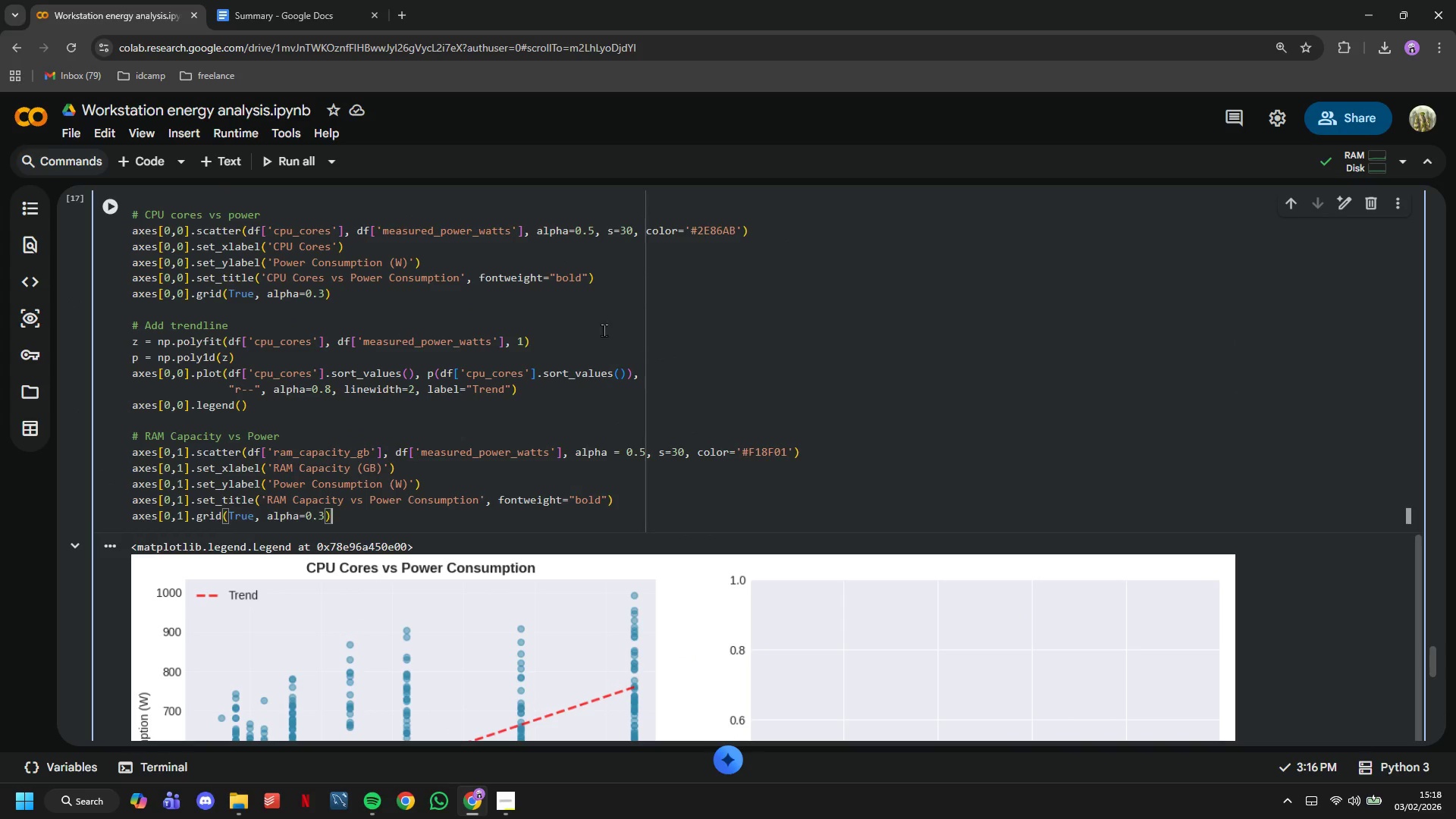 
left_click([587, 277])
 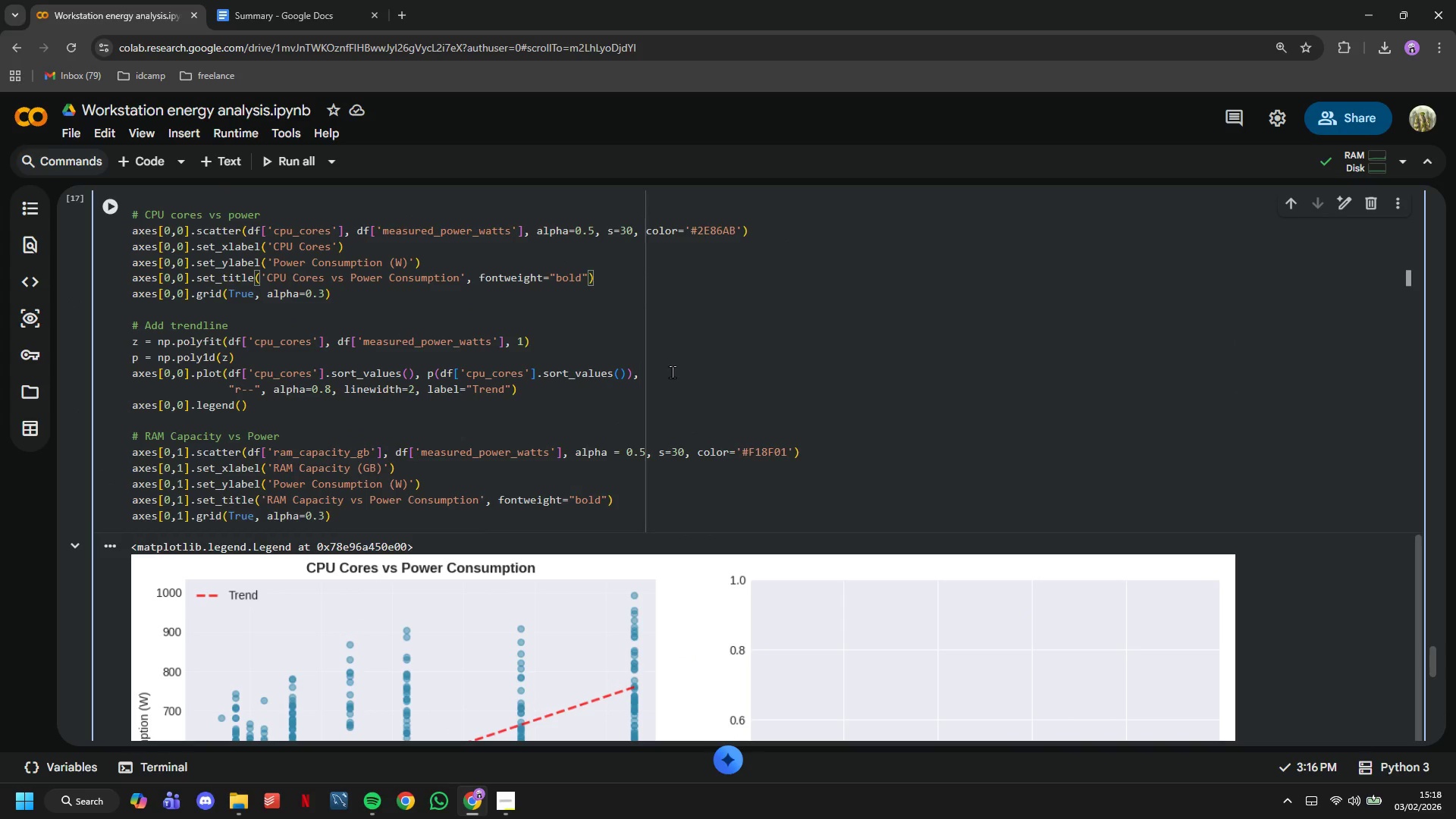 
type(, fontsize=16)
 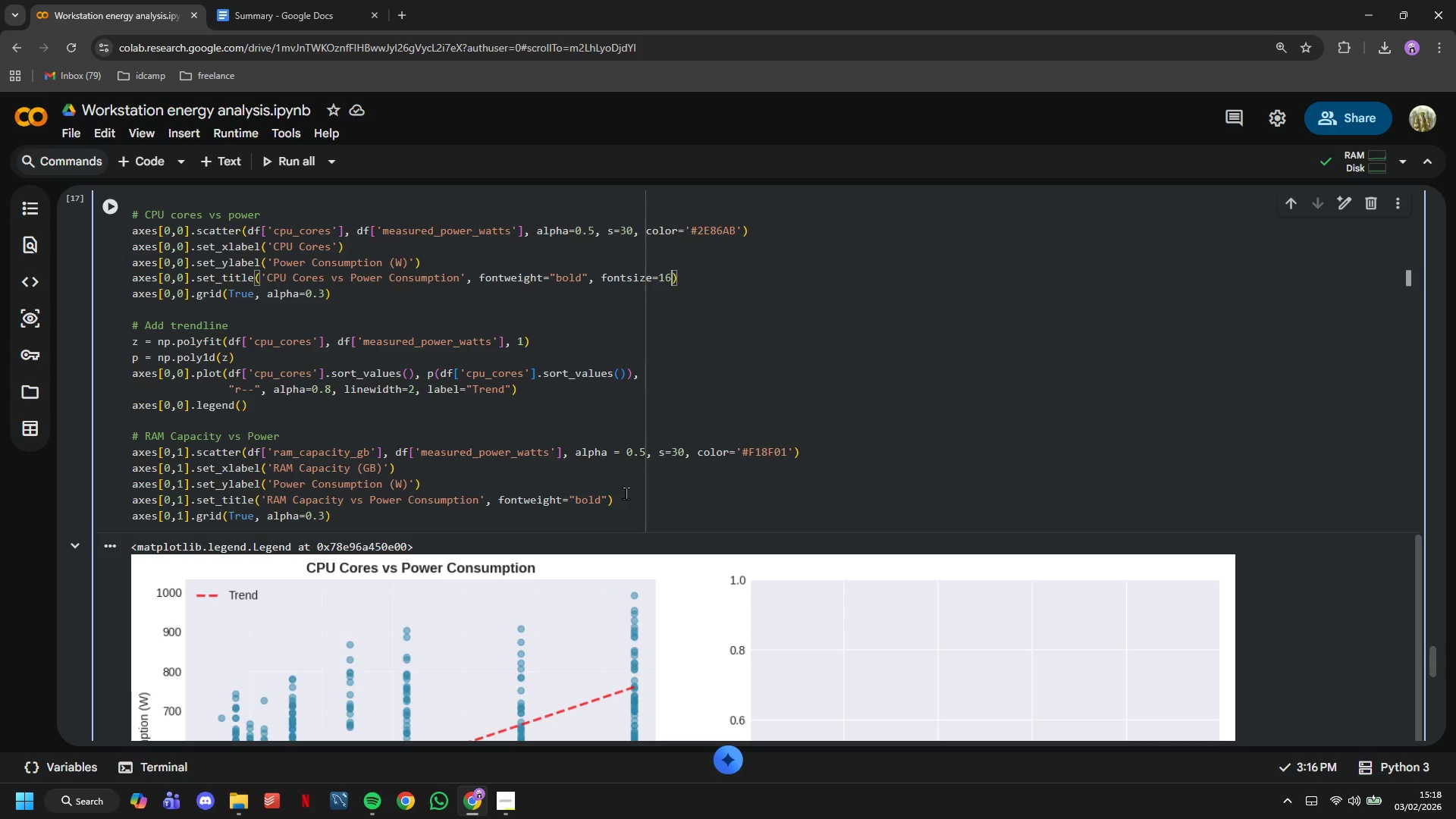 
left_click([632, 497])
 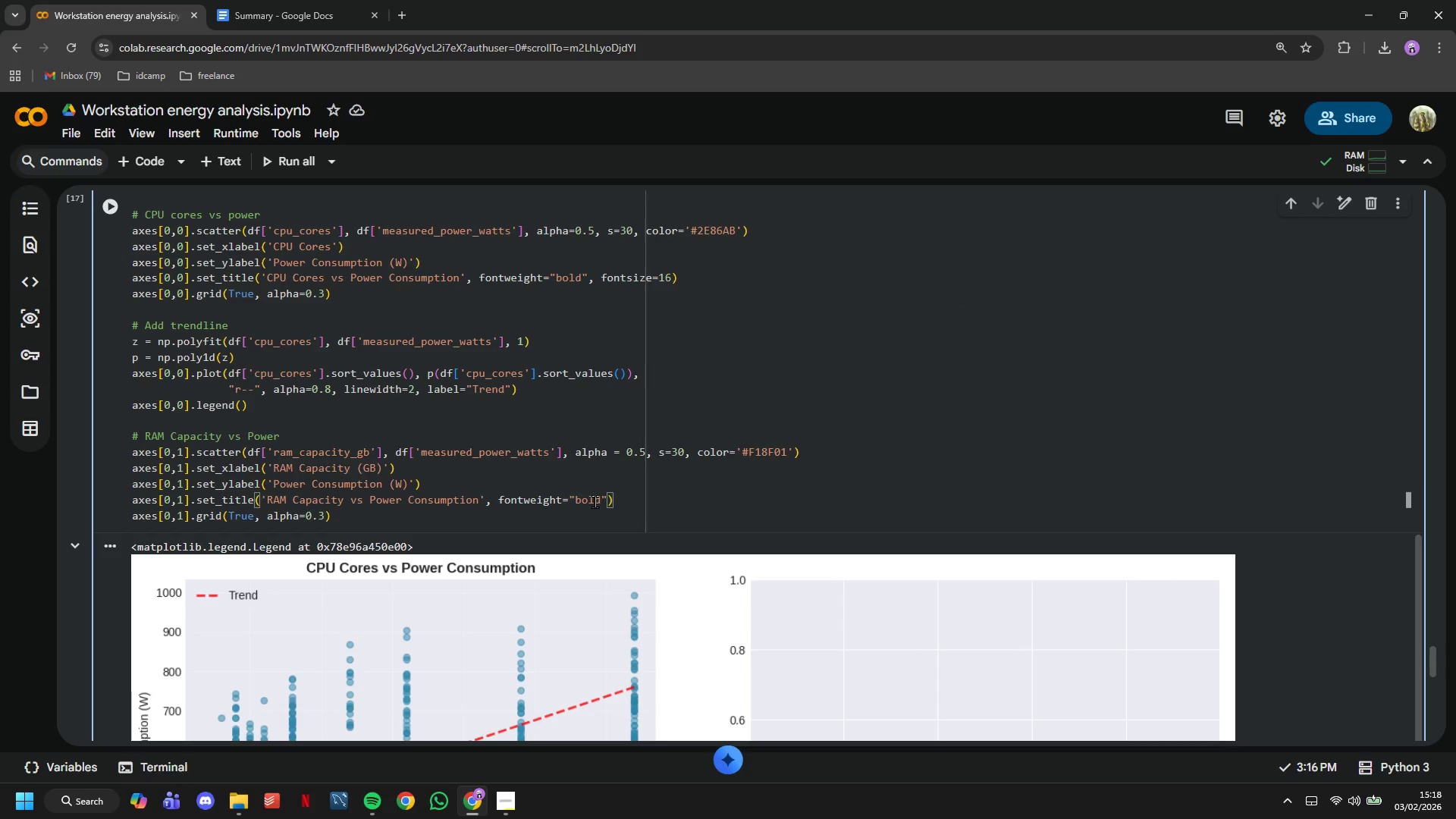 
key(ArrowLeft)
 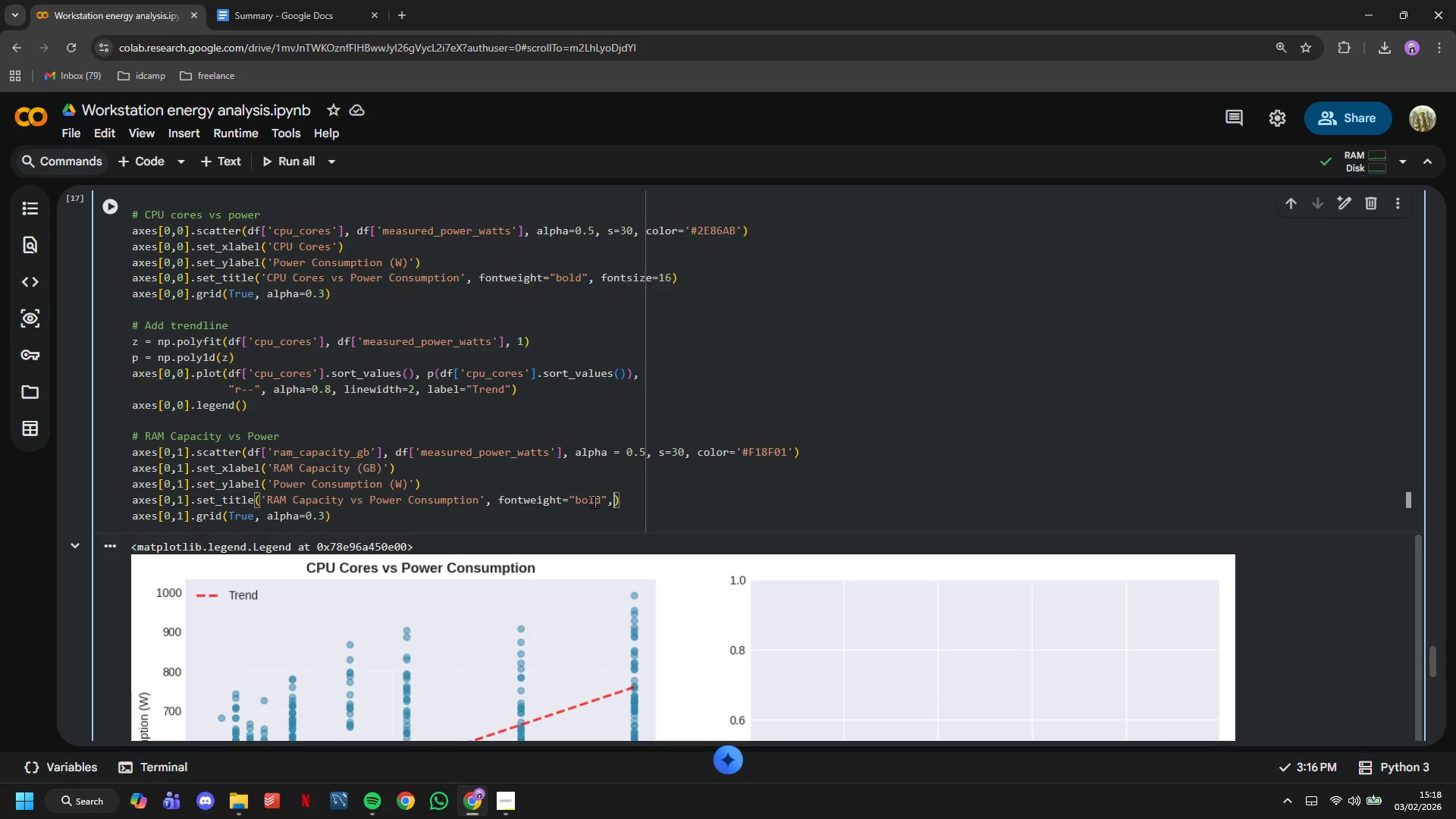 
type(, fontsize=16)
 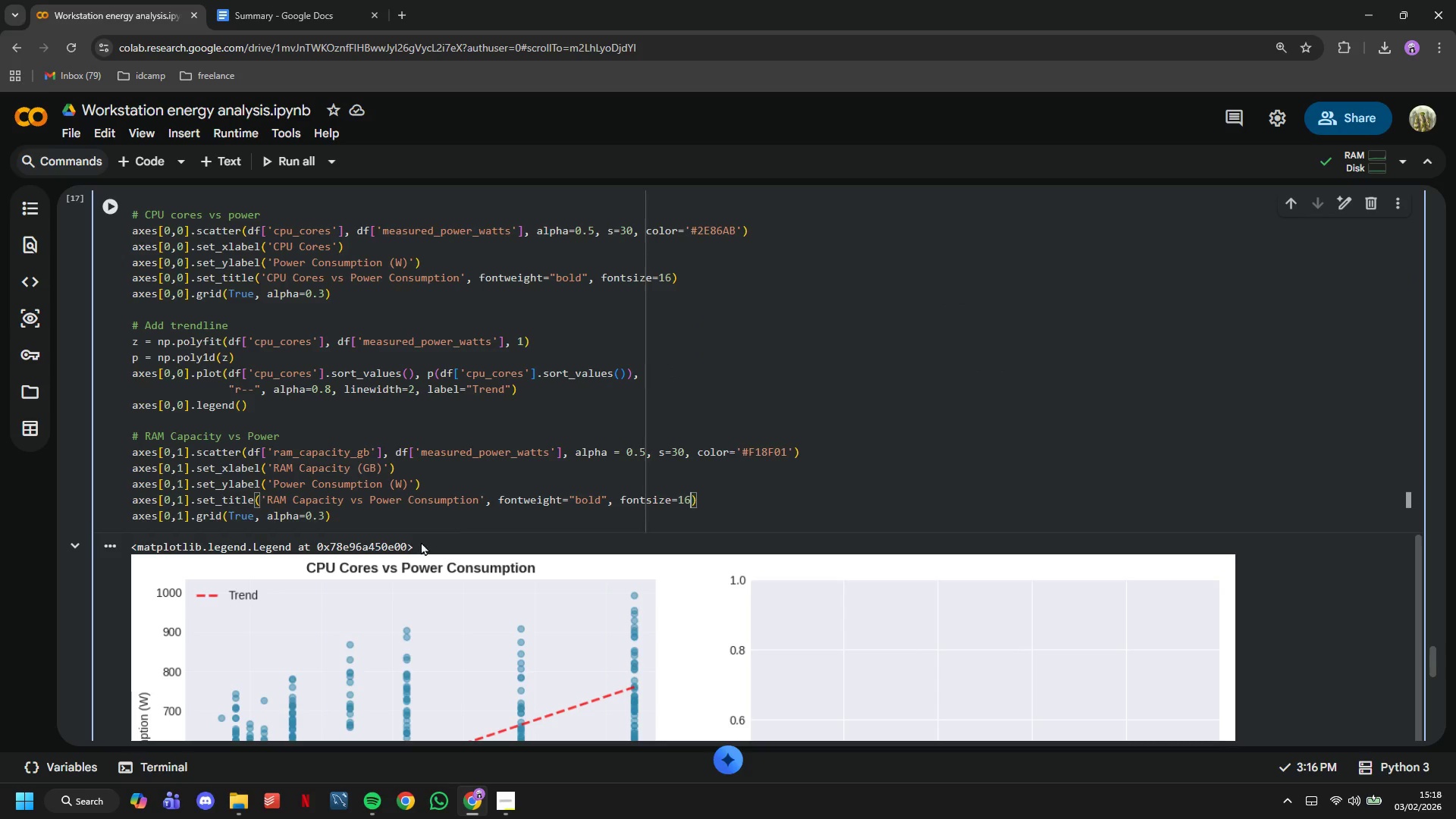 
left_click([406, 523])
 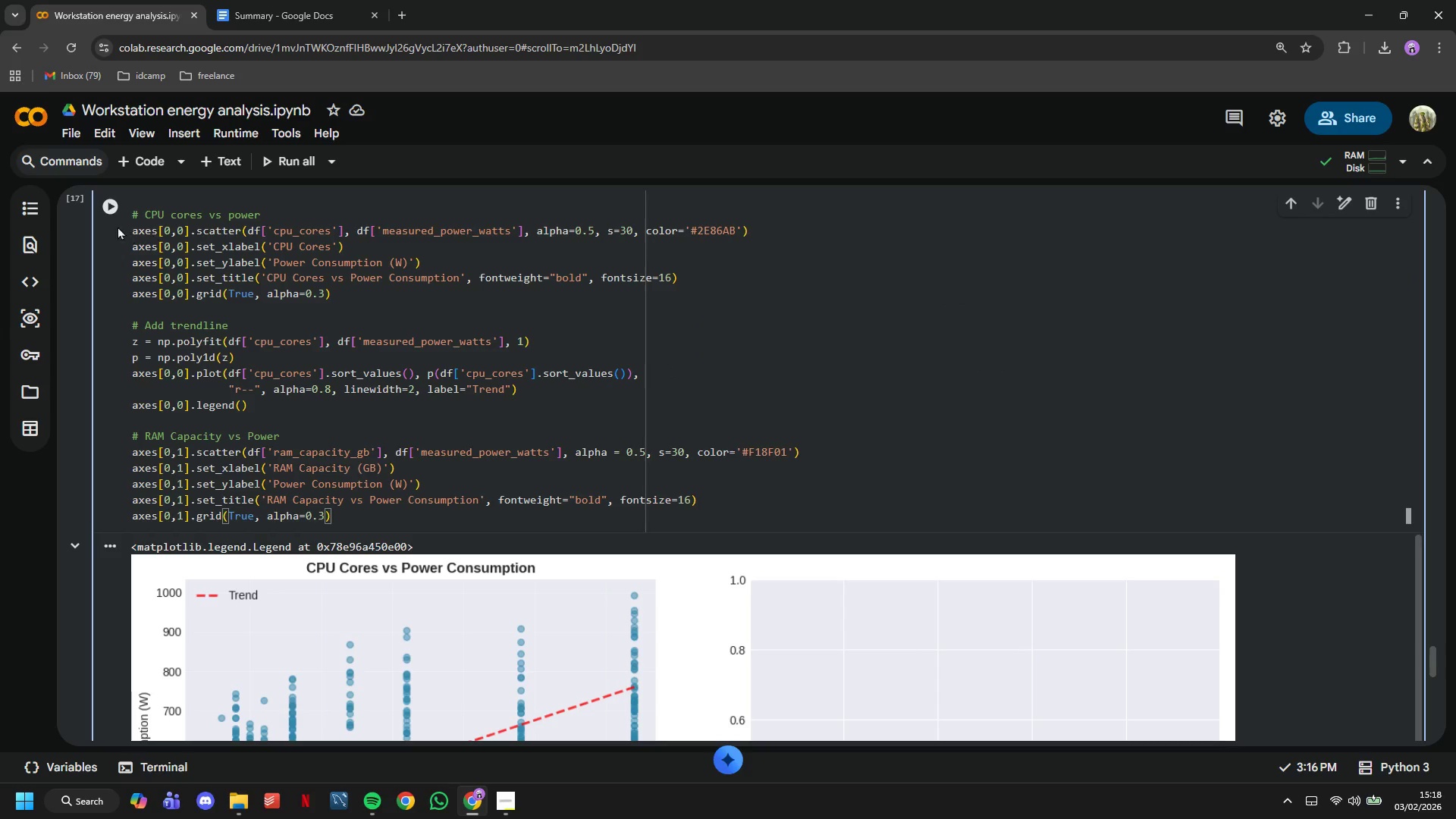 
left_click([104, 218])
 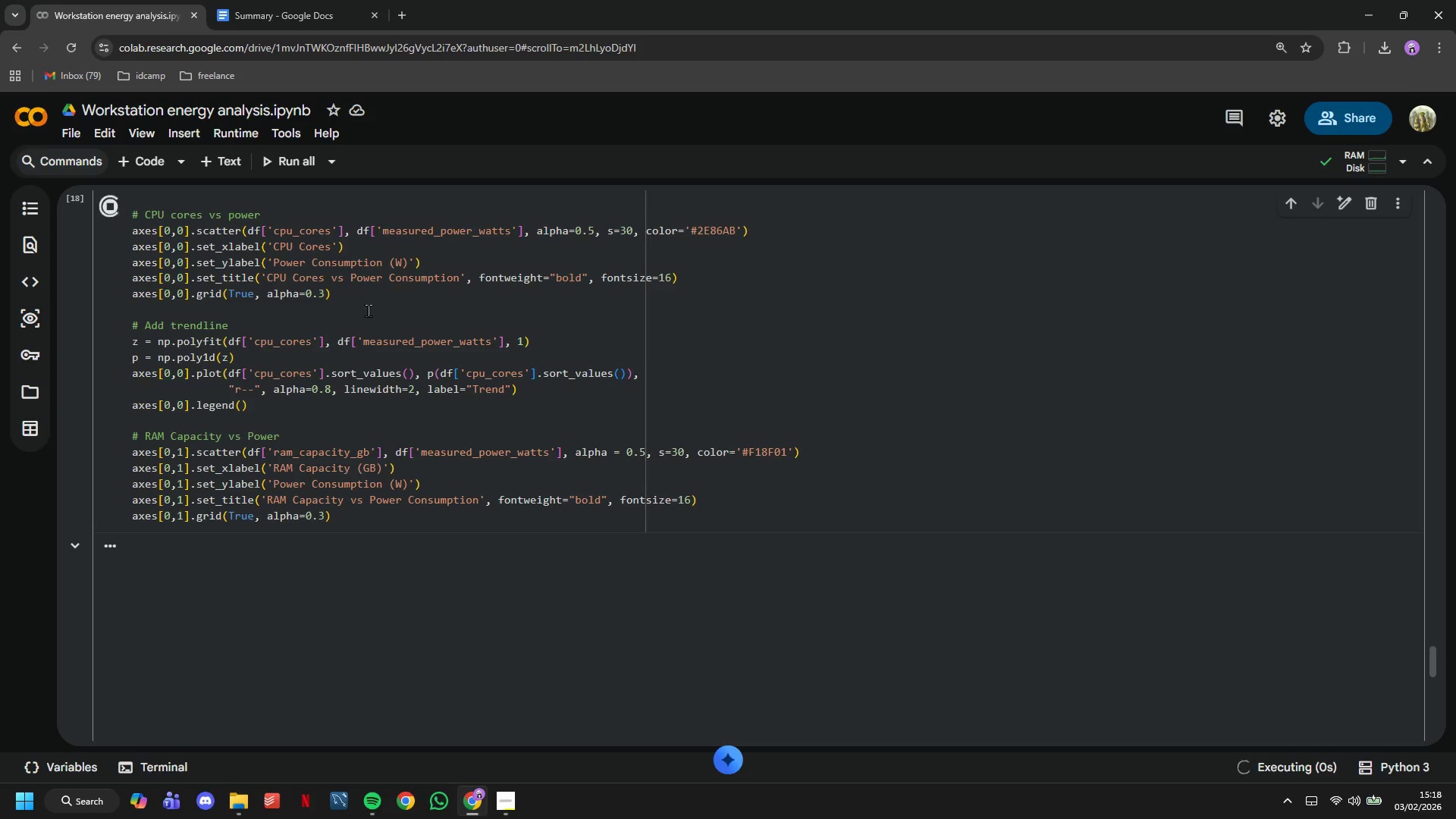 
scroll: coordinate [368, 308], scroll_direction: down, amount: 2.0
 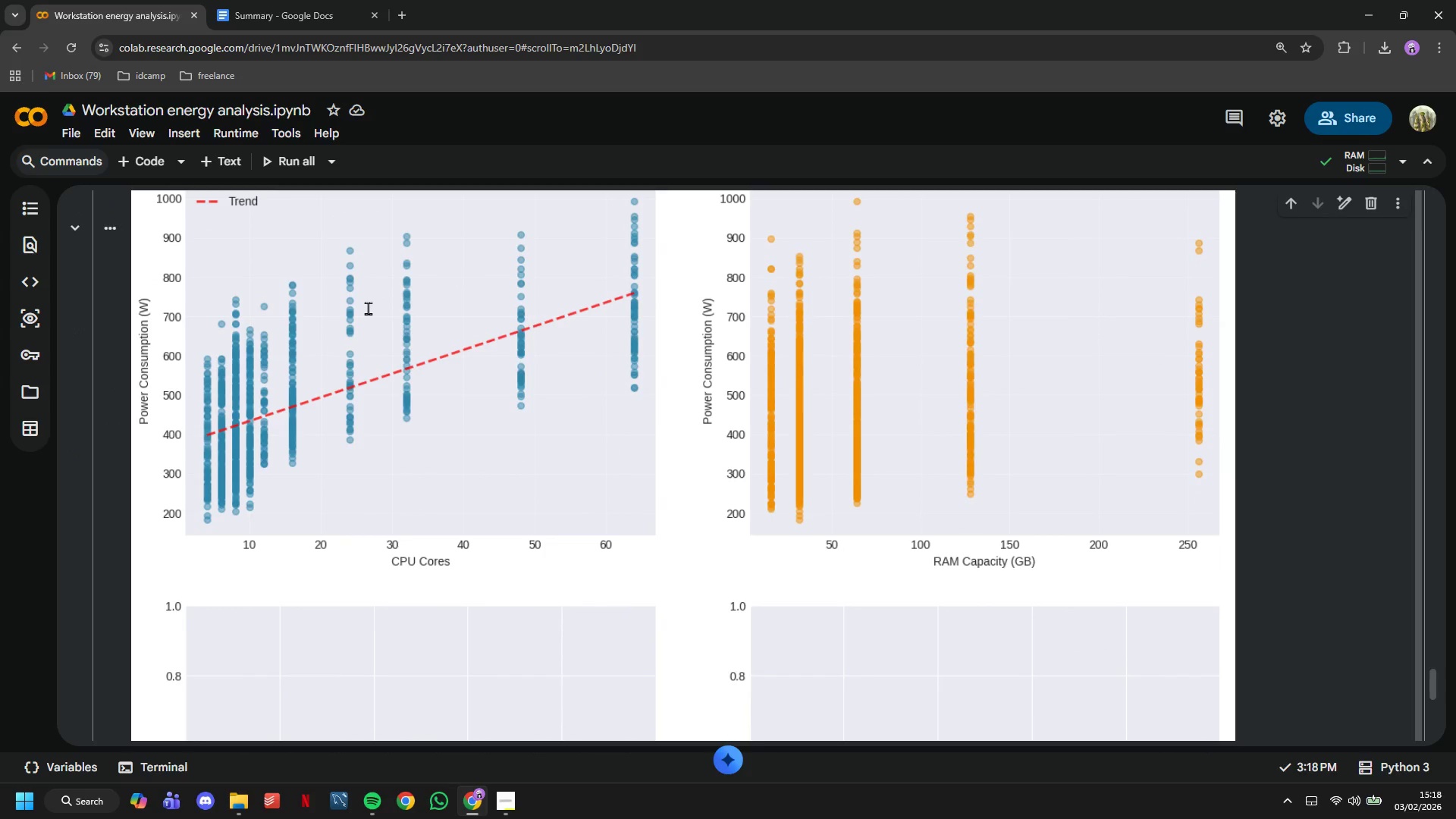 
scroll: coordinate [369, 336], scroll_direction: up, amount: 7.0
 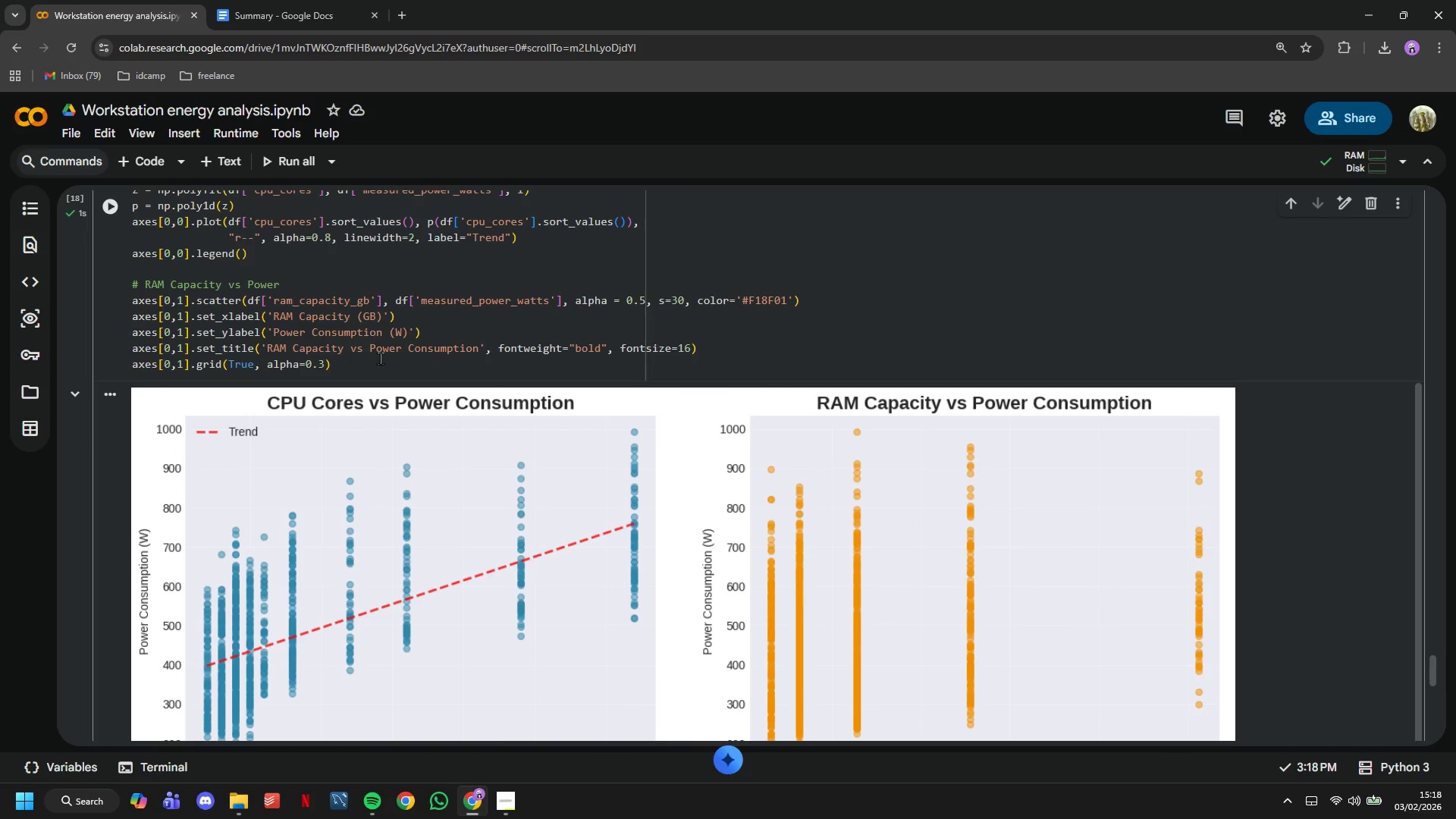 
left_click([384, 366])
 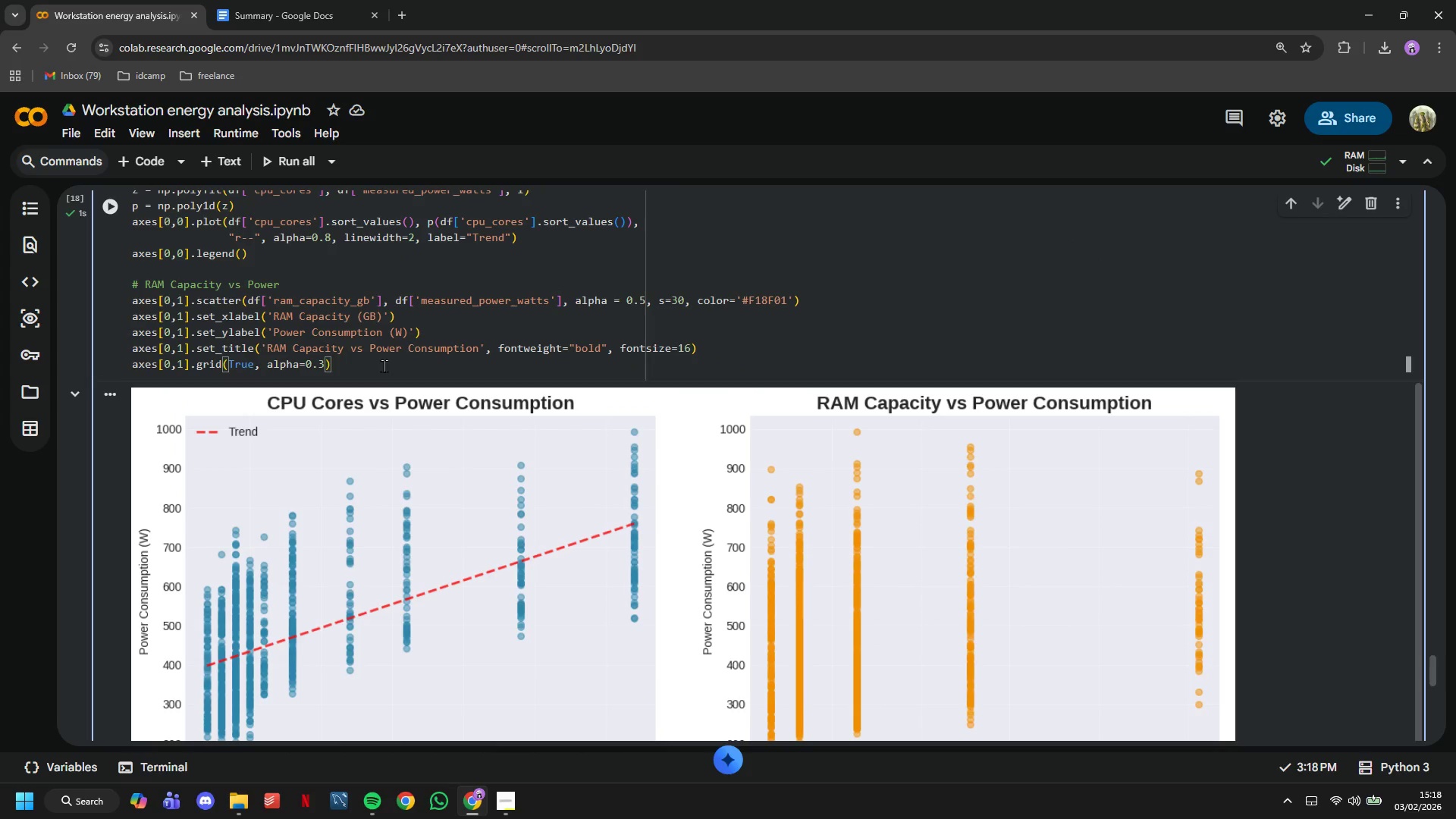 
key(Enter)
 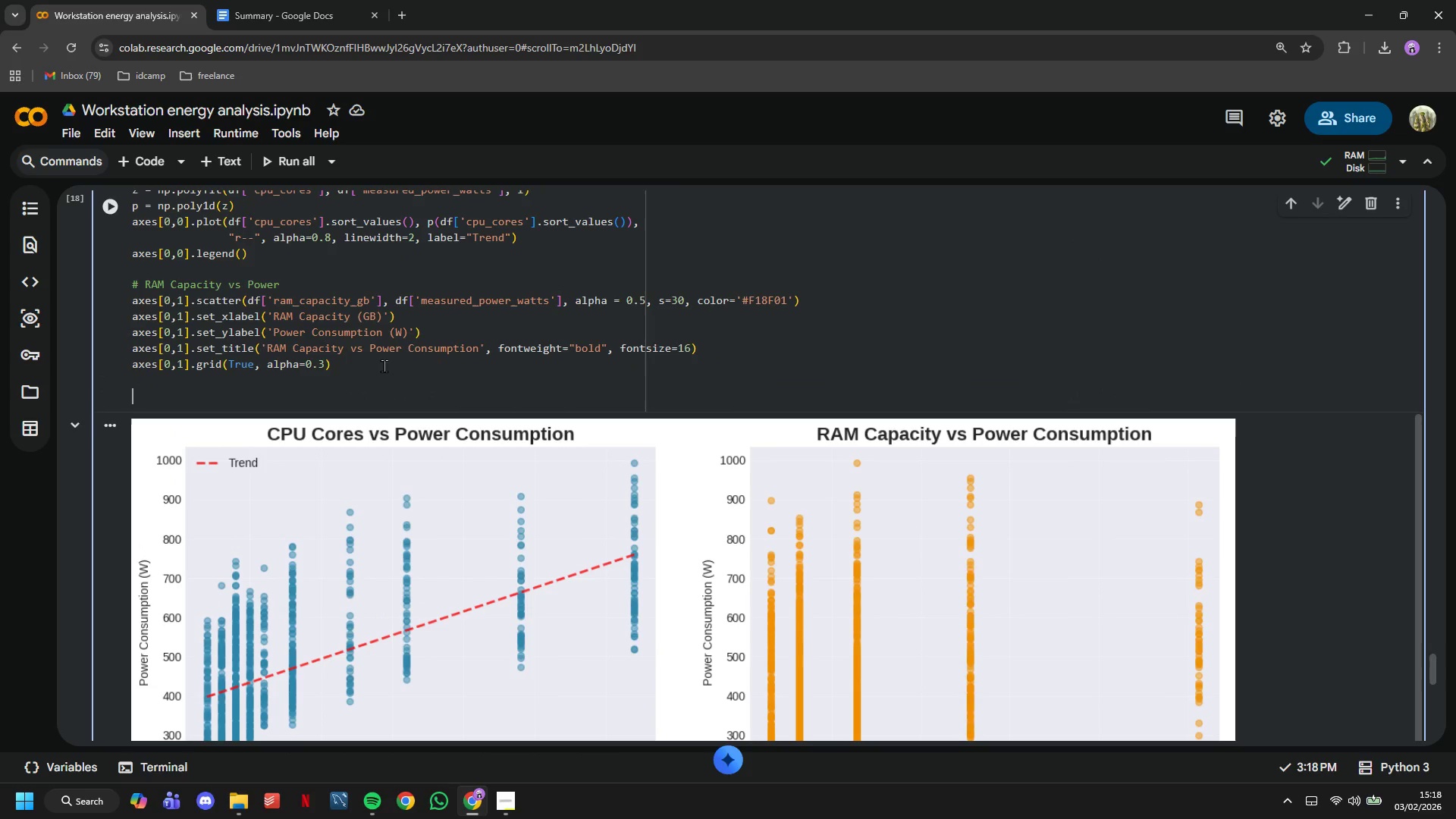 
key(Enter)
 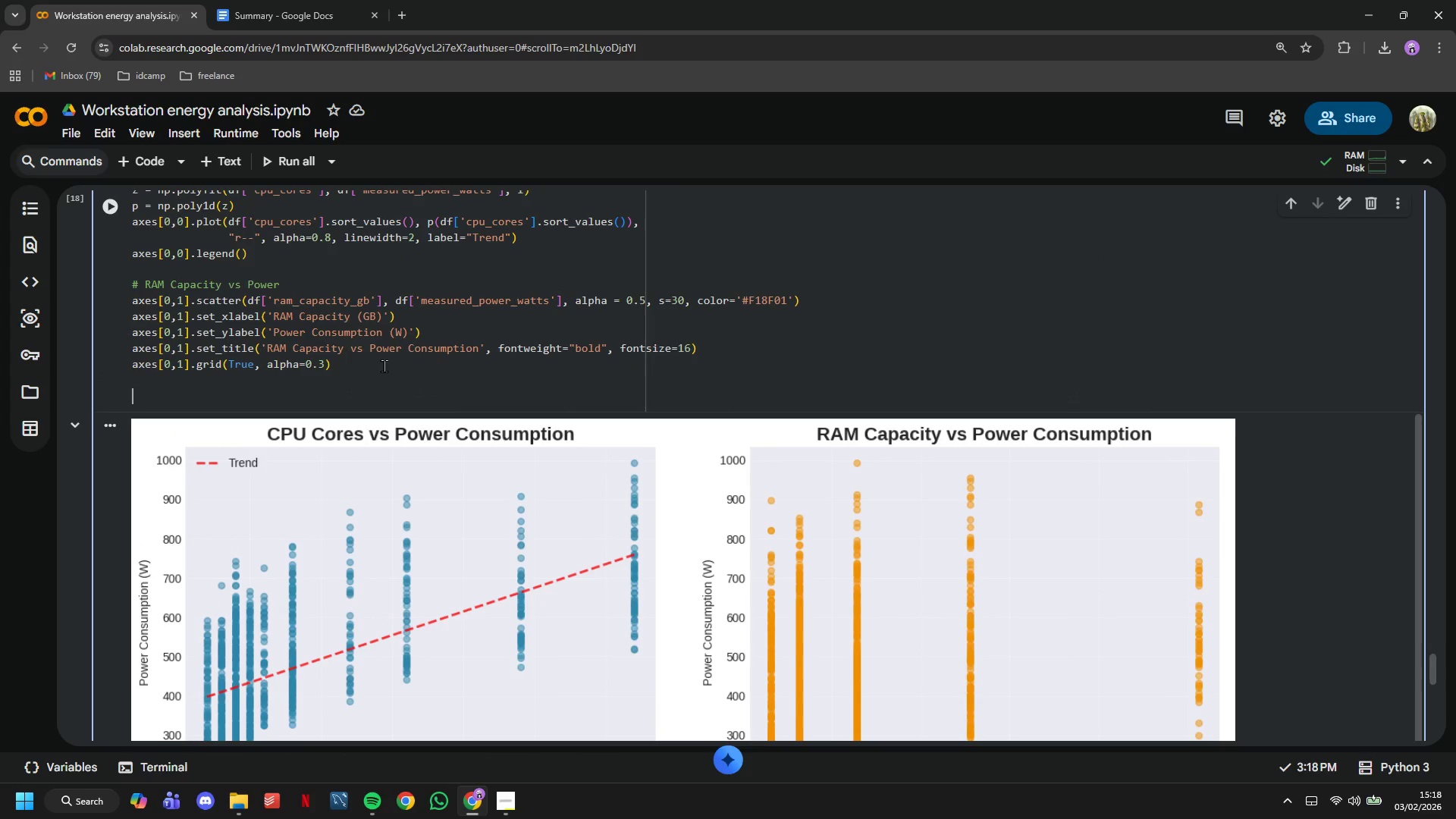 
type(# Storage )
 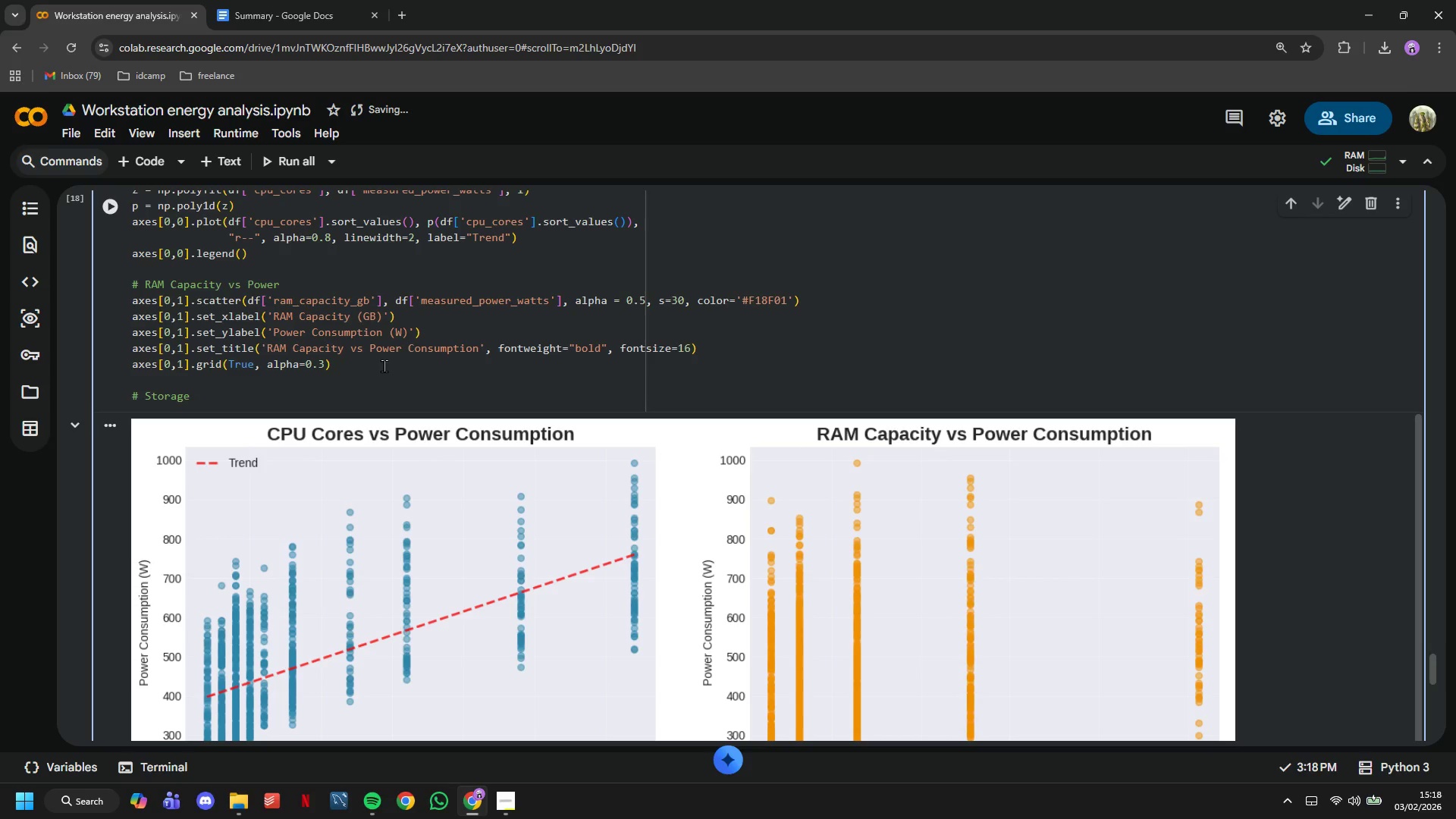 
type(type comparison)
 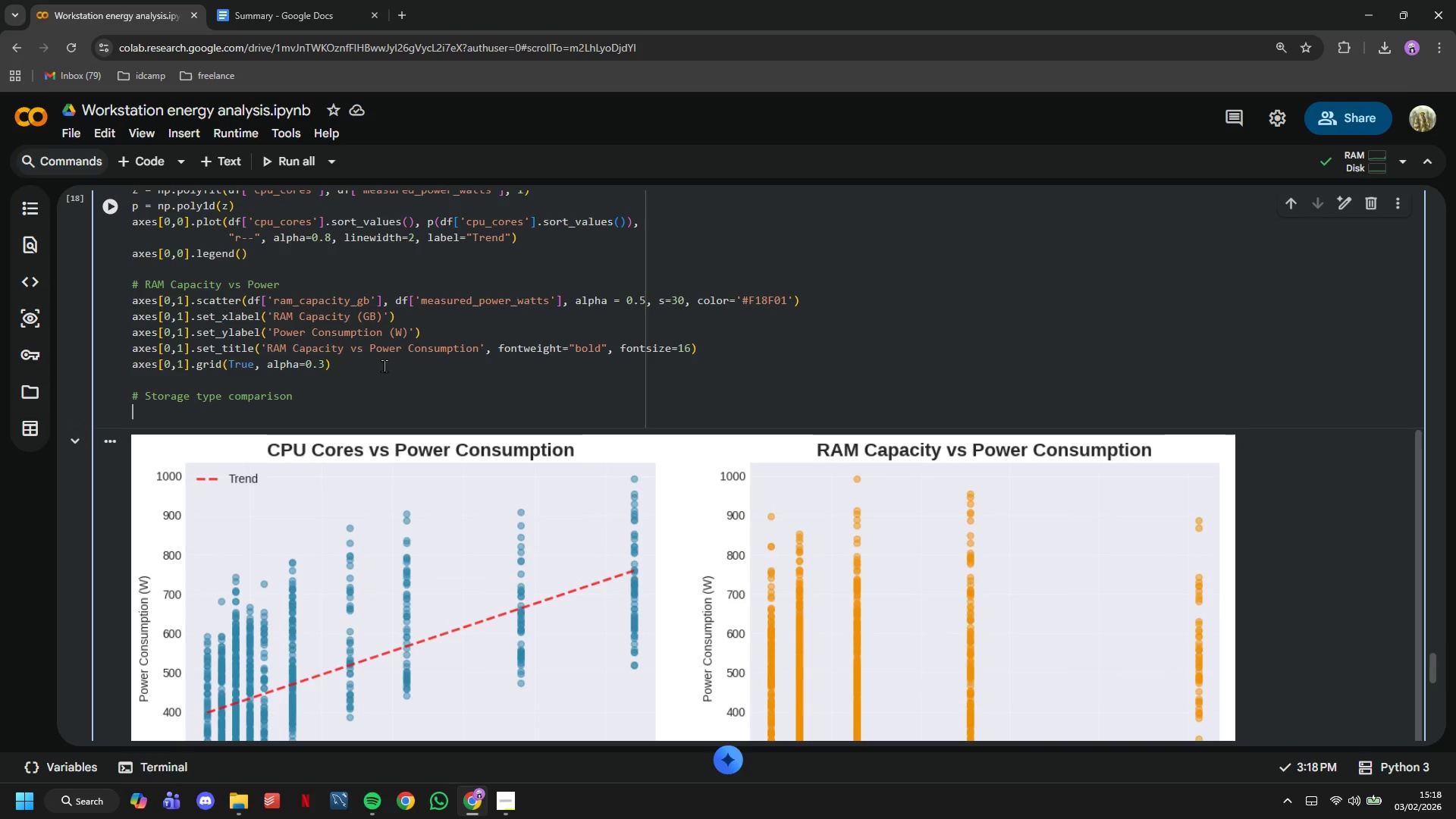 
key(Enter)
 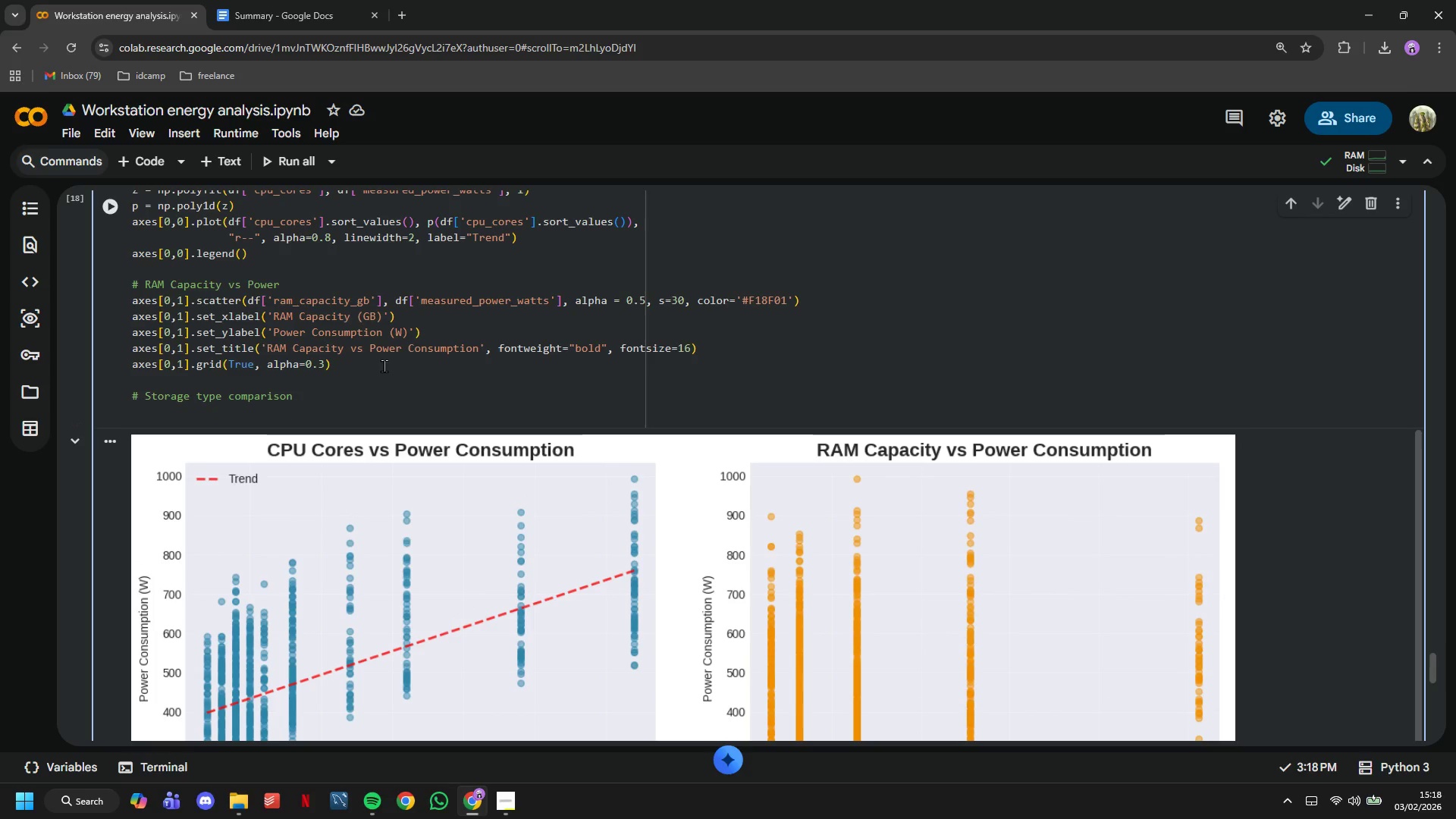 
type(storage_name)
key(Backspace)
key(Backspace)
key(Backspace)
key(Backspace)
type(means = df.groupby('storage_type)
 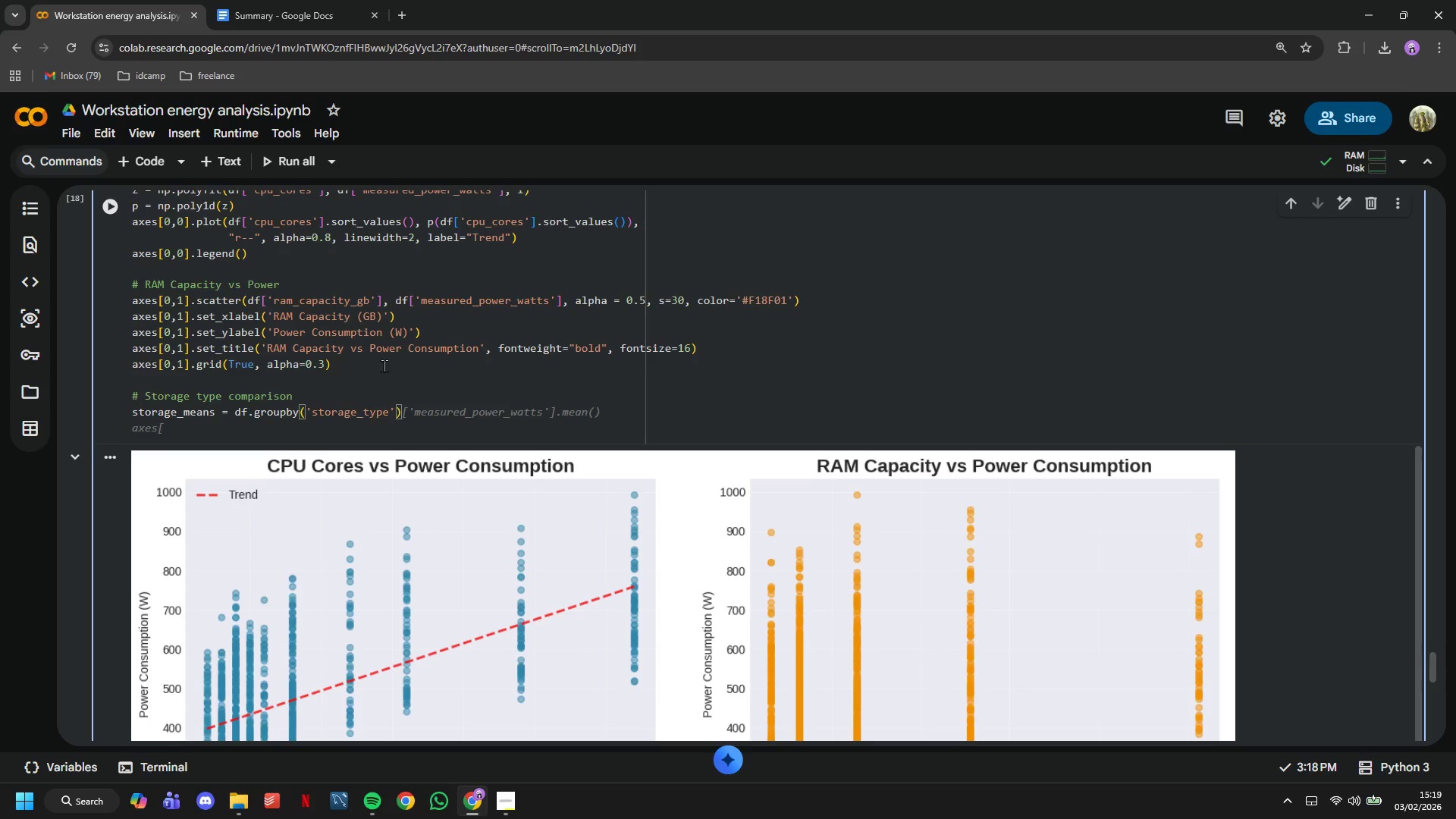 
key(ArrowRight)
 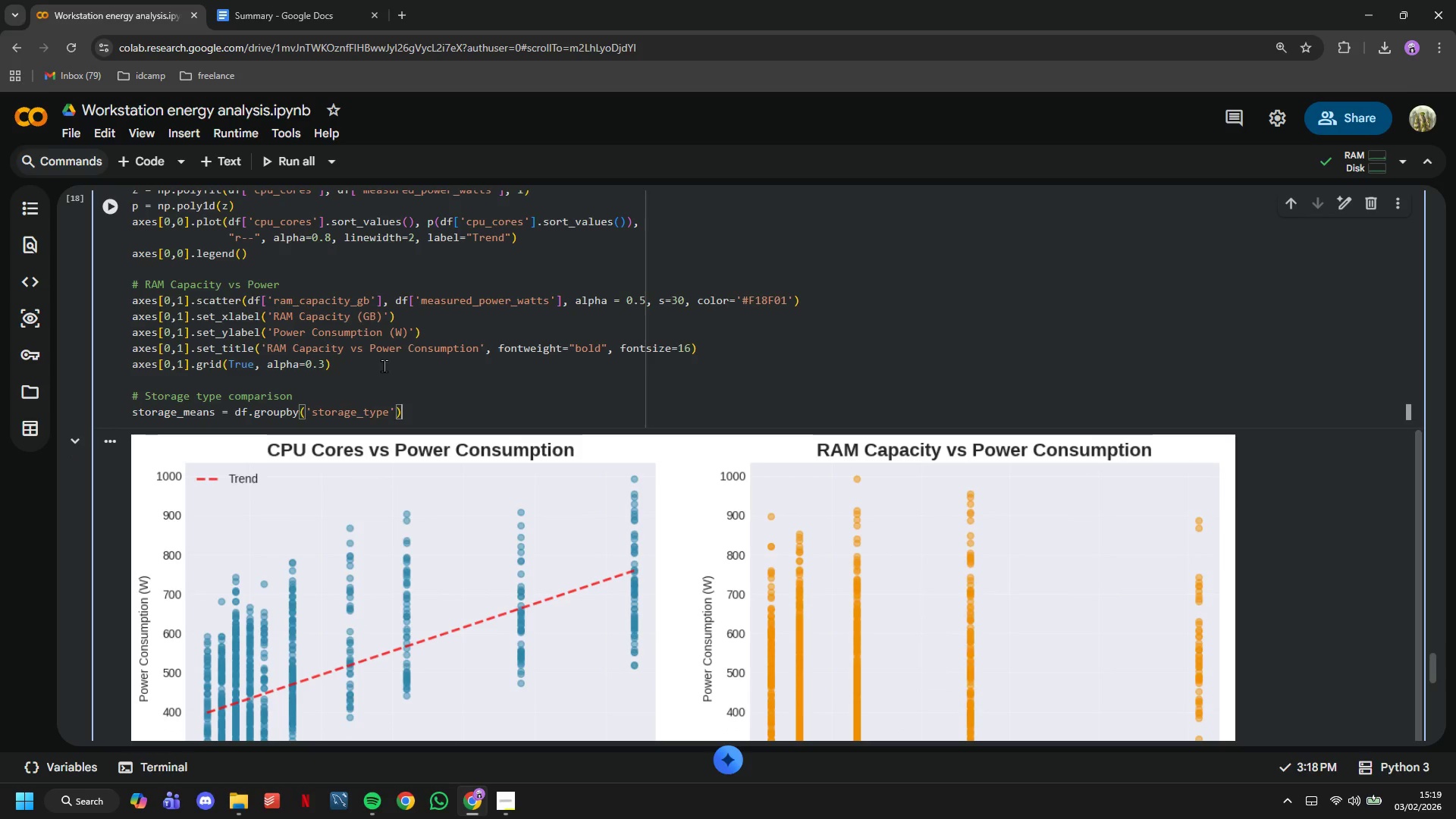 
key(ArrowRight)
 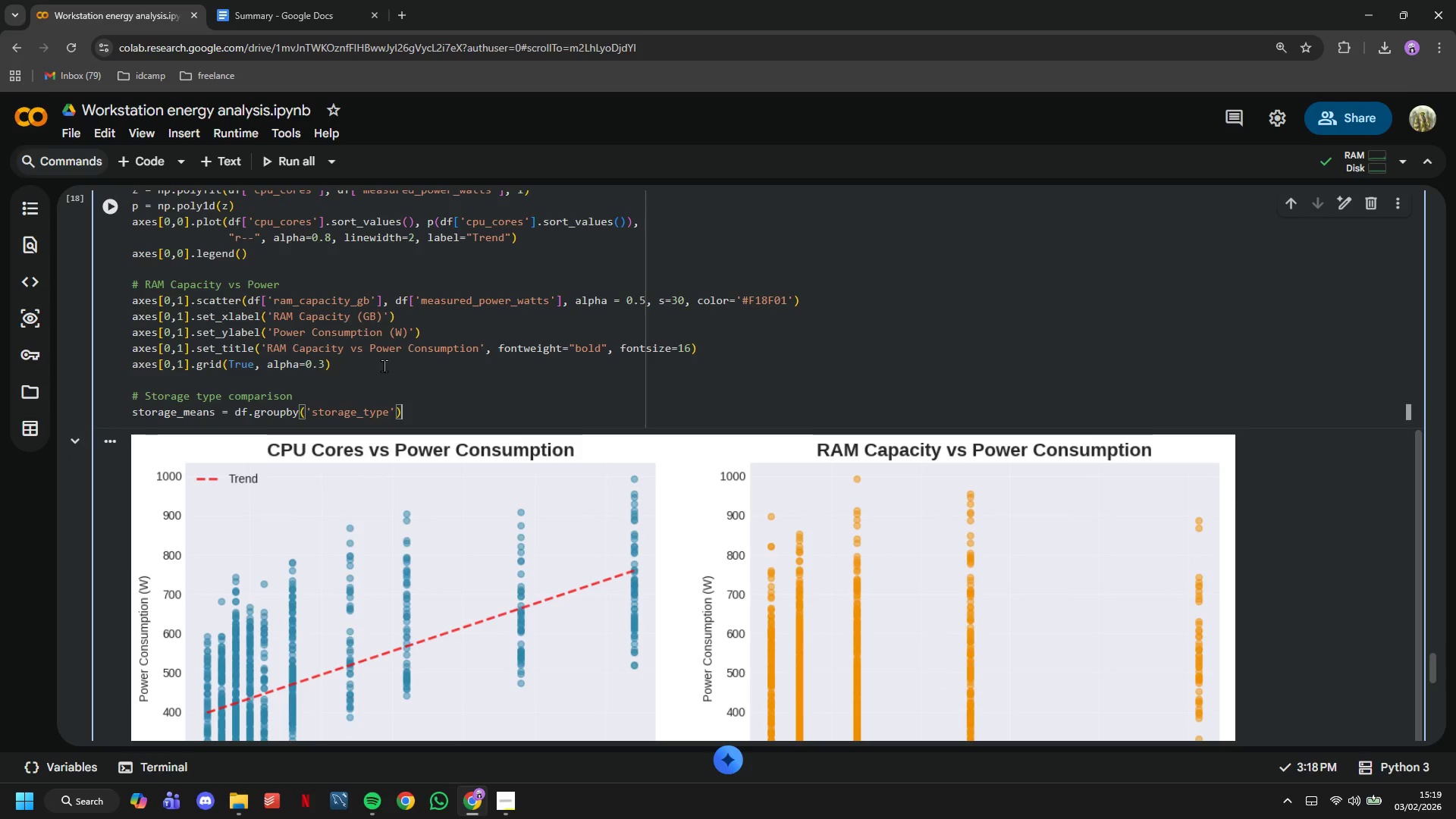 
key(BracketLeft)
 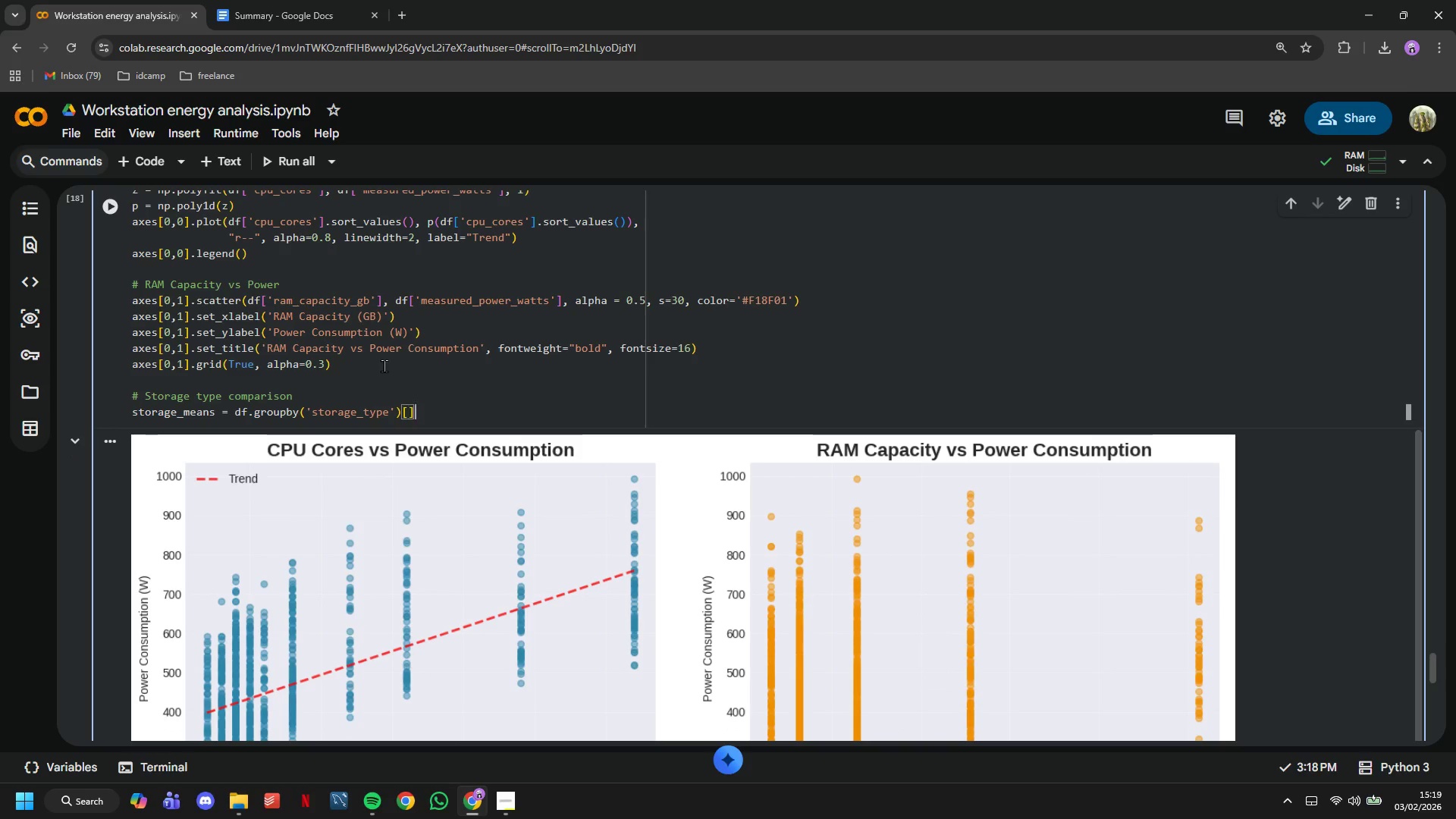 
key(BracketRight)
 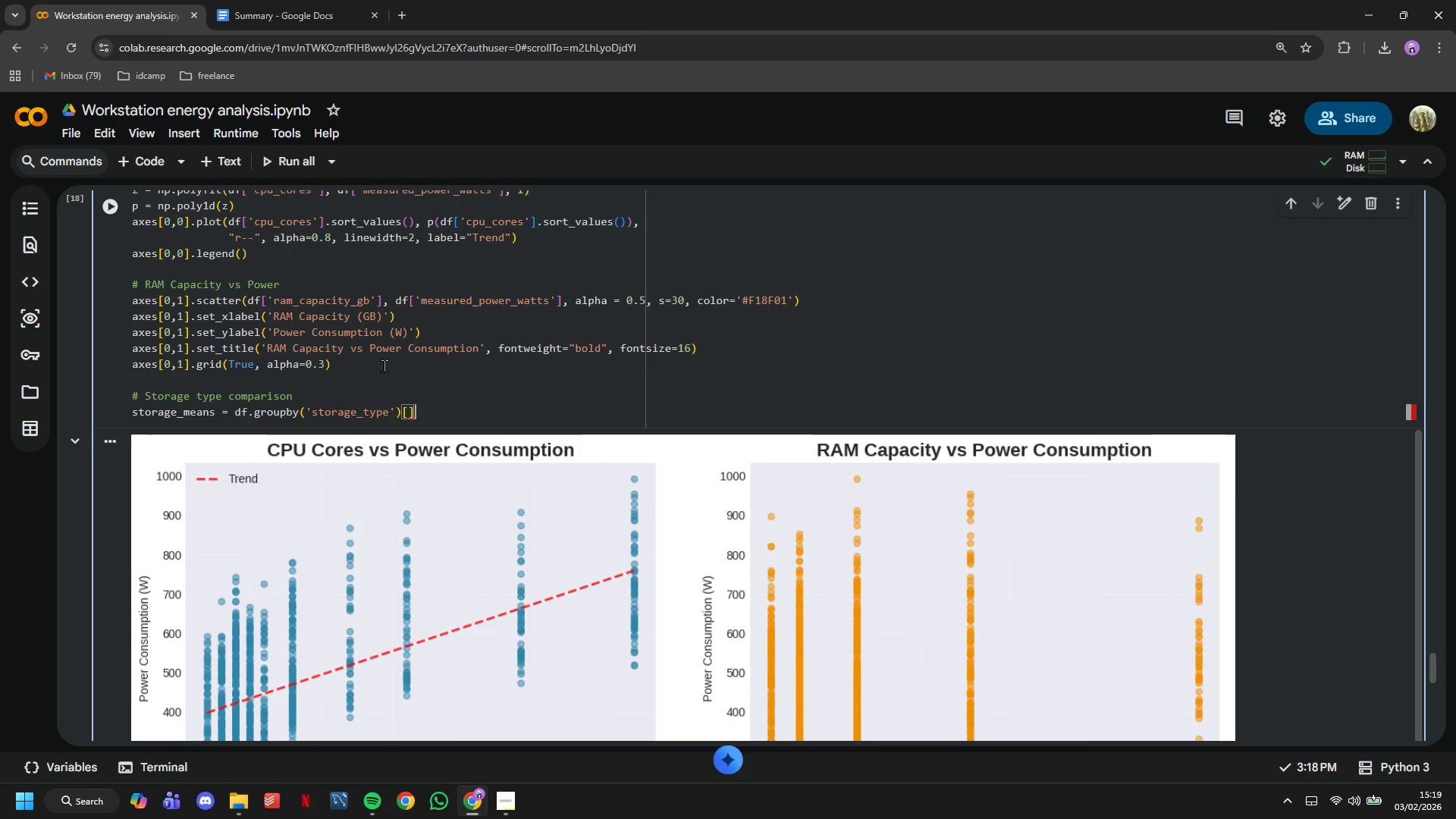 
key(ArrowLeft)
 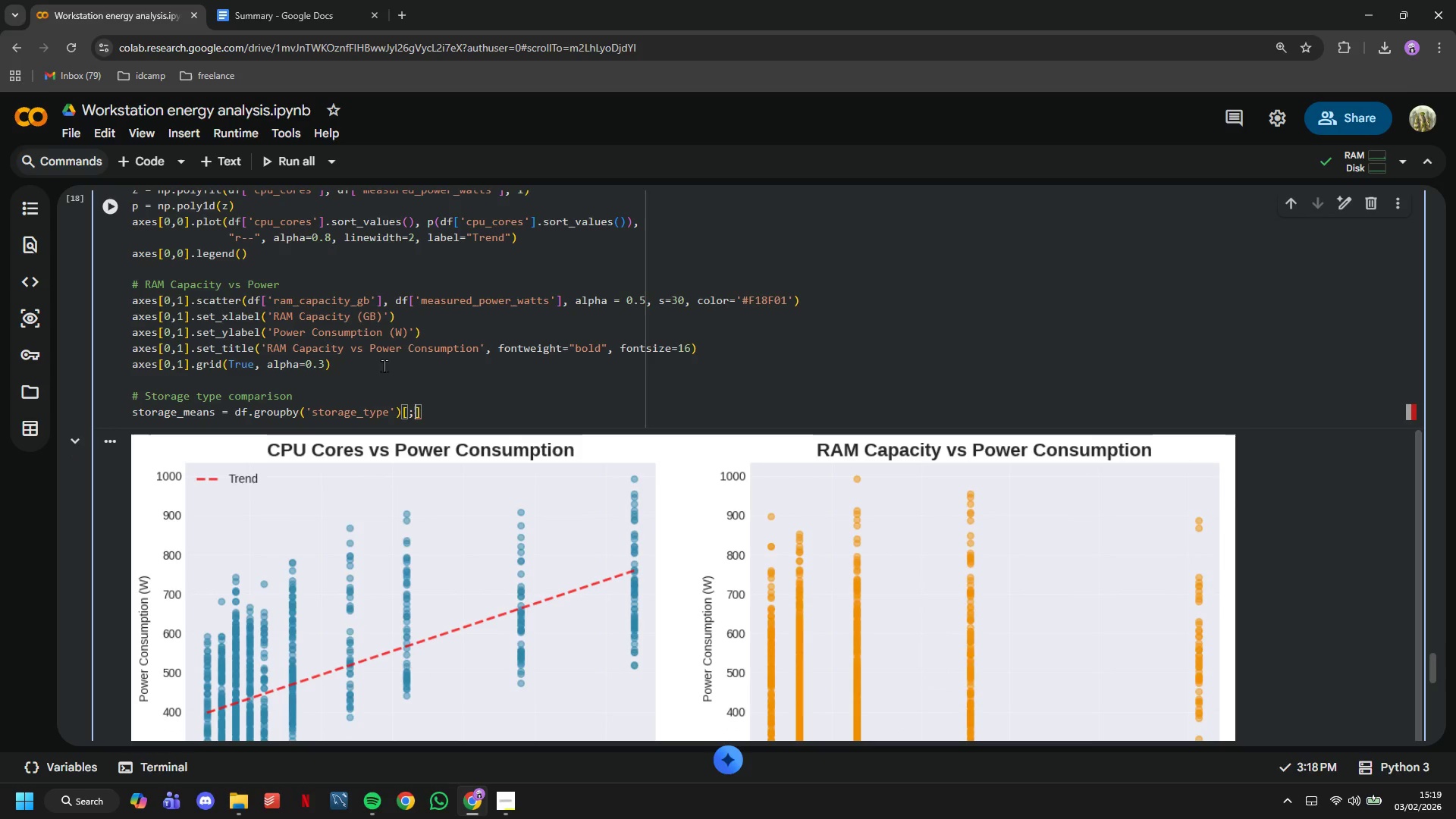 
type(;)
key(Backspace)
type('measured_power_watts)
 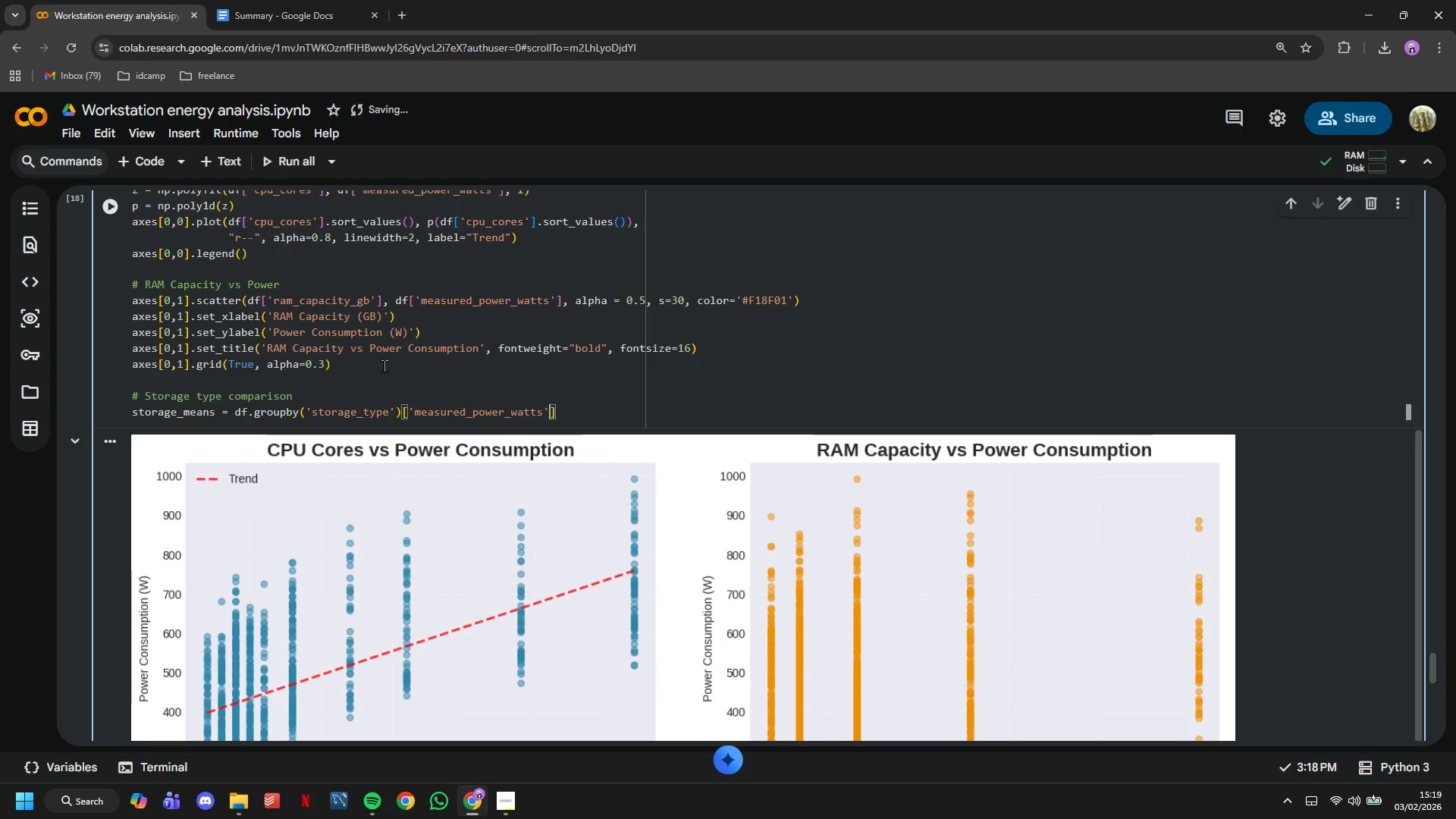 
 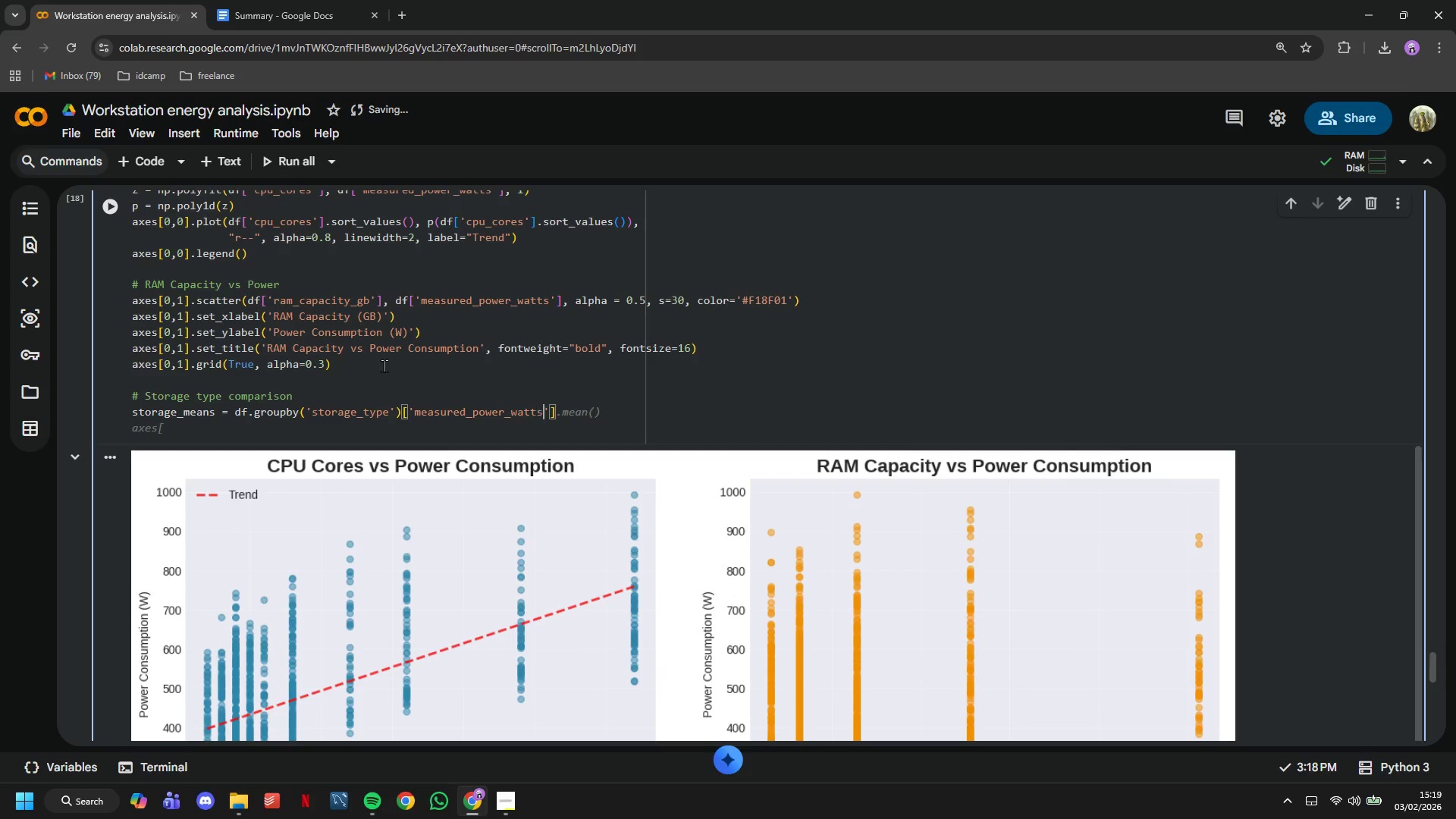 
key(ArrowRight)
 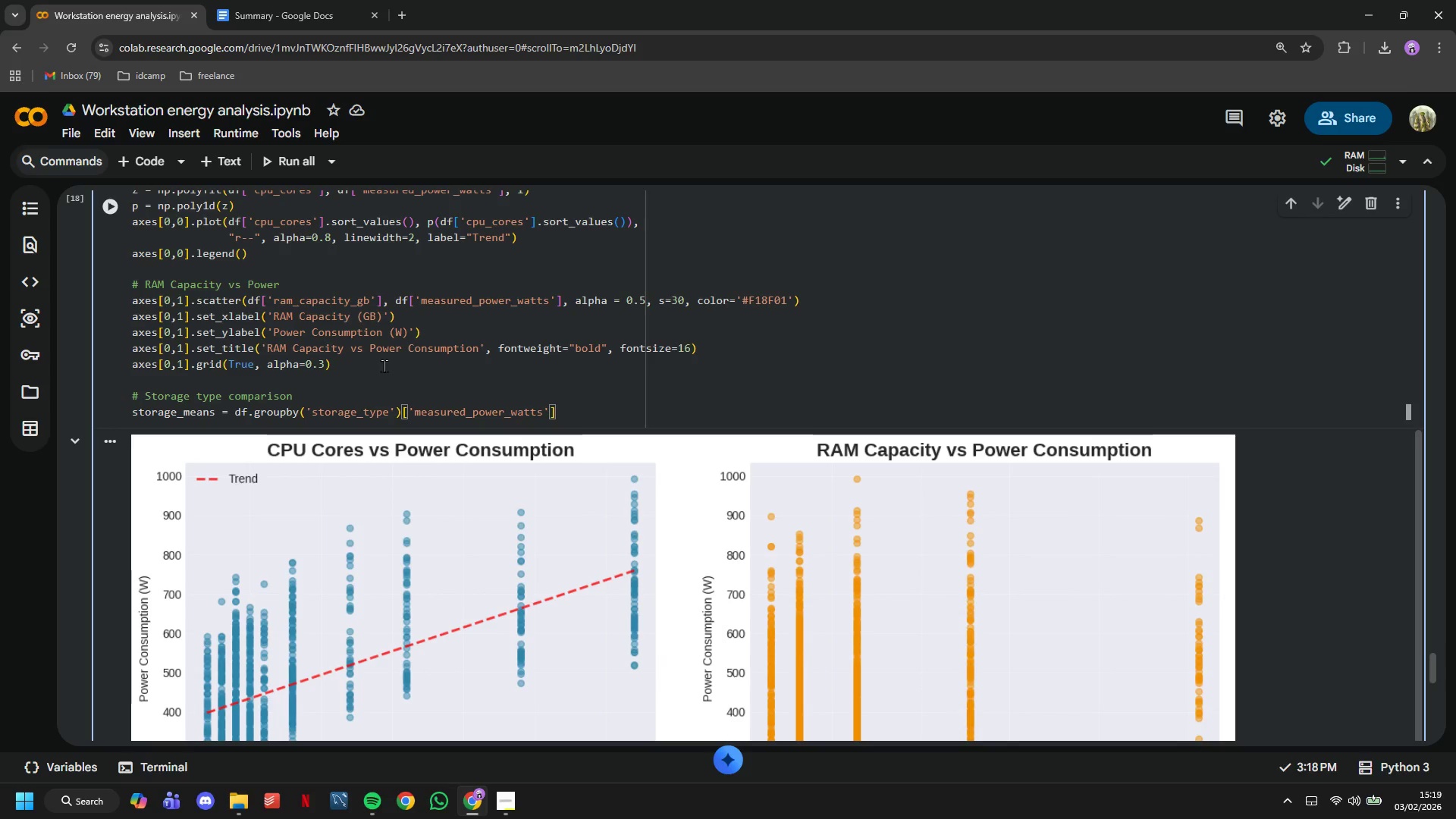 
key(ArrowRight)
 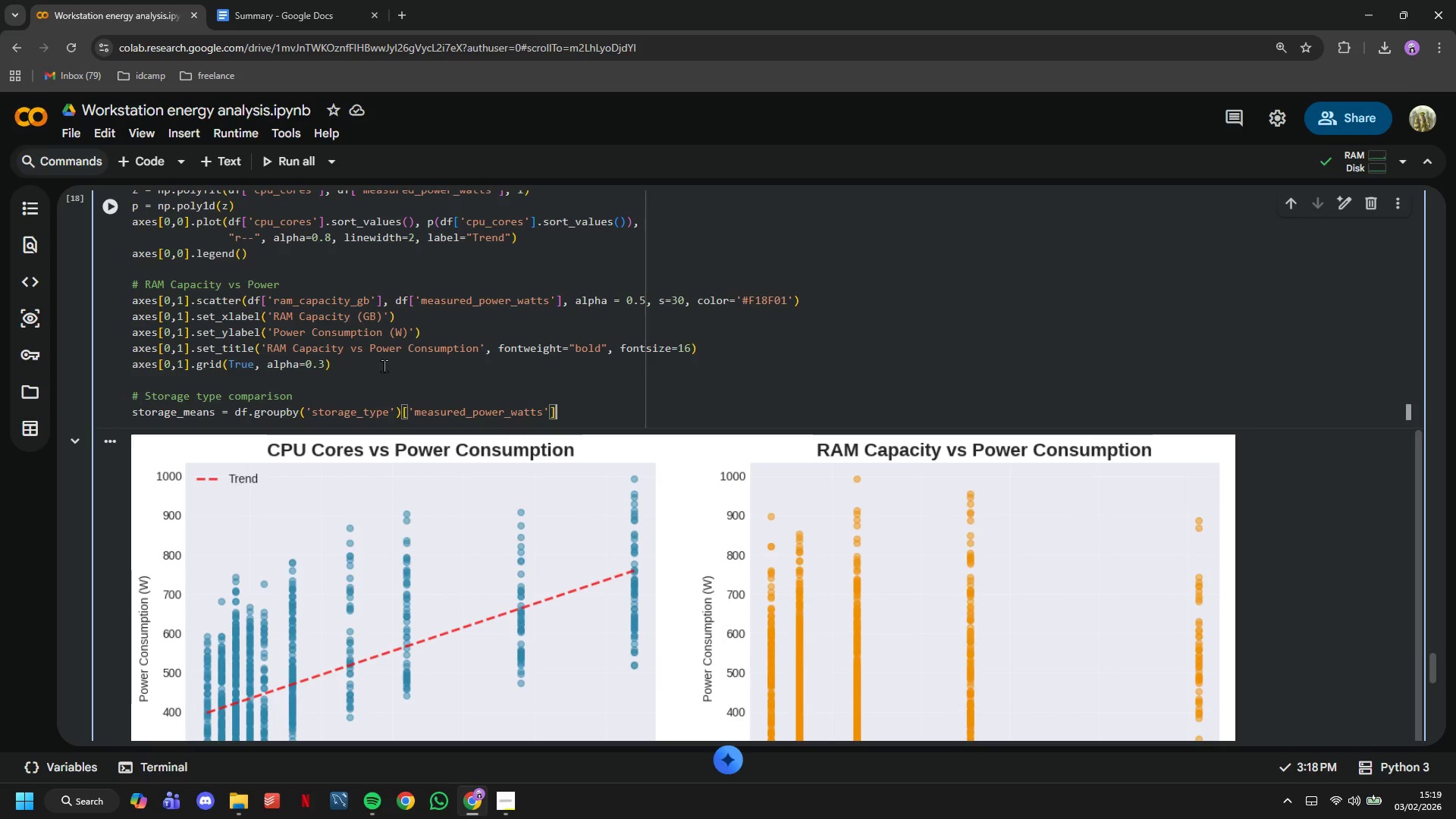 
type(.mean()
 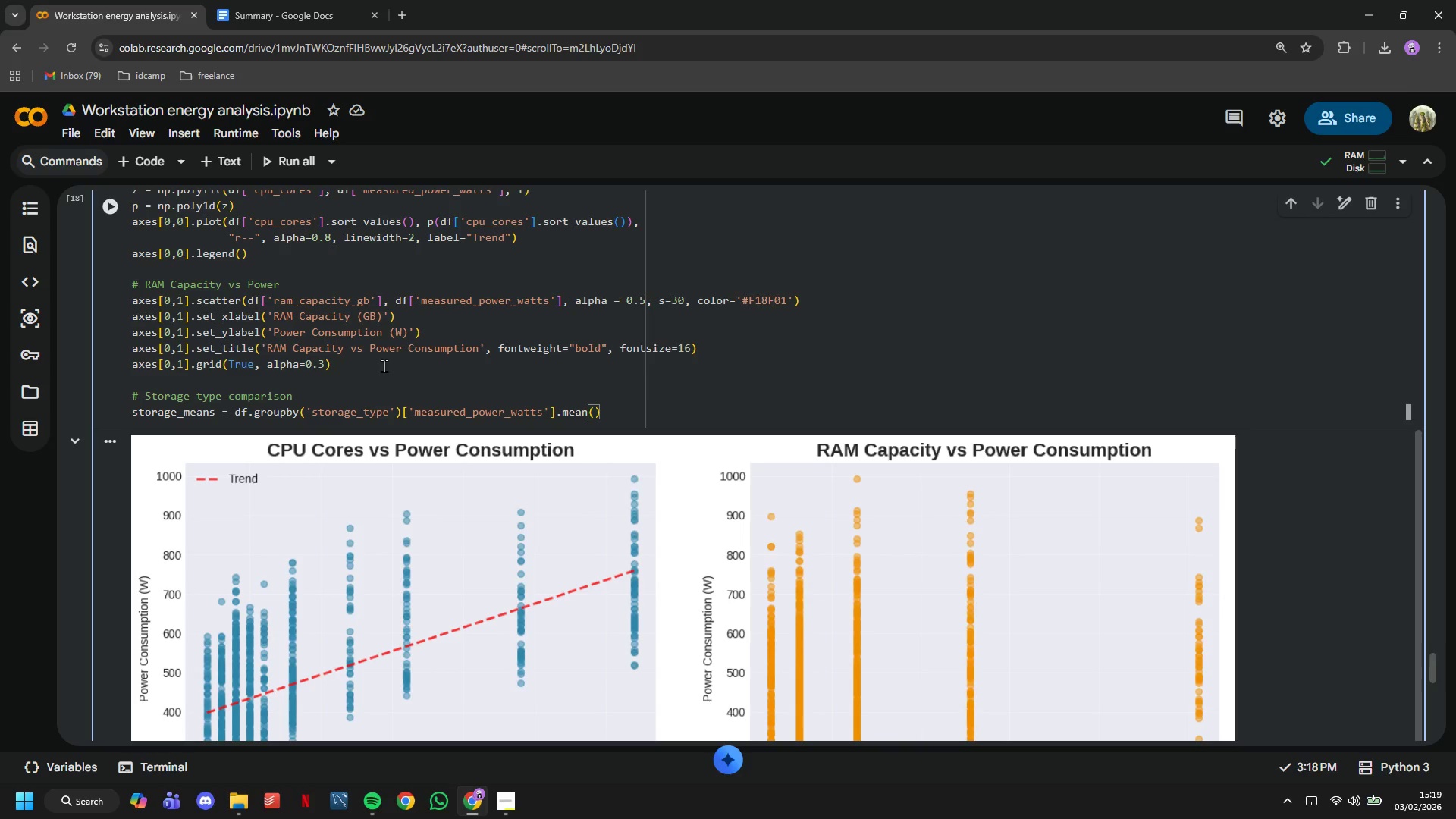 
key(ArrowRight)
 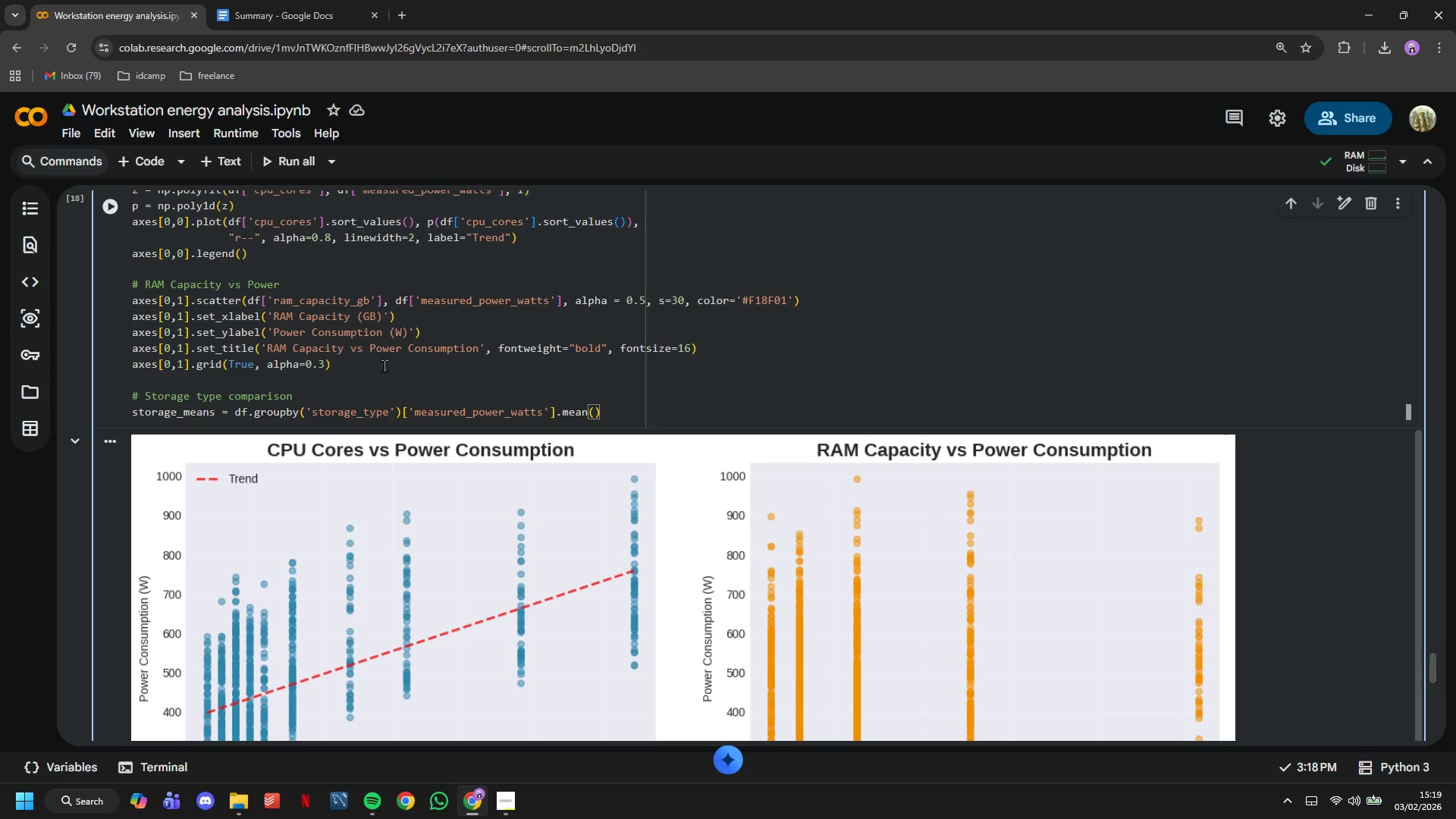 
type(.sort_values()
 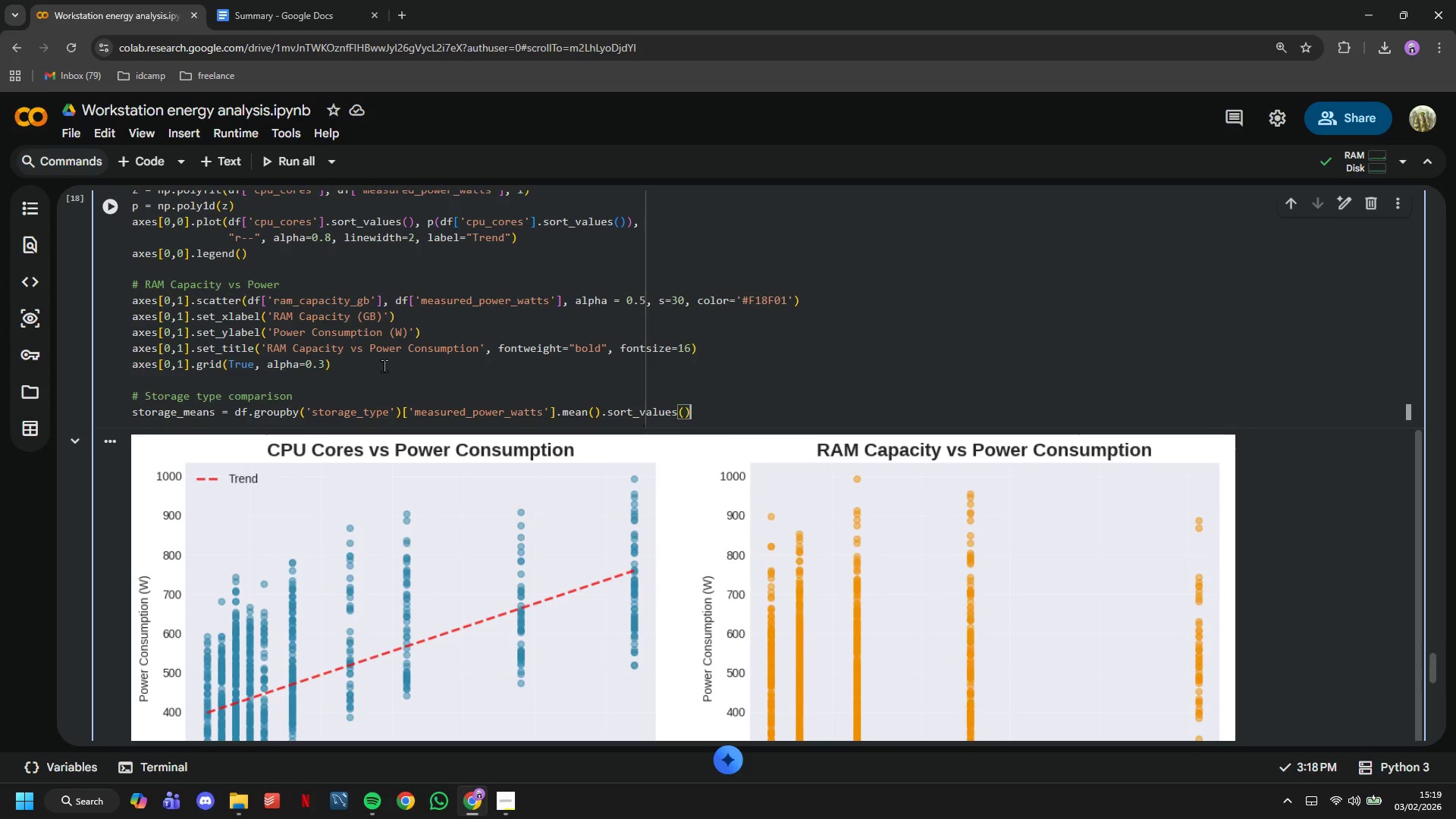 
 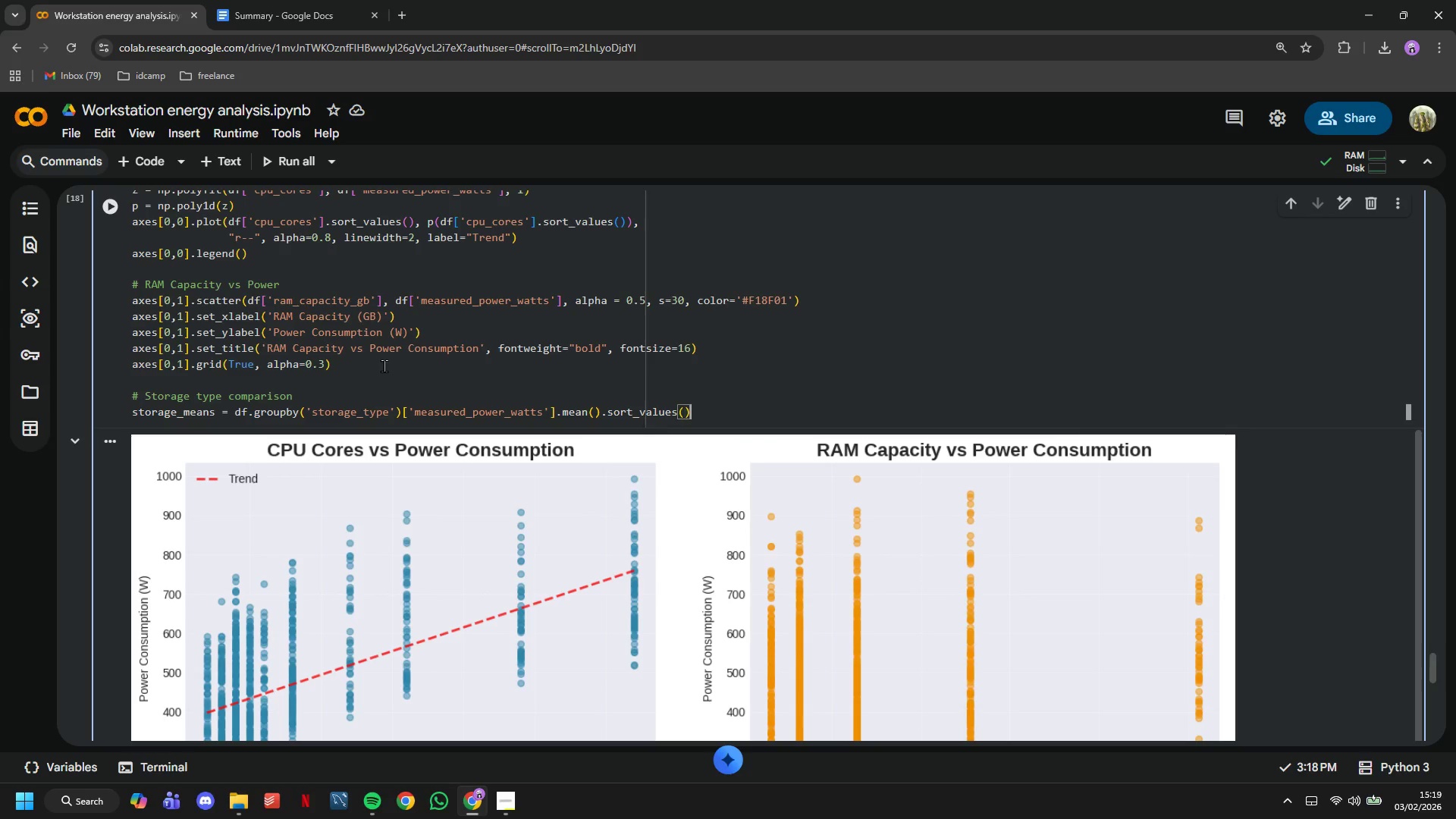 
key(ArrowRight)
 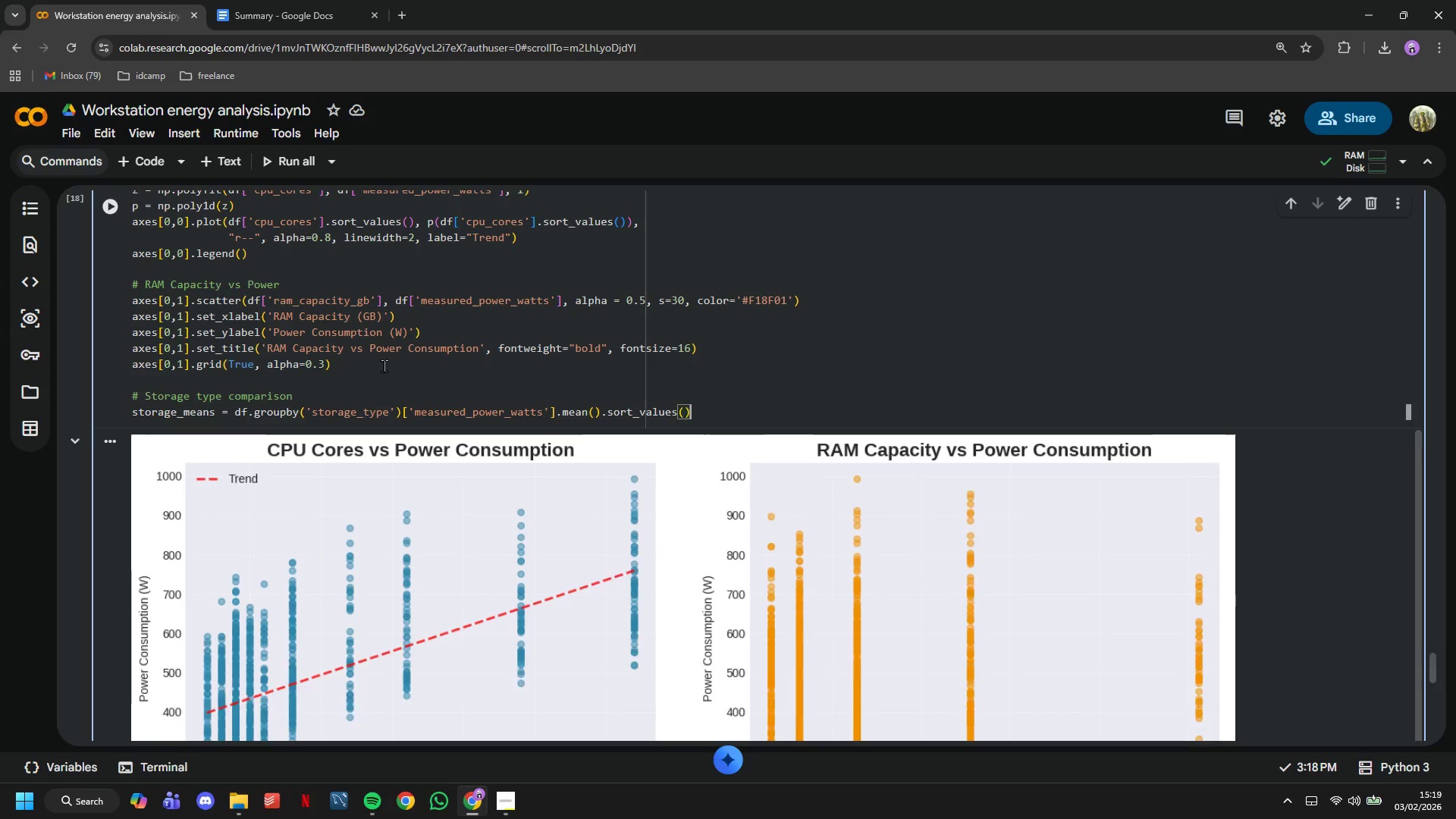 
key(Enter)
 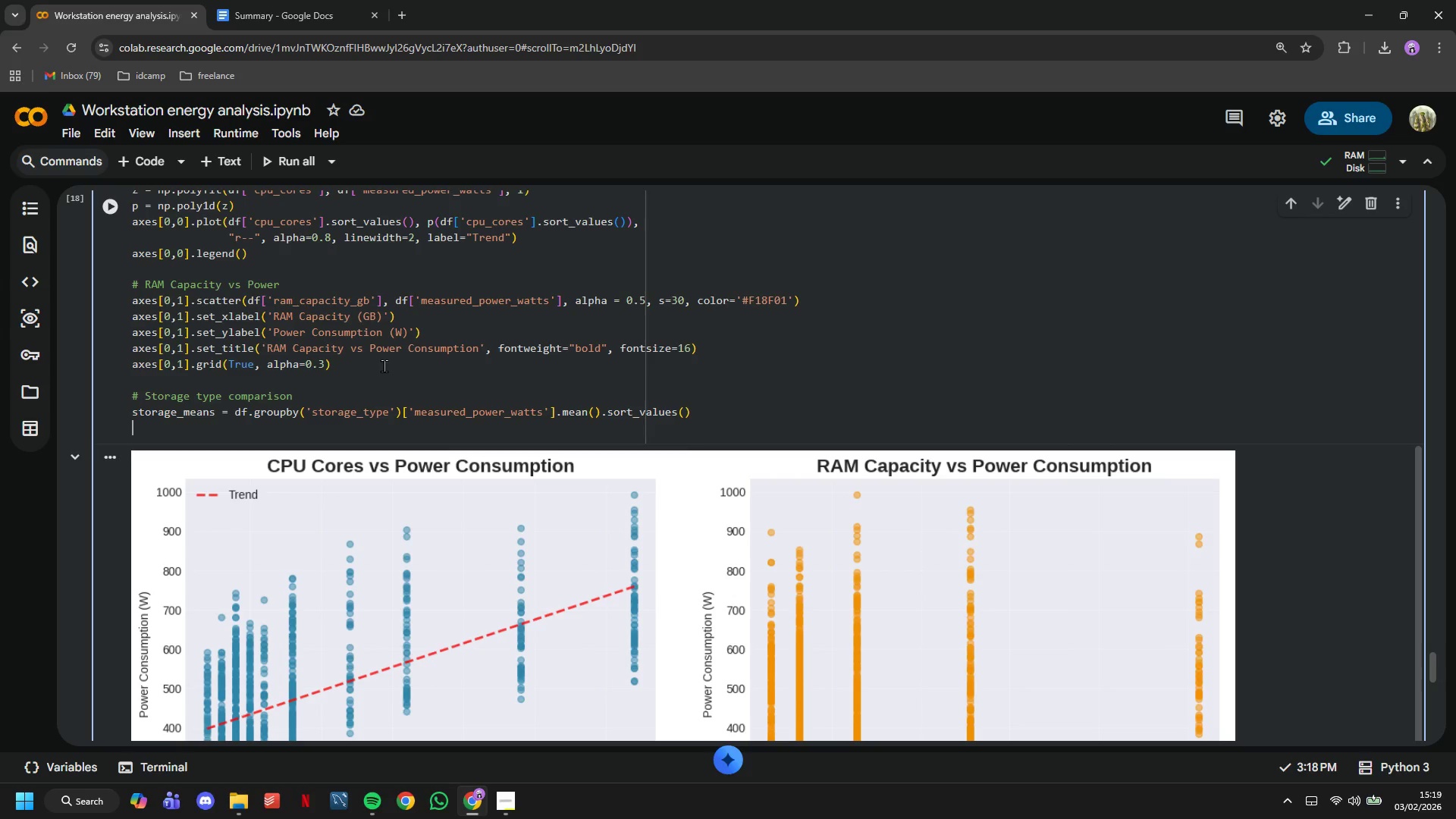 
type(axes[1,1)
 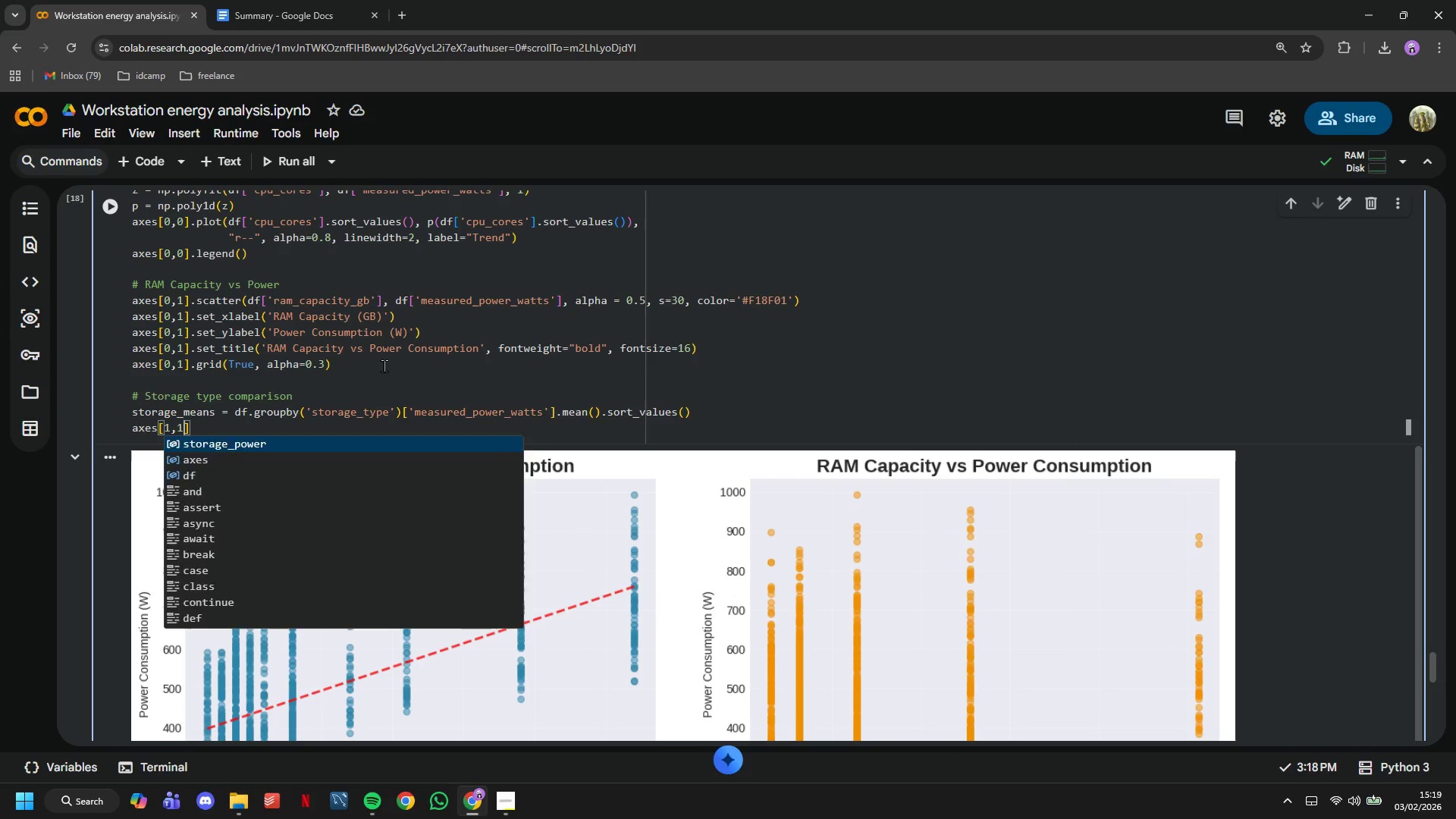 
key(ArrowRight)
 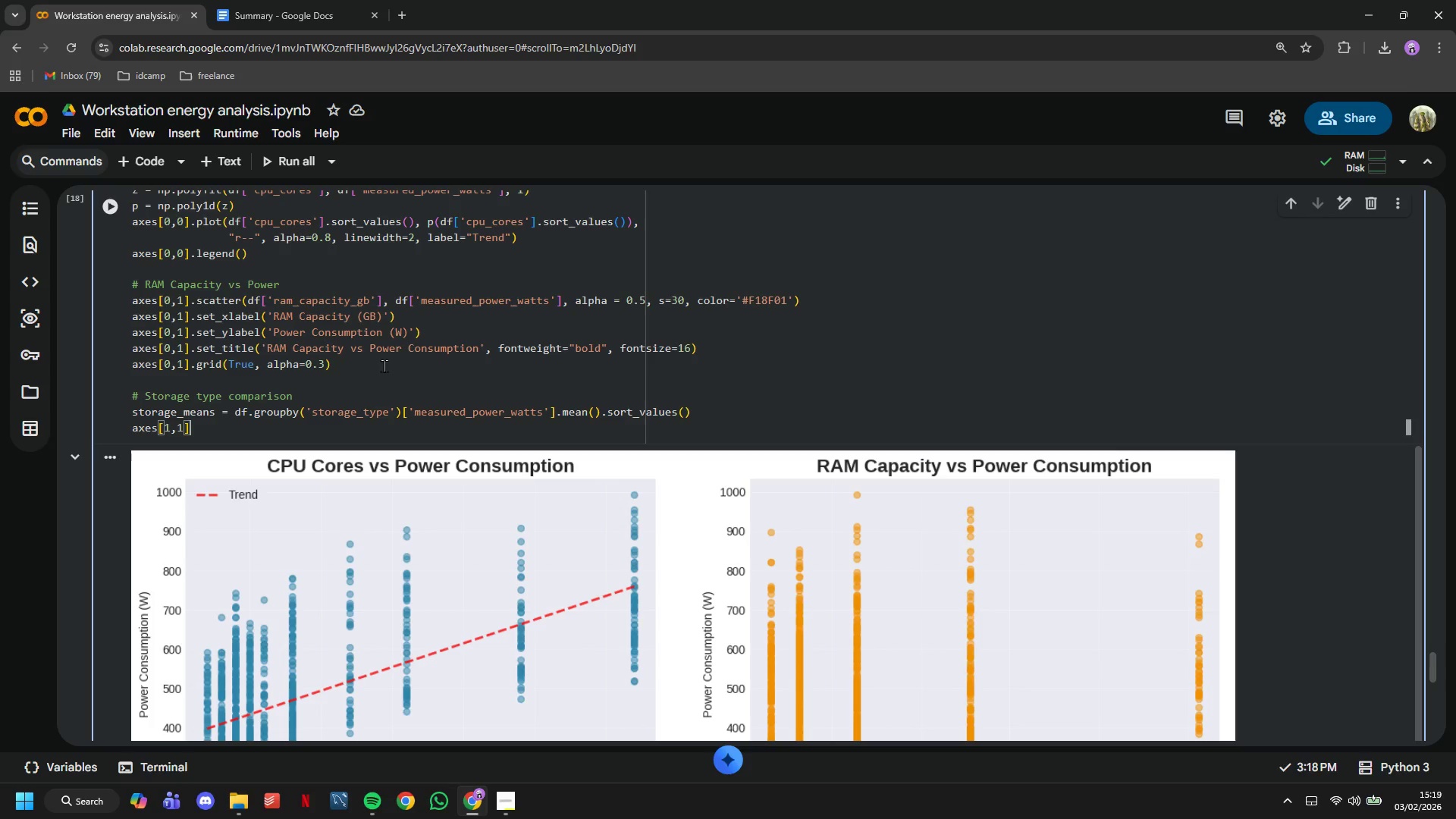 
type(.barh()
 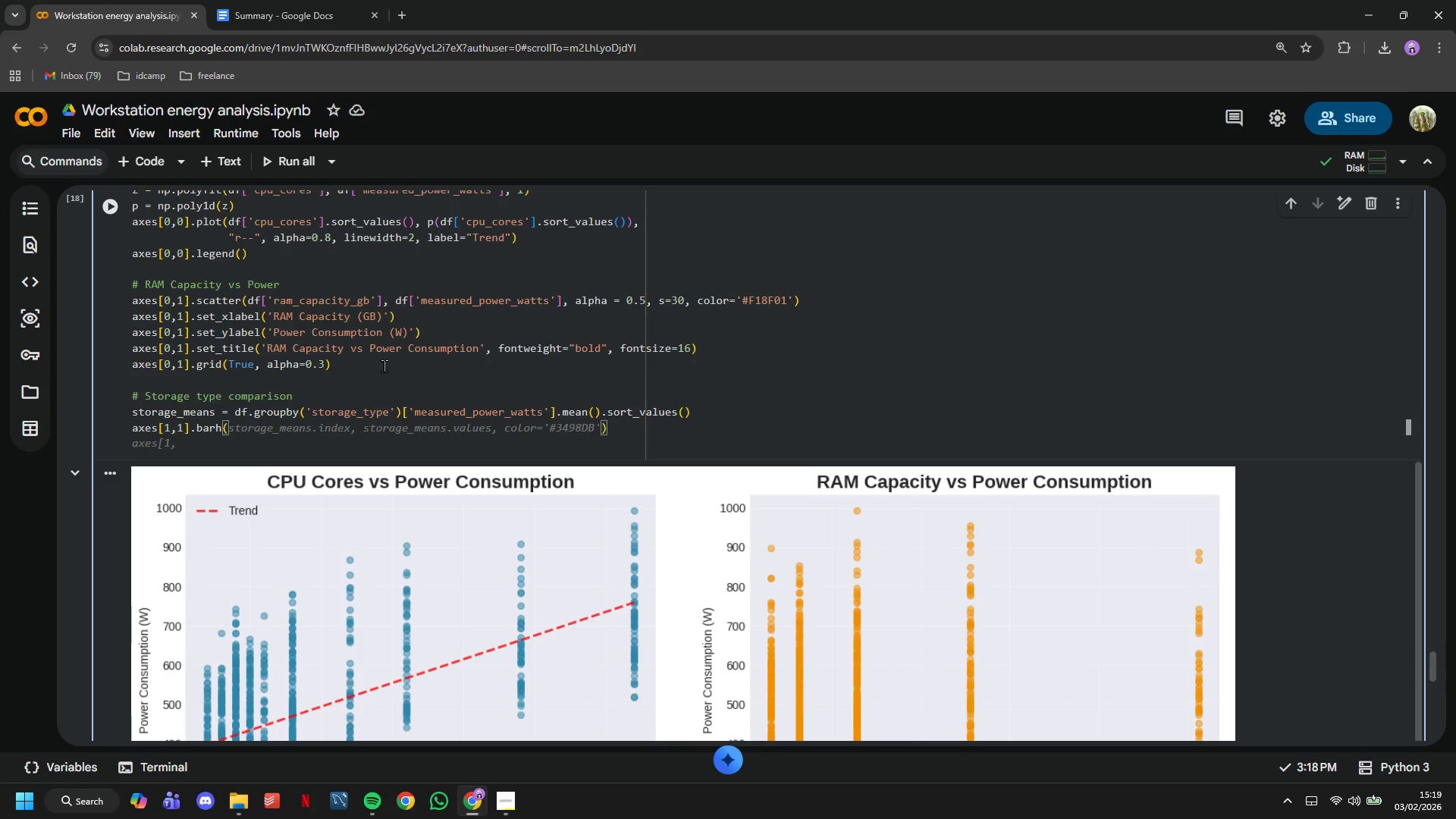 
left_click([328, 429])
 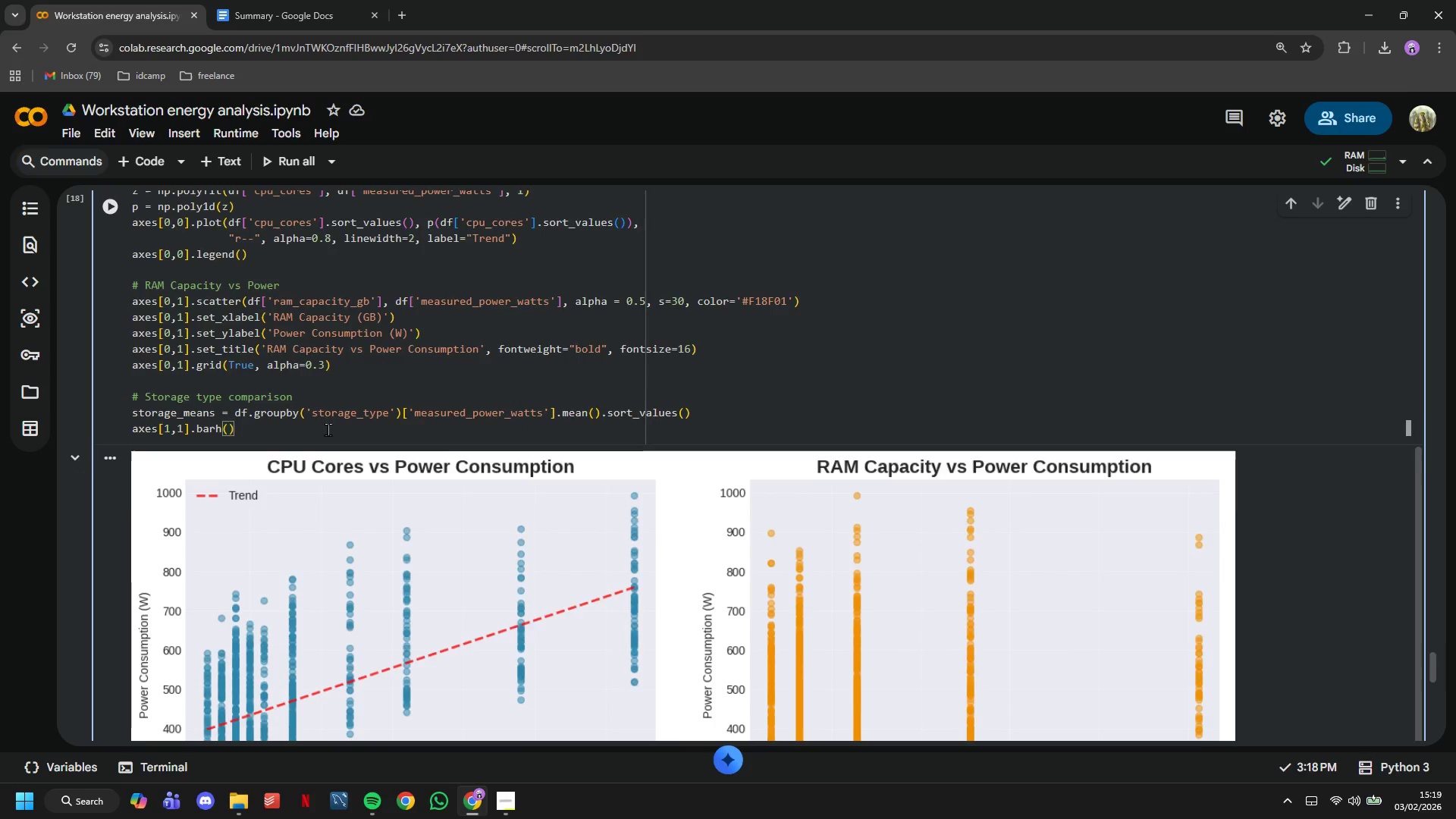 
scroll: coordinate [328, 429], scroll_direction: up, amount: 1.0
 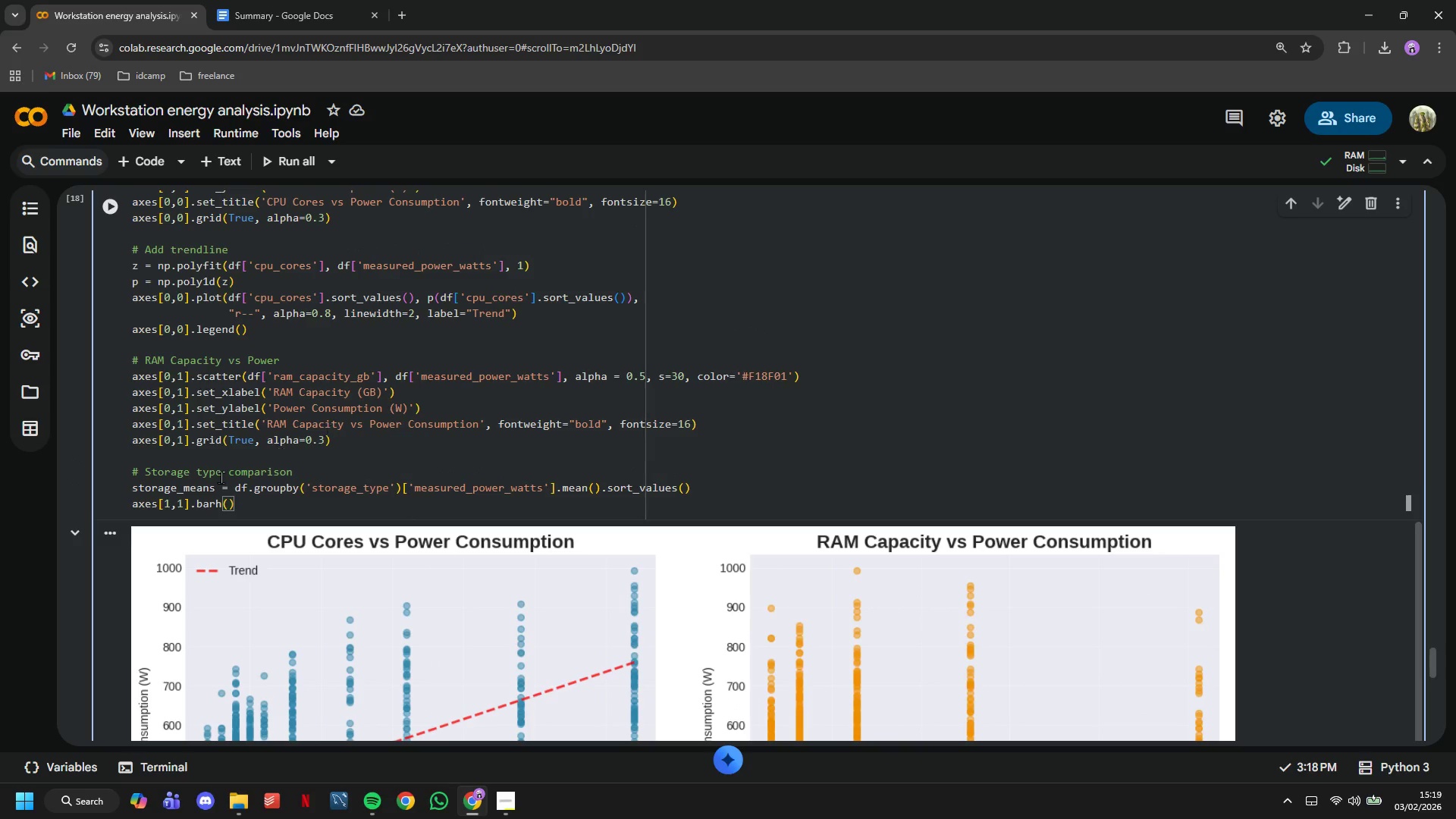 
left_click_drag(start_coordinate=[216, 488], to_coordinate=[94, 485])
 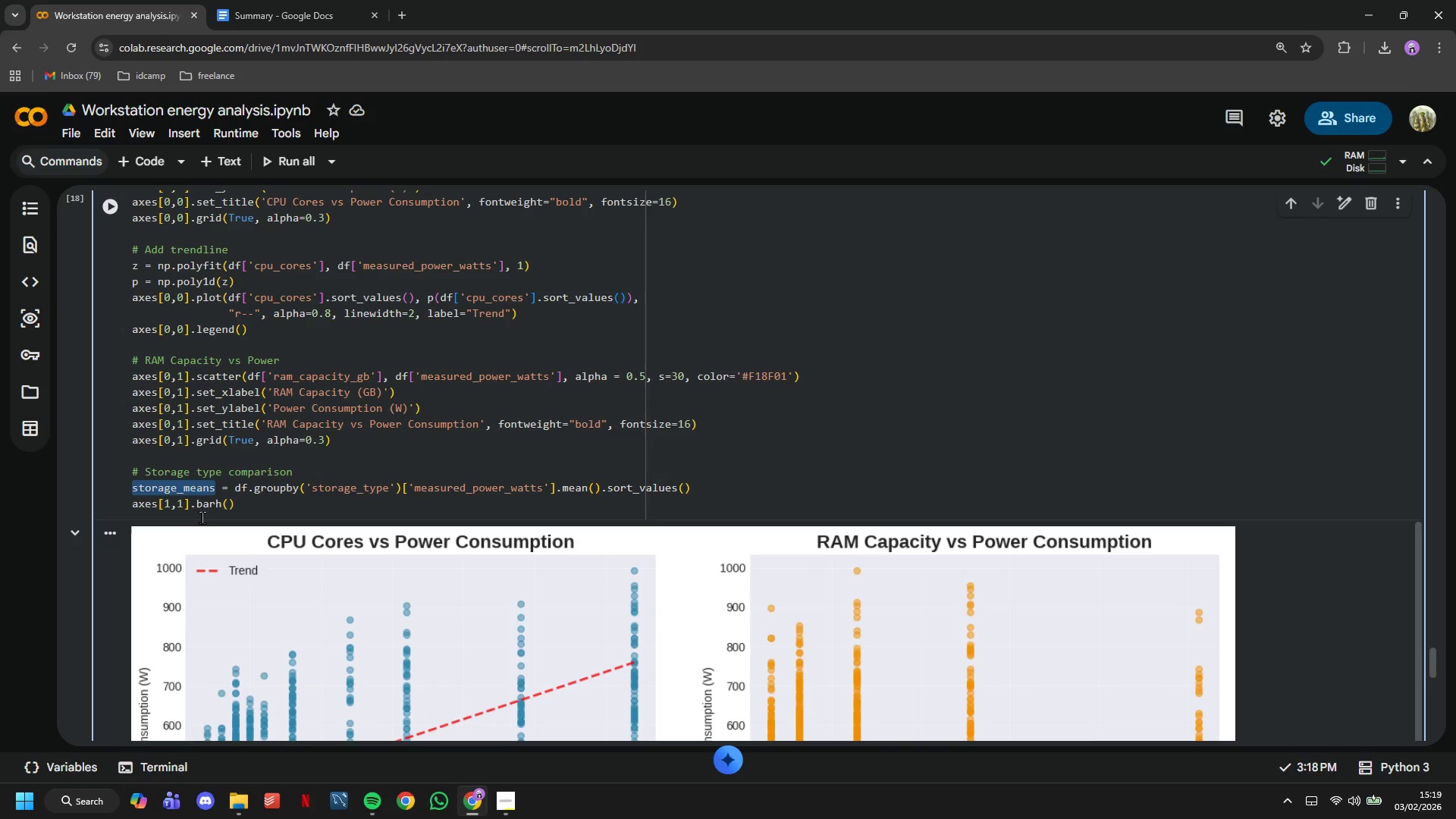 
key(Control+C)
 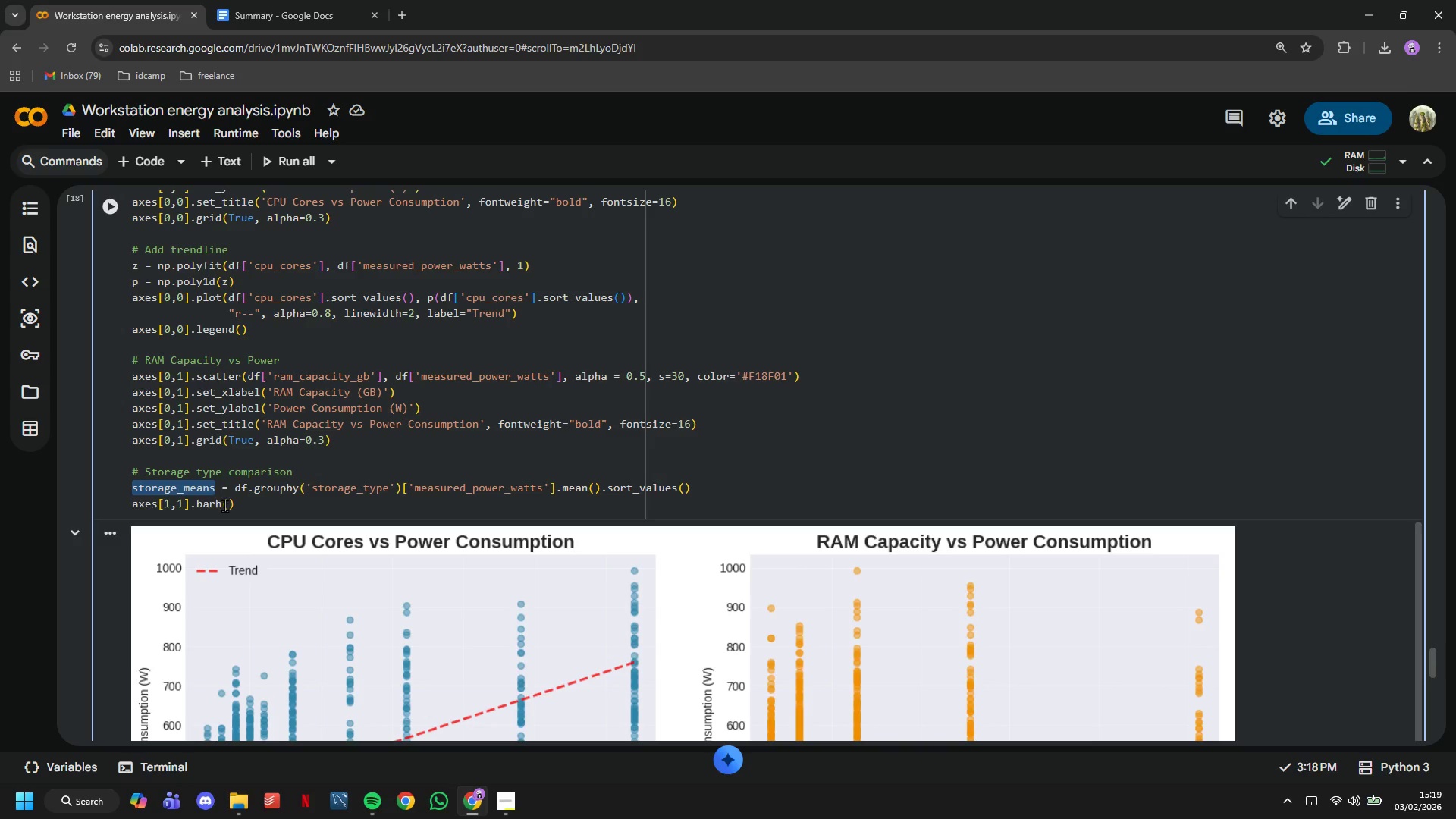 
left_click([227, 504])
 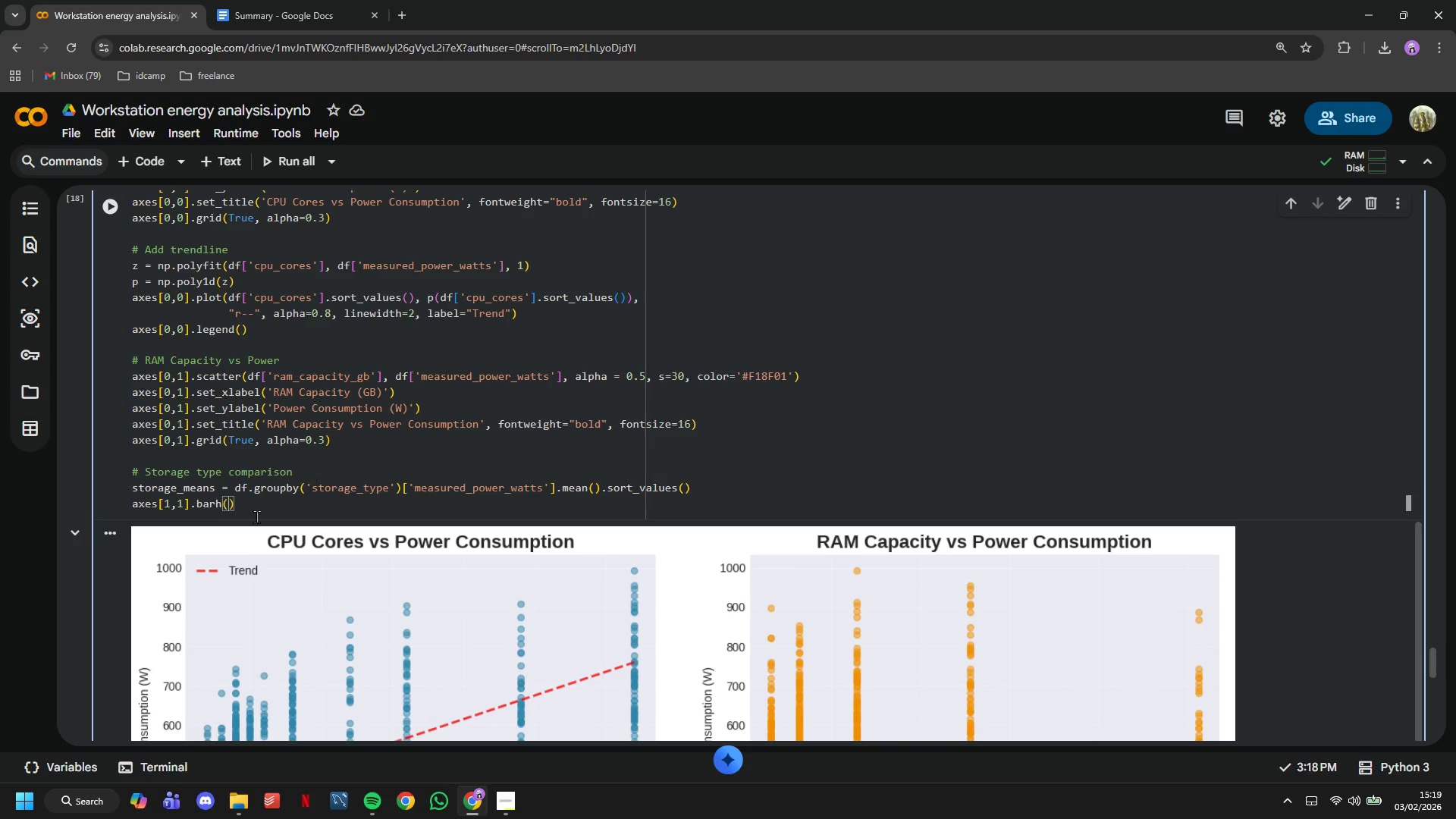 
key(Control+V)
 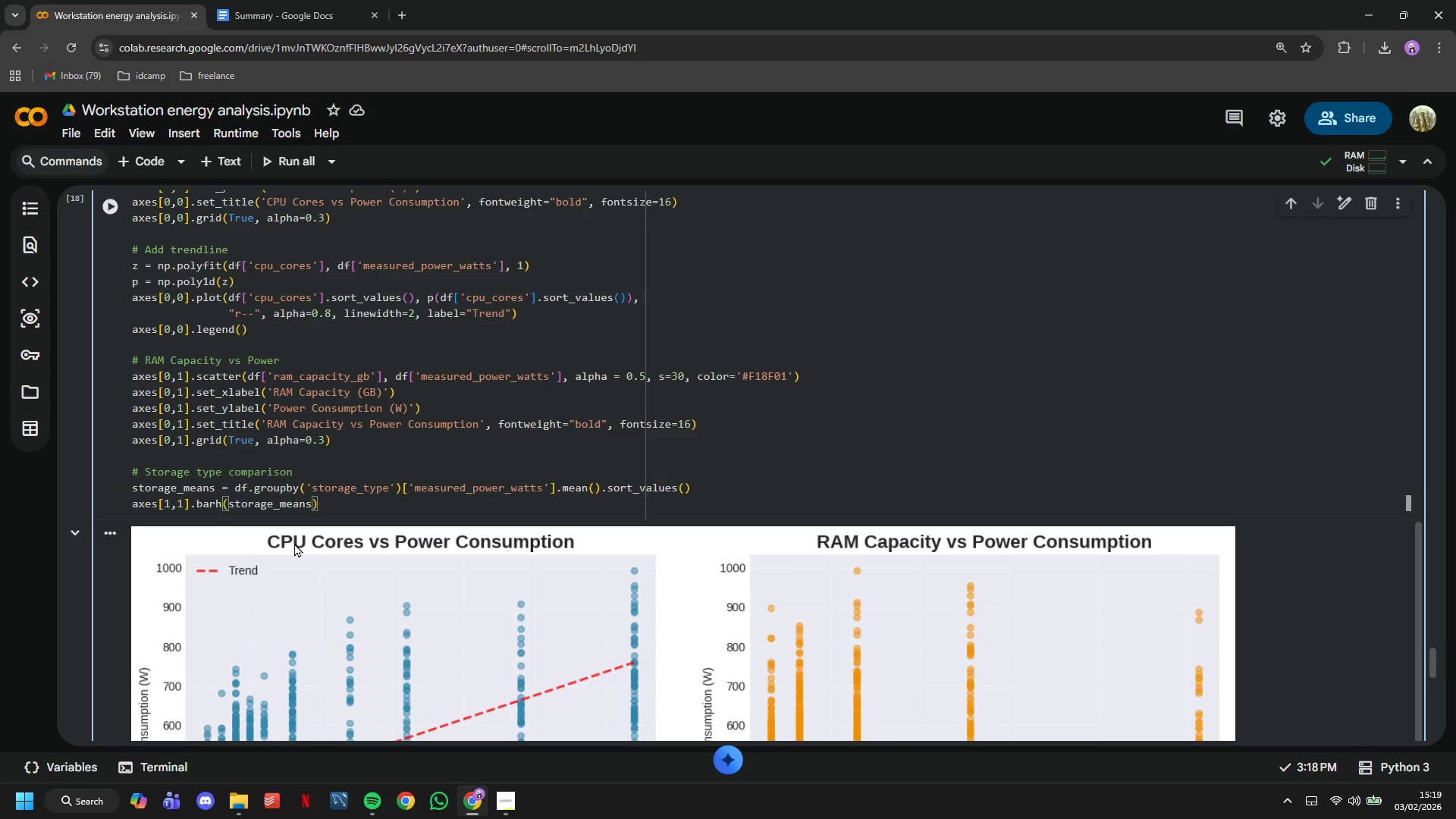 
type(.index, )
 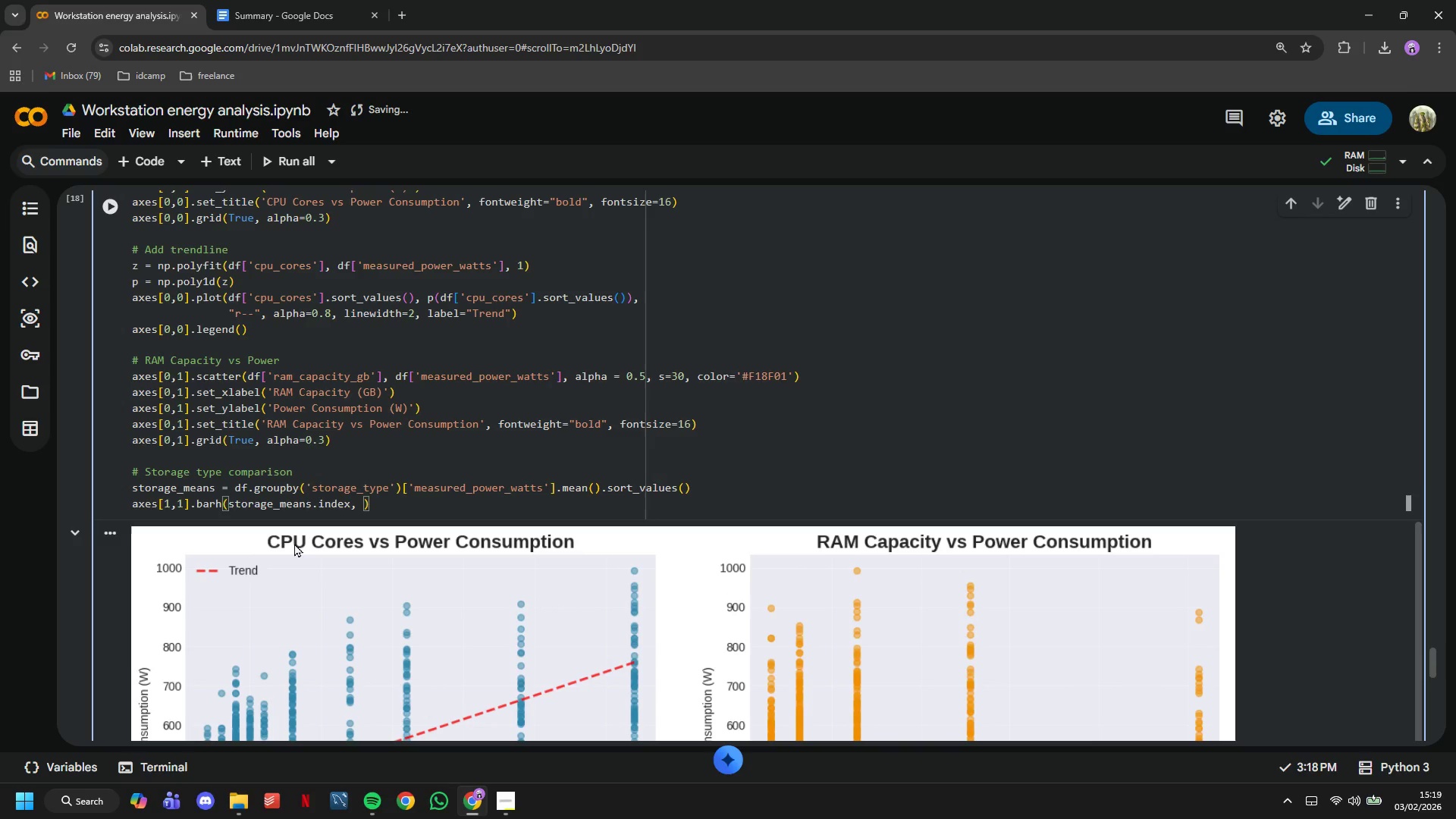 
key(Control+V)
 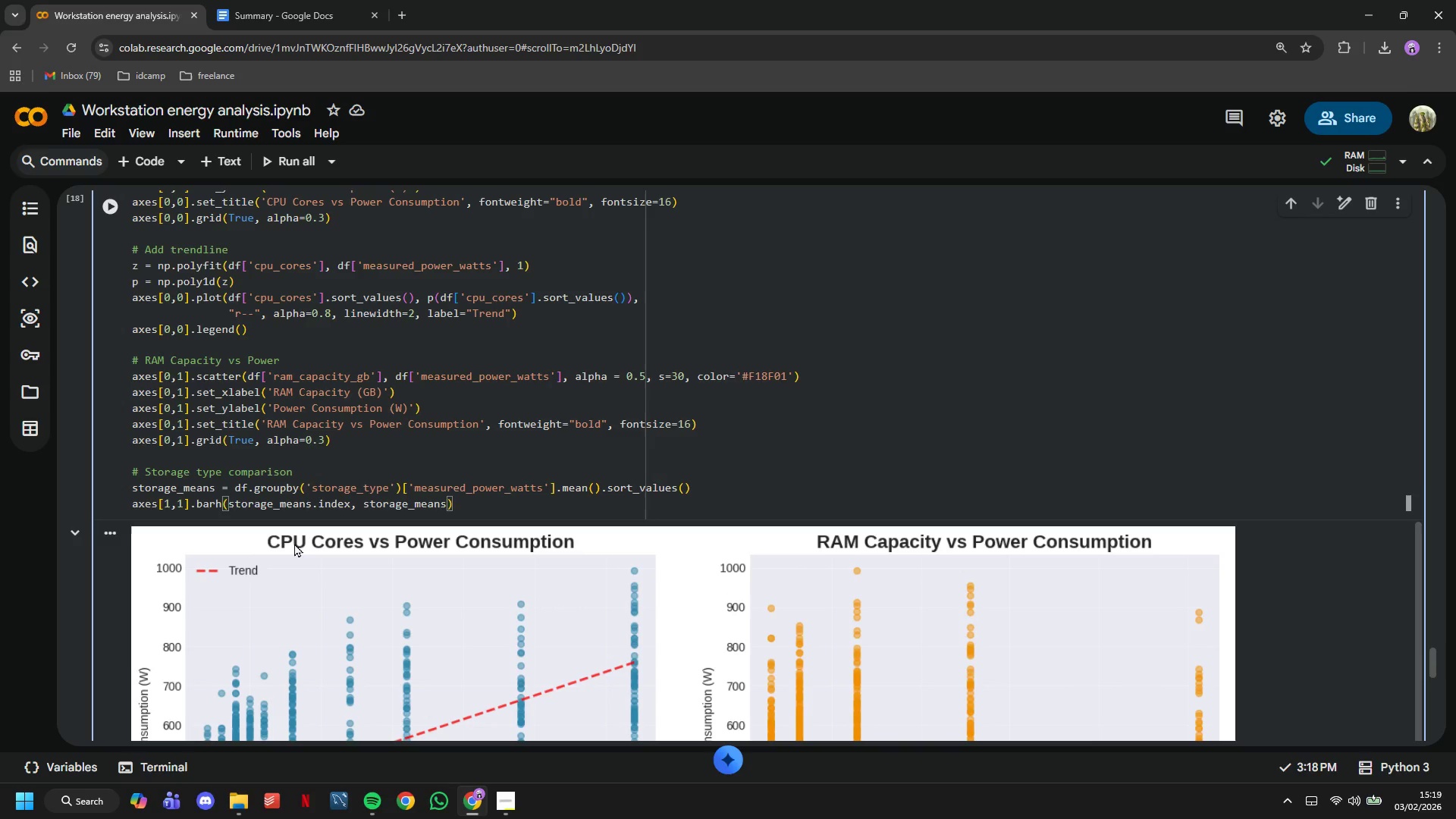 
type(.valus)
key(Backspace)
type(es, )
 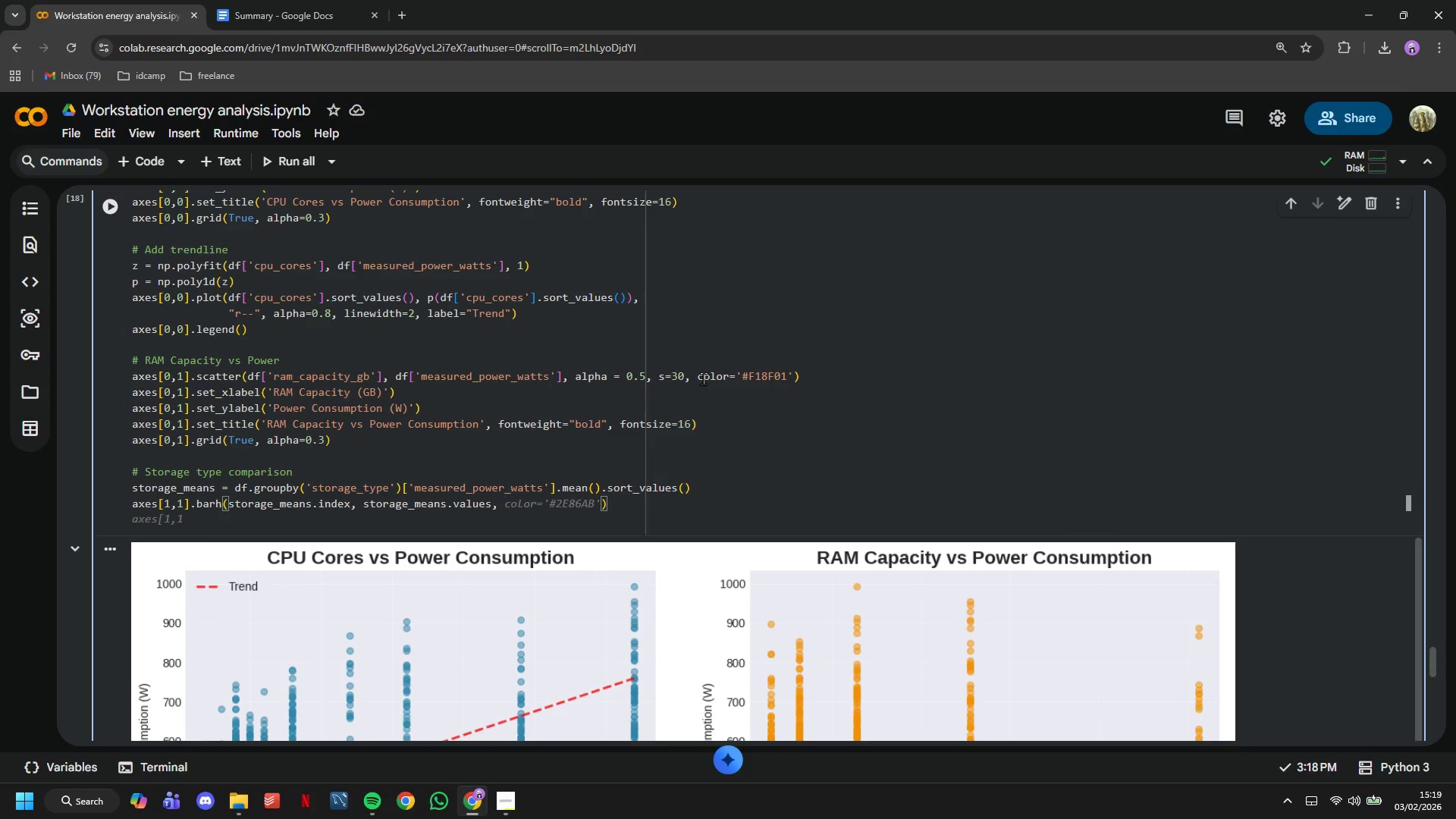 
left_click_drag(start_coordinate=[698, 376], to_coordinate=[736, 378])
 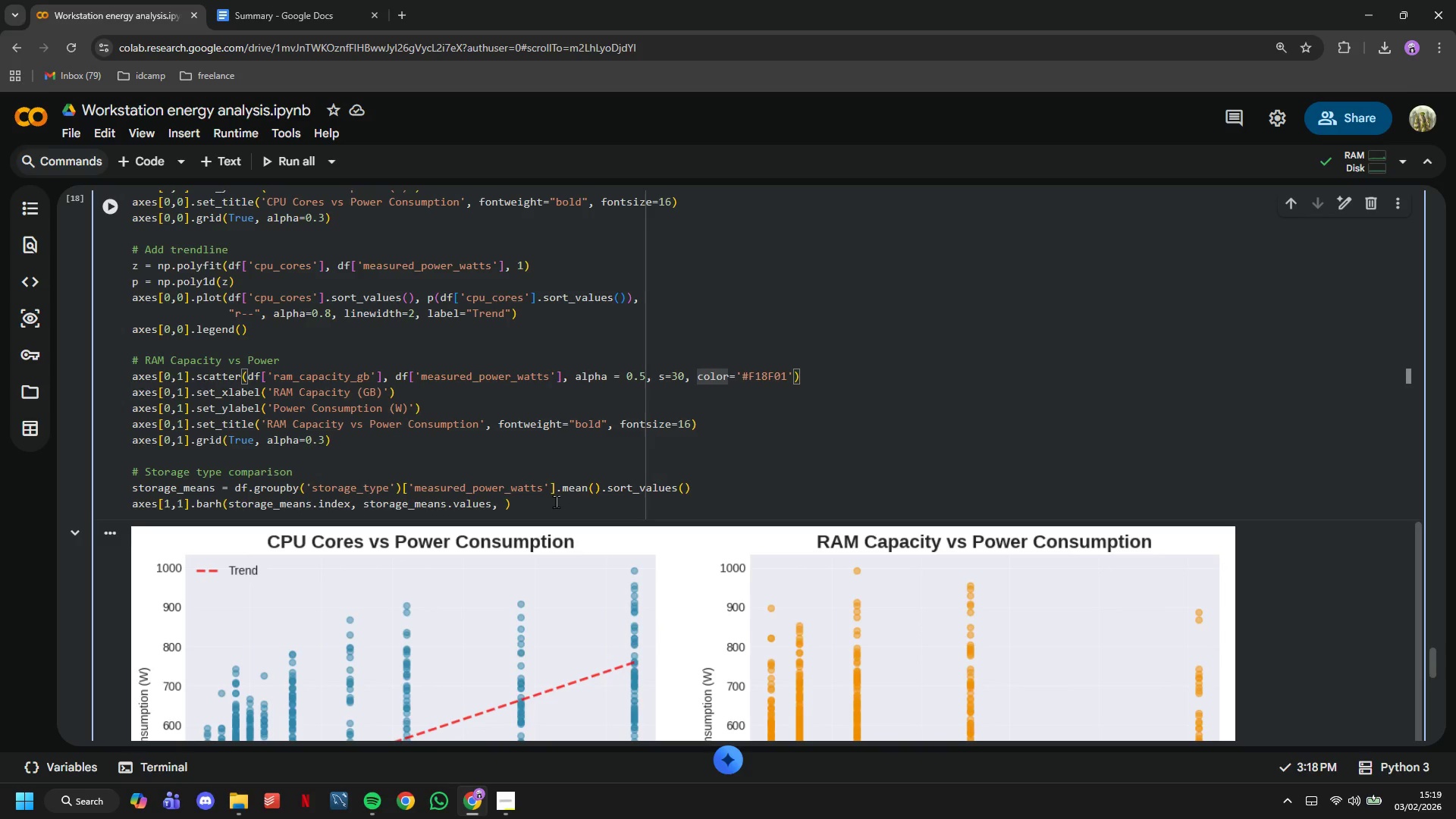 
key(Control+C)
 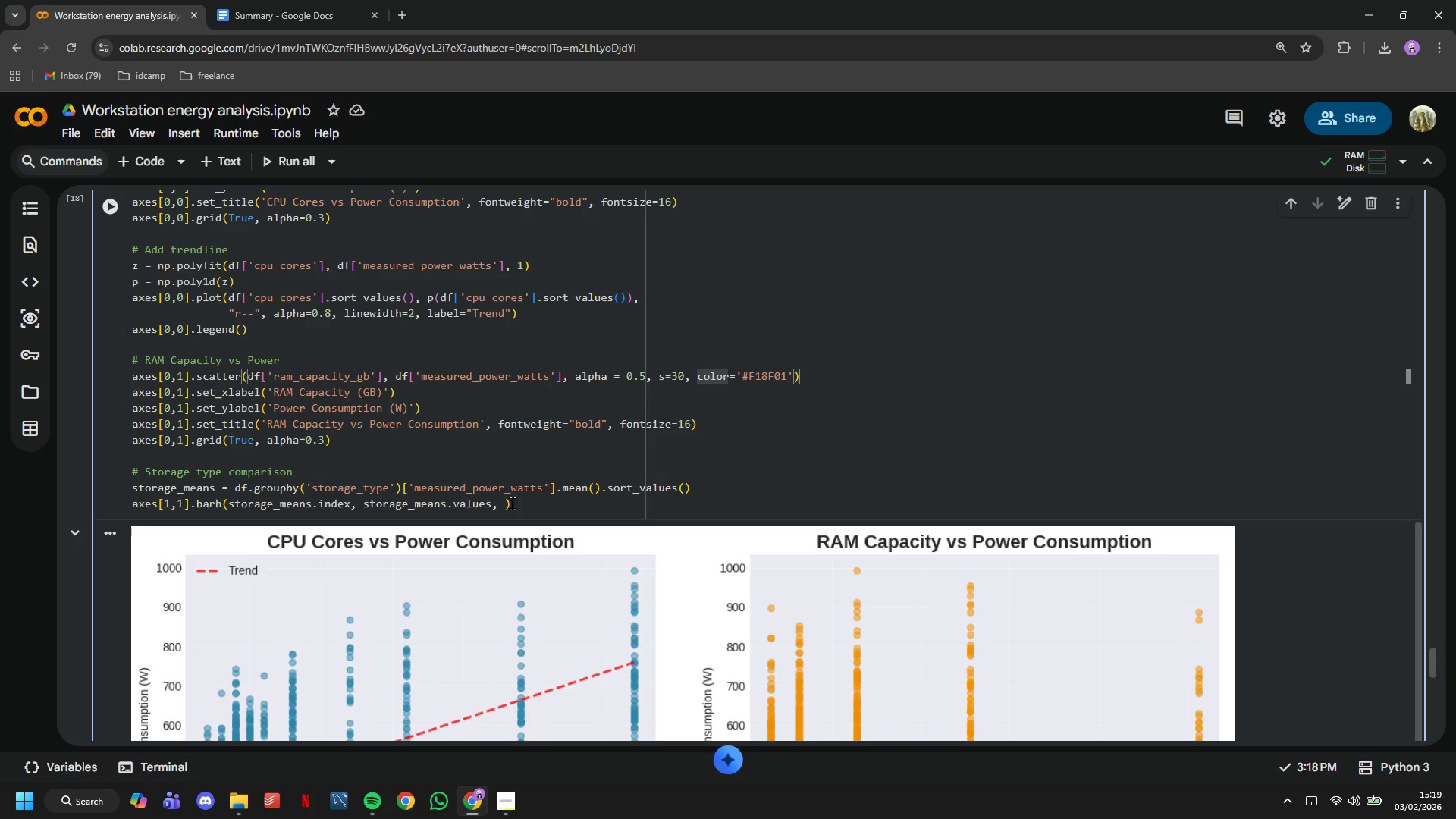 
left_click([504, 500])
 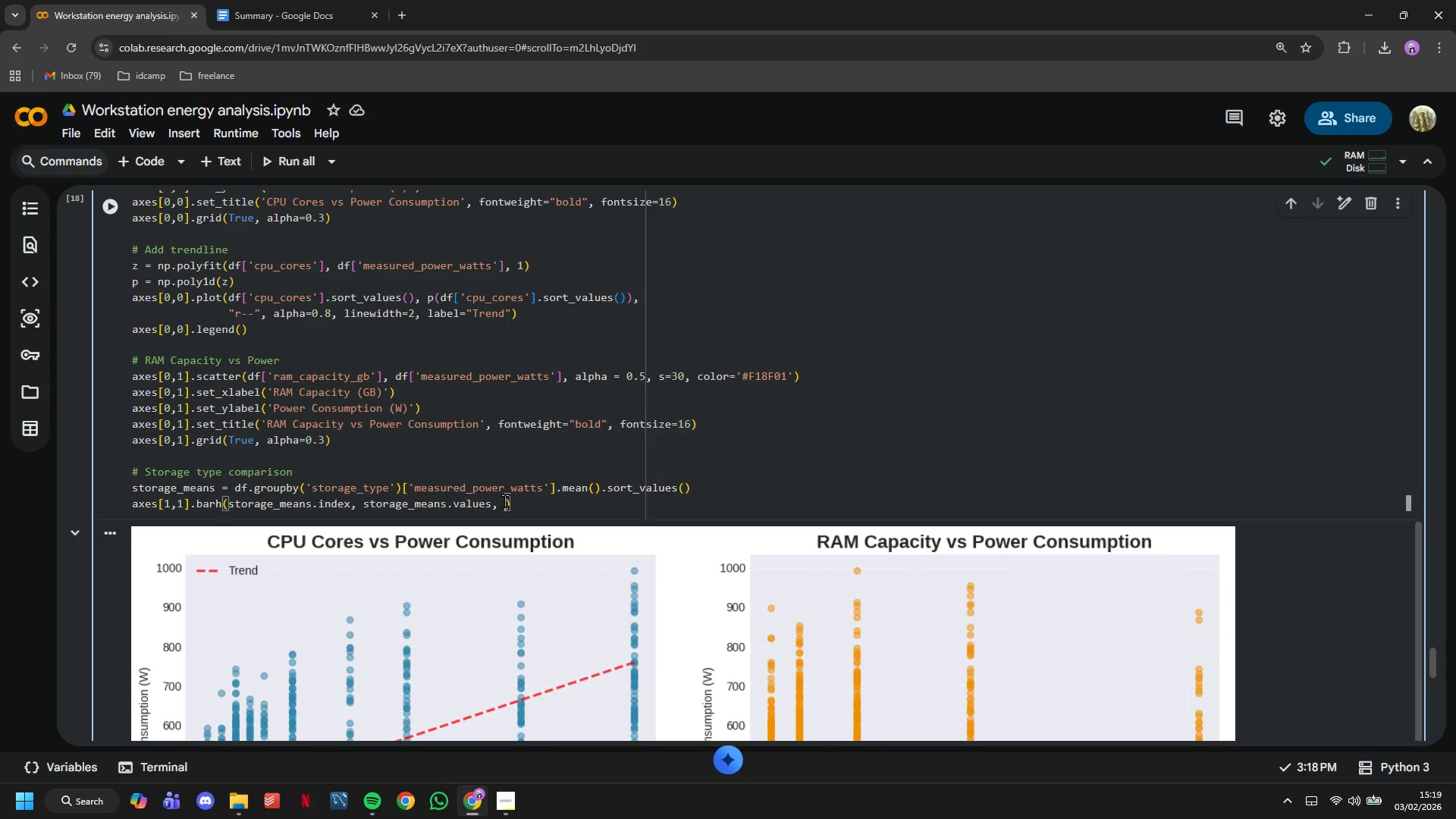 
key(Control+V)
 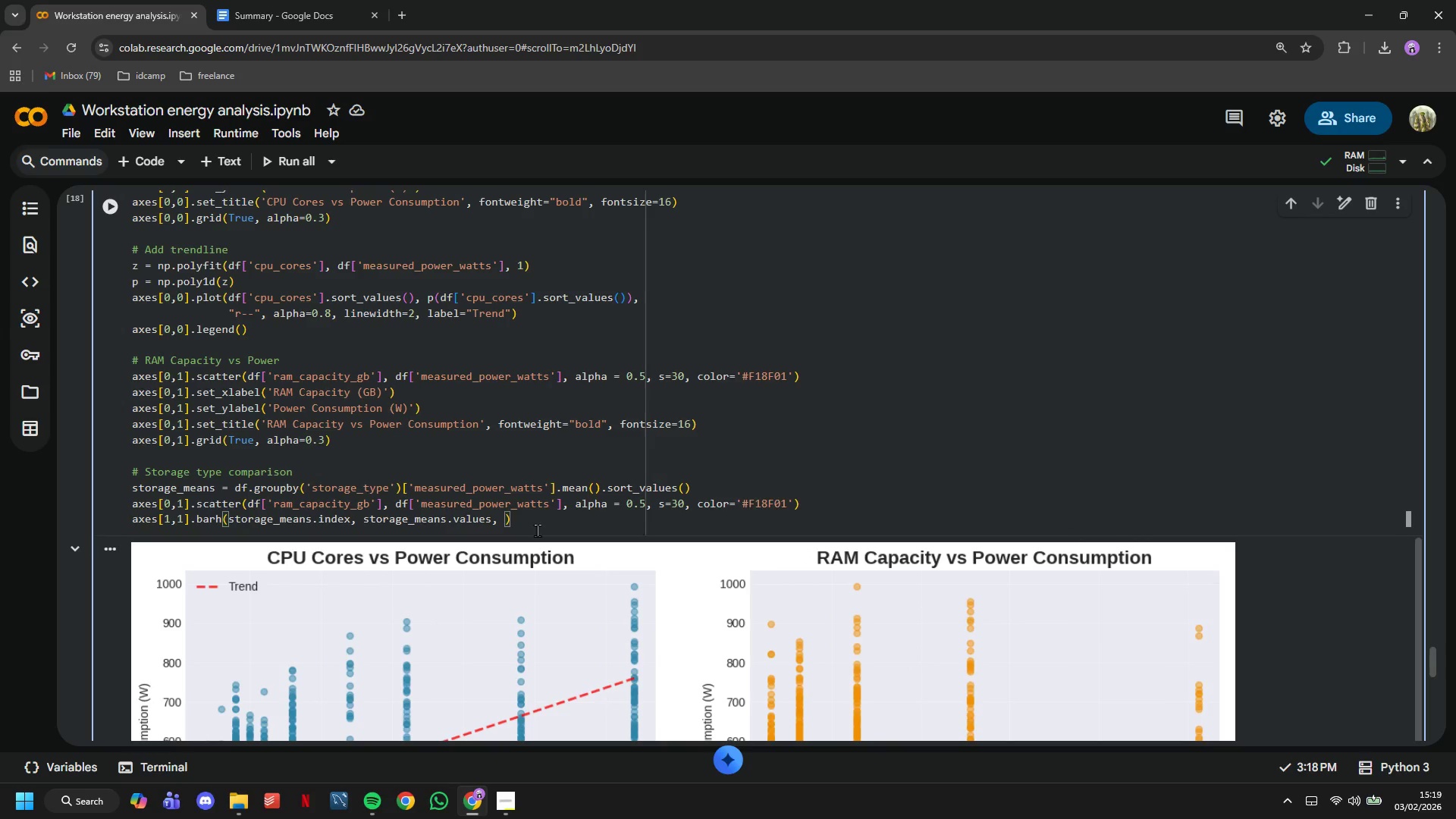 
key(Control+Z)
 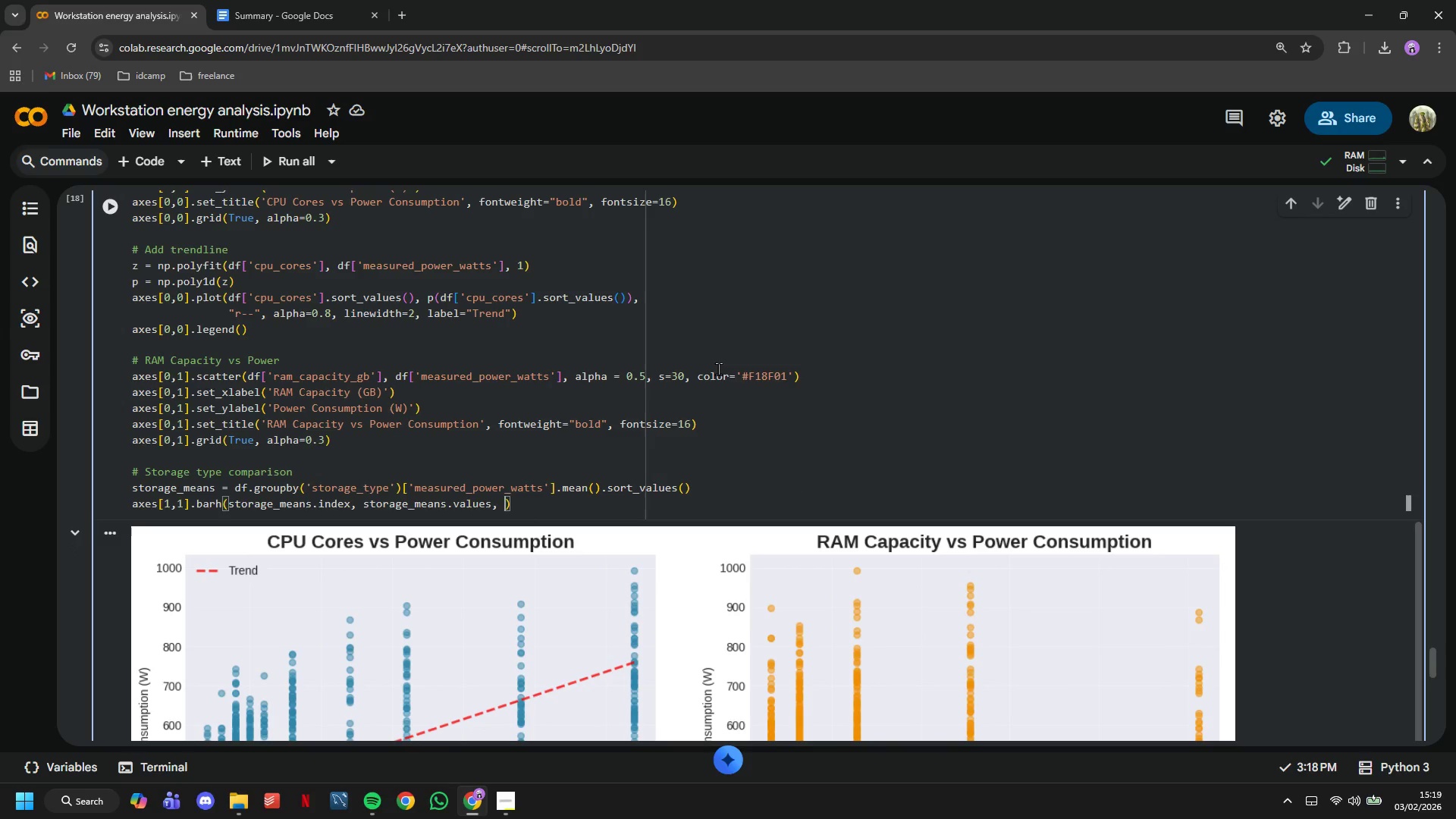 
double_click([718, 369])
 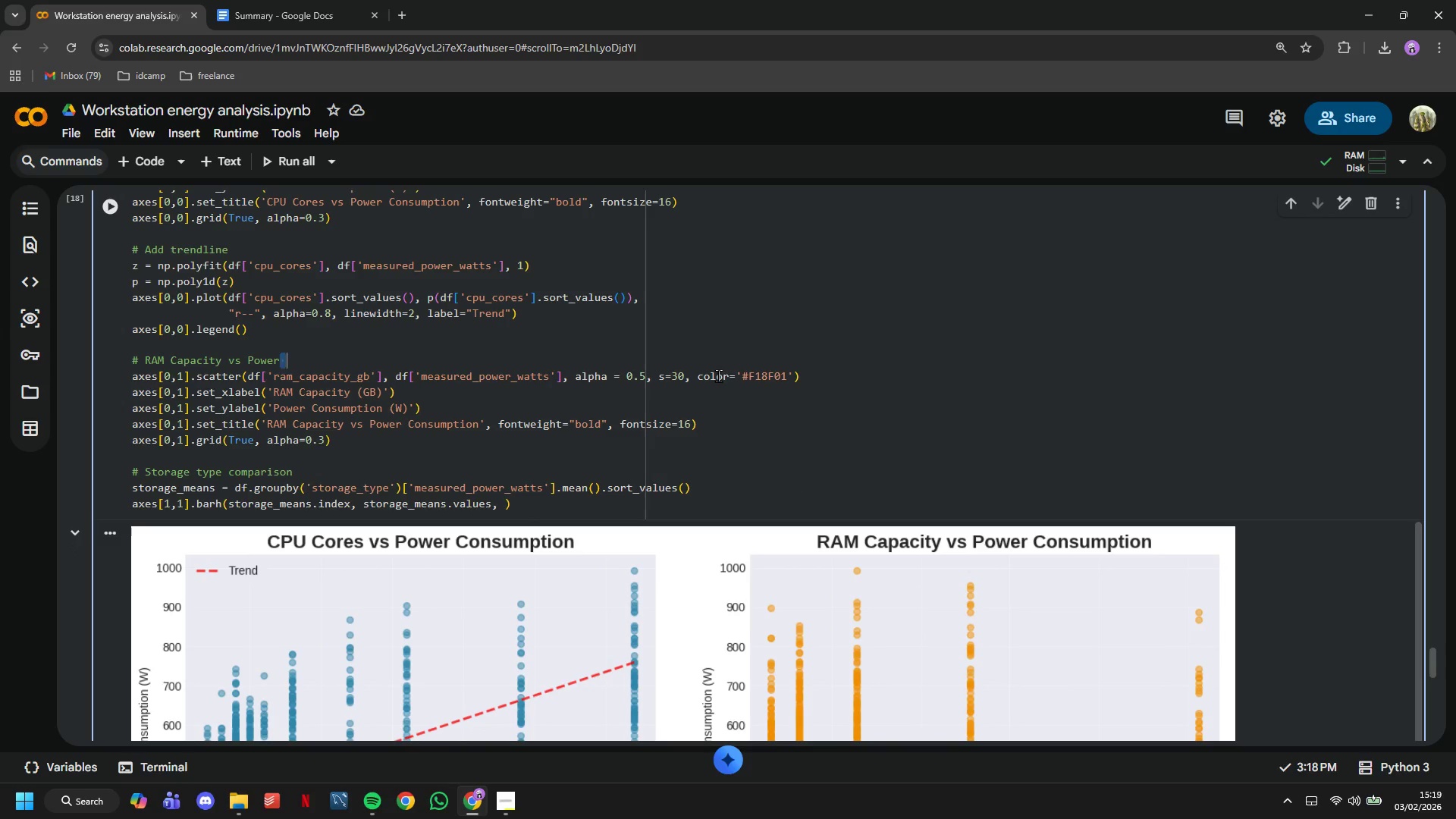 
triple_click([718, 375])
 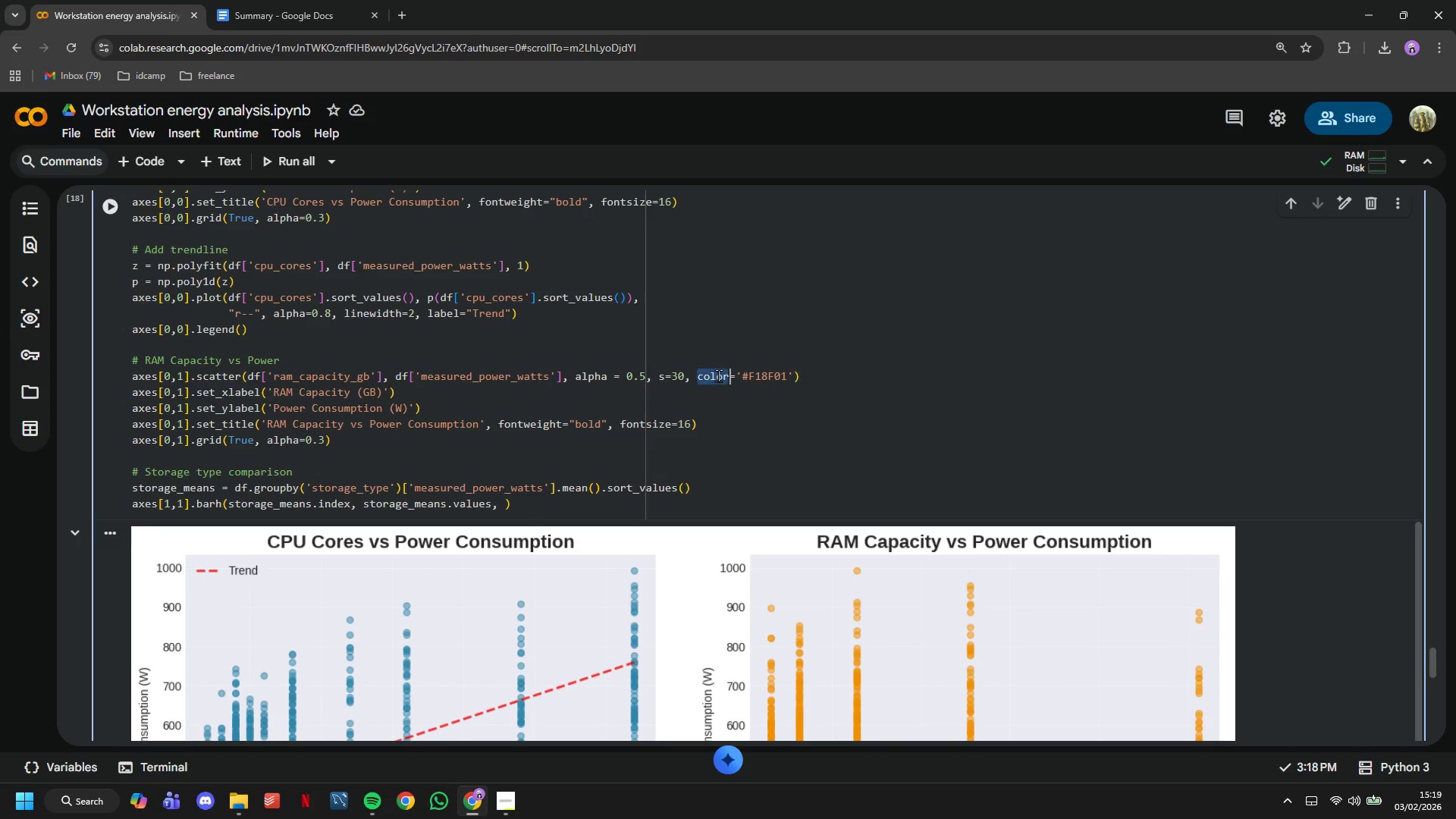 
triple_click([718, 375])
 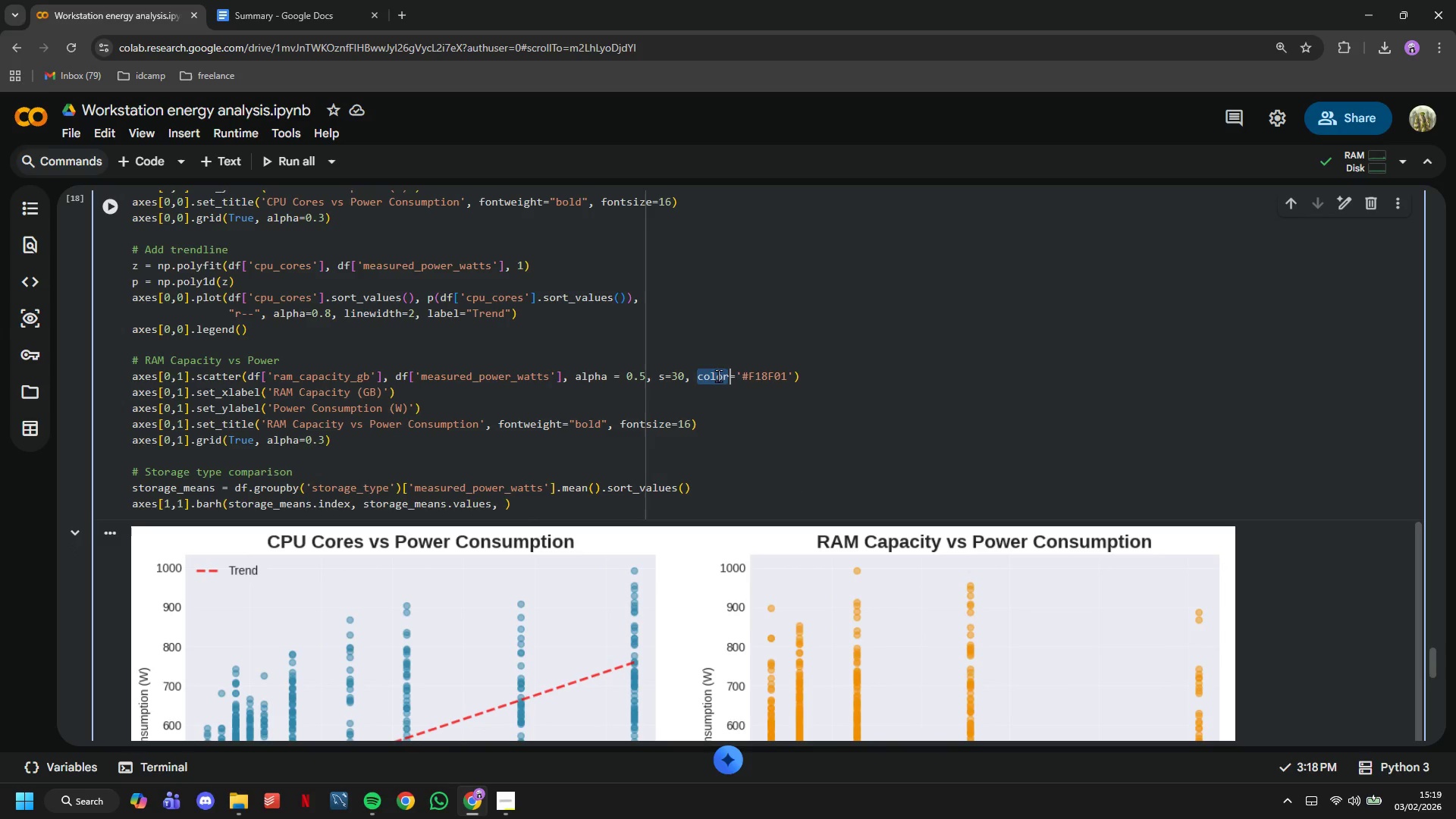 
key(Control+C)
 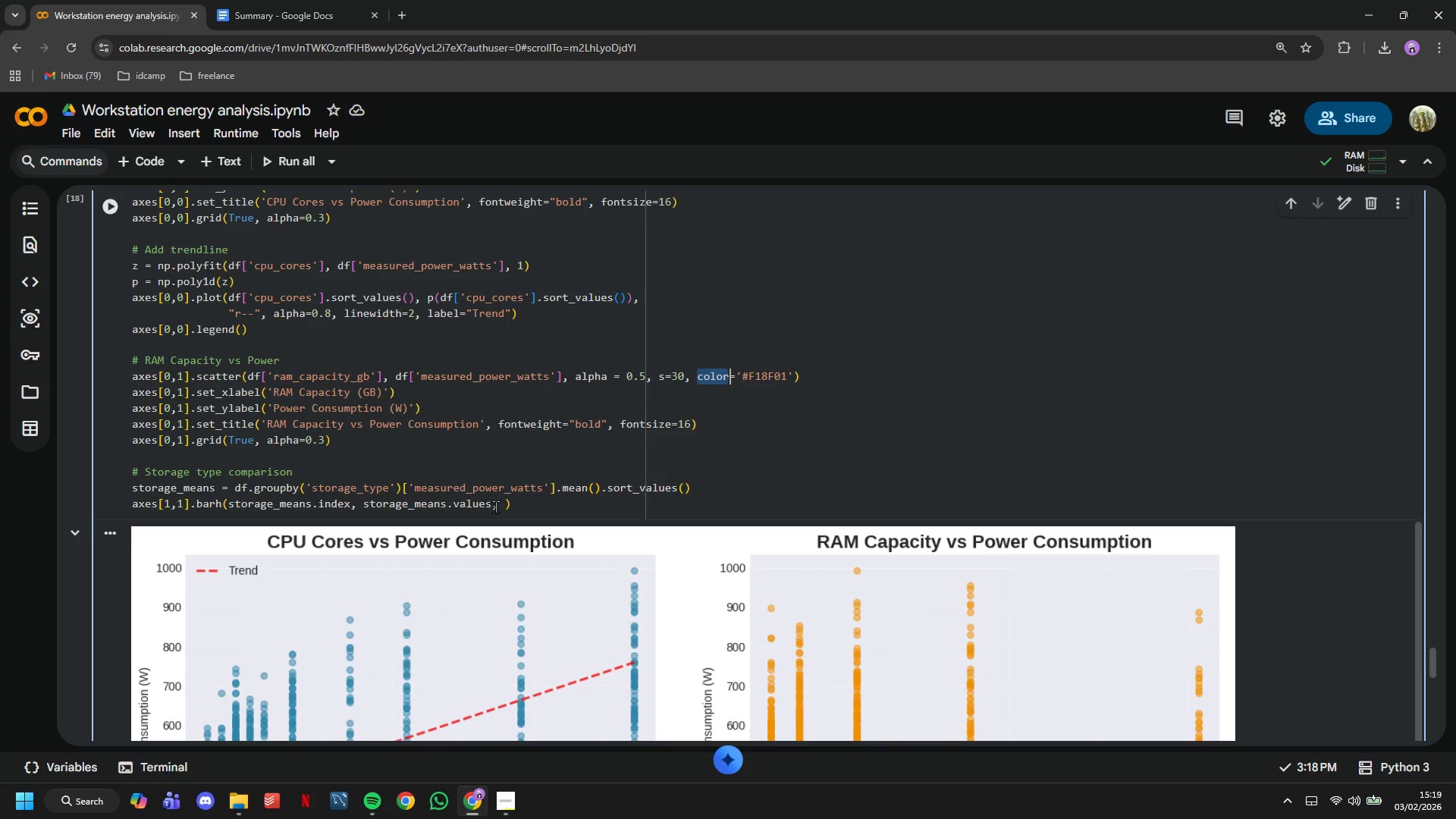 
left_click([497, 504])
 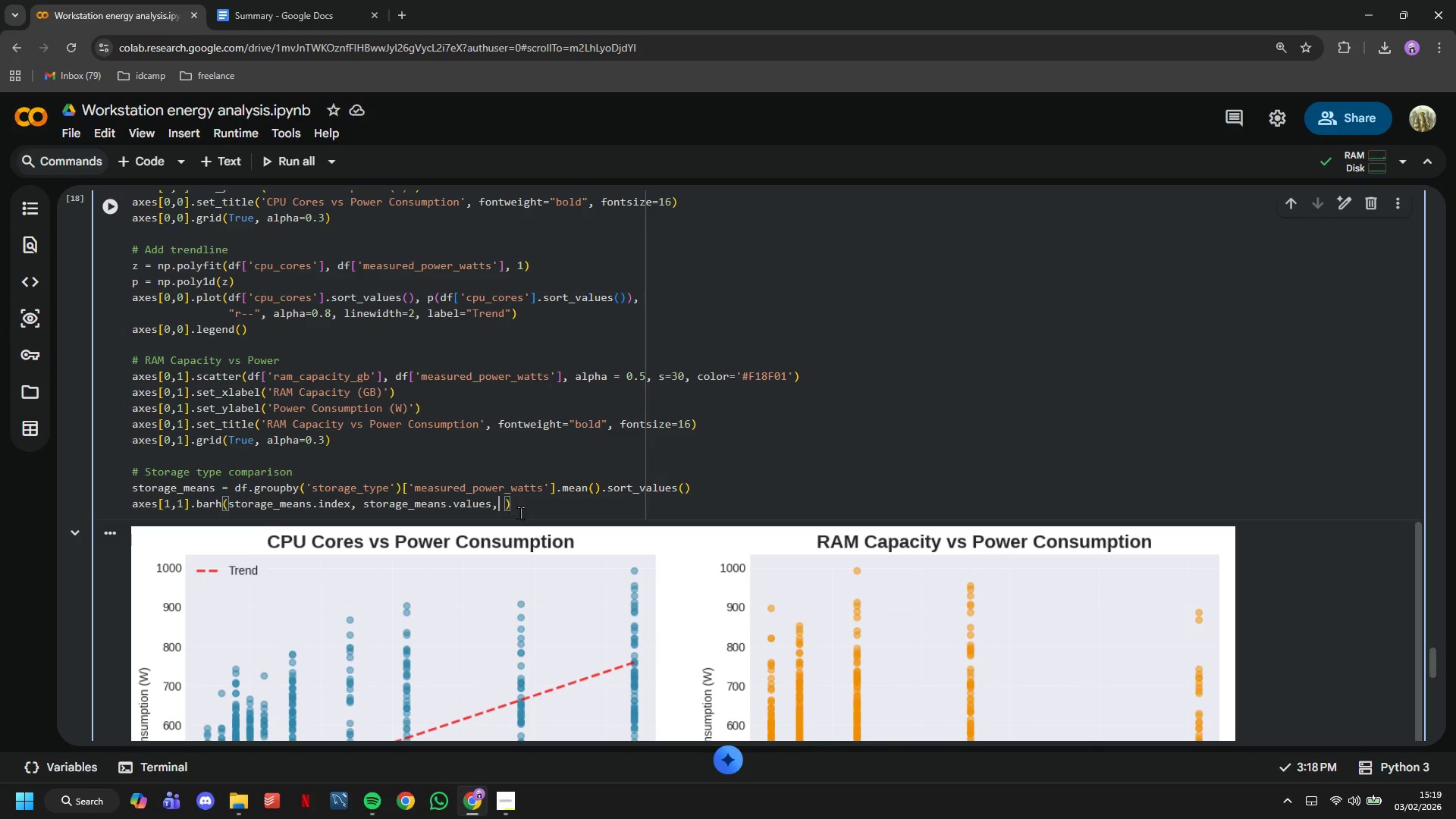 
key(Control+V)
 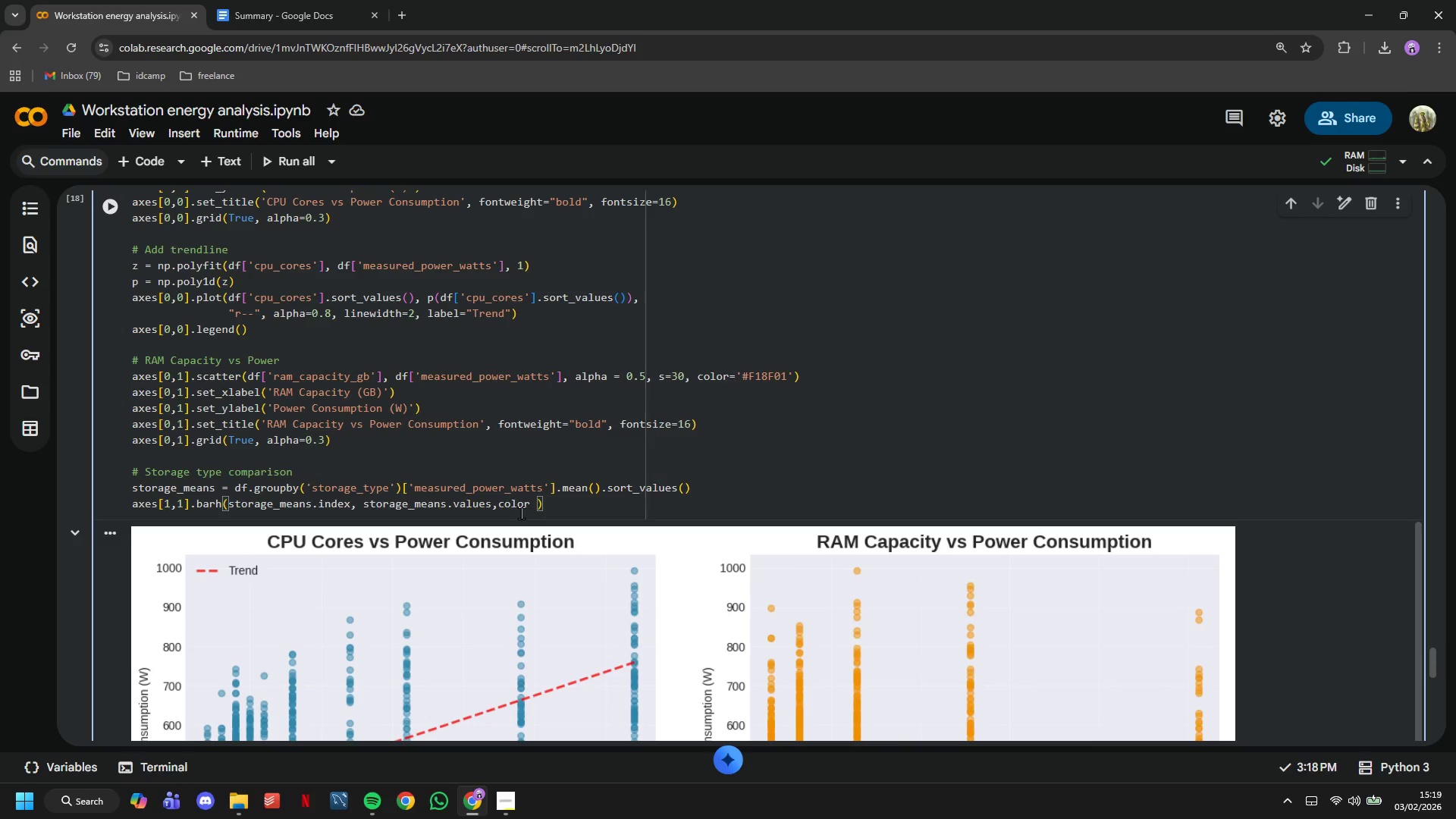 
key(Space)
 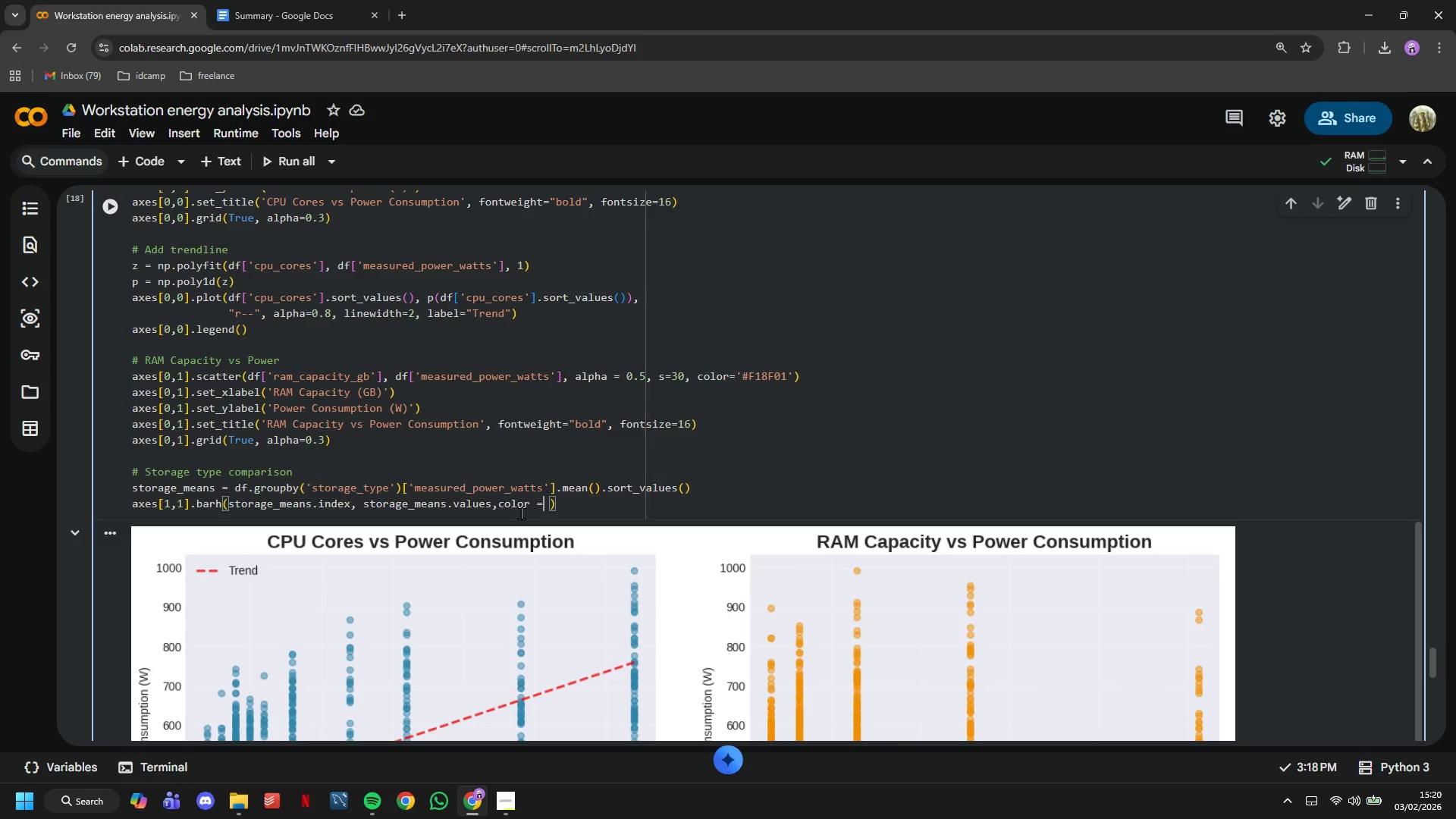 
key(Equal)
 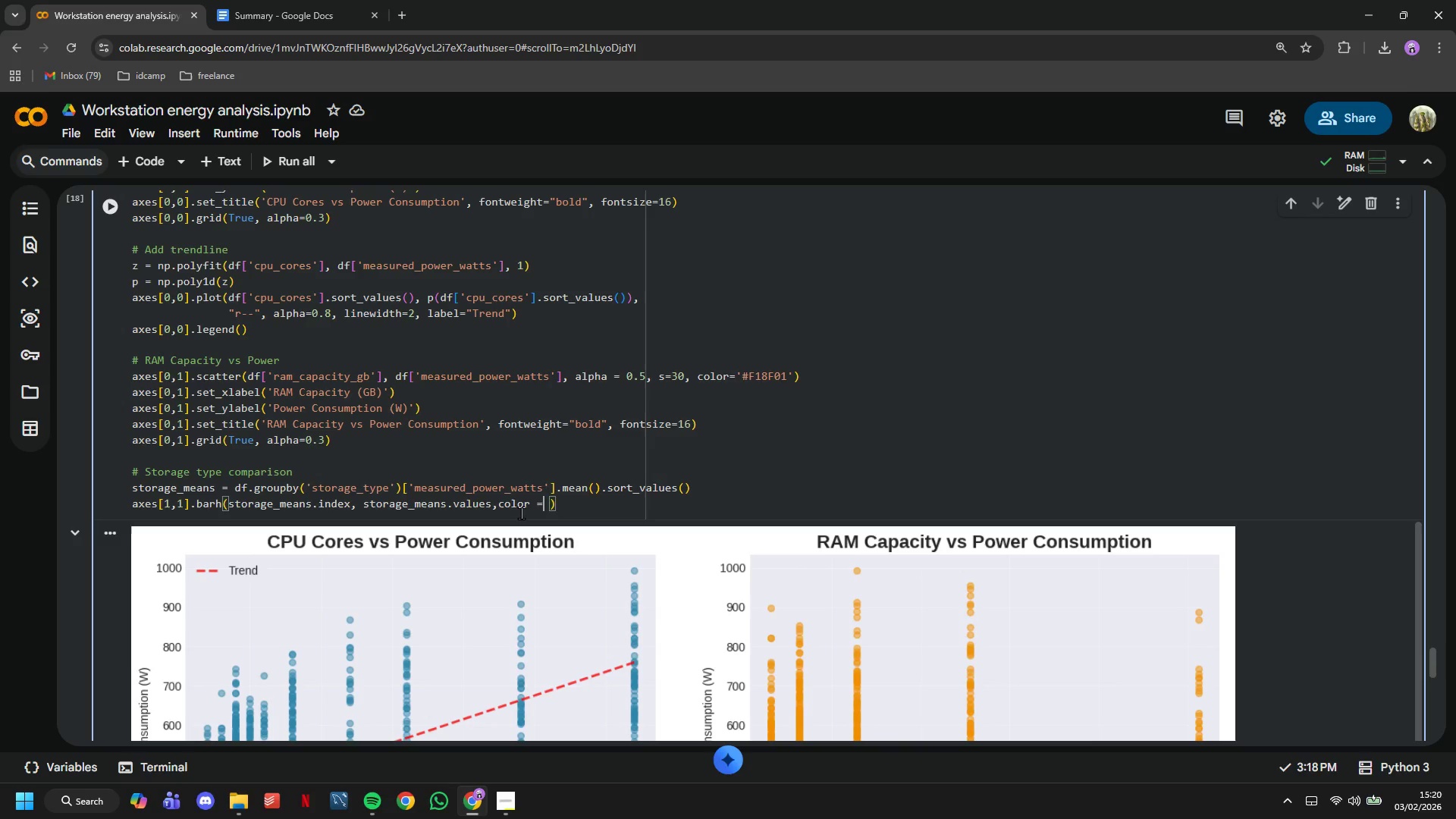 
key(Space)
 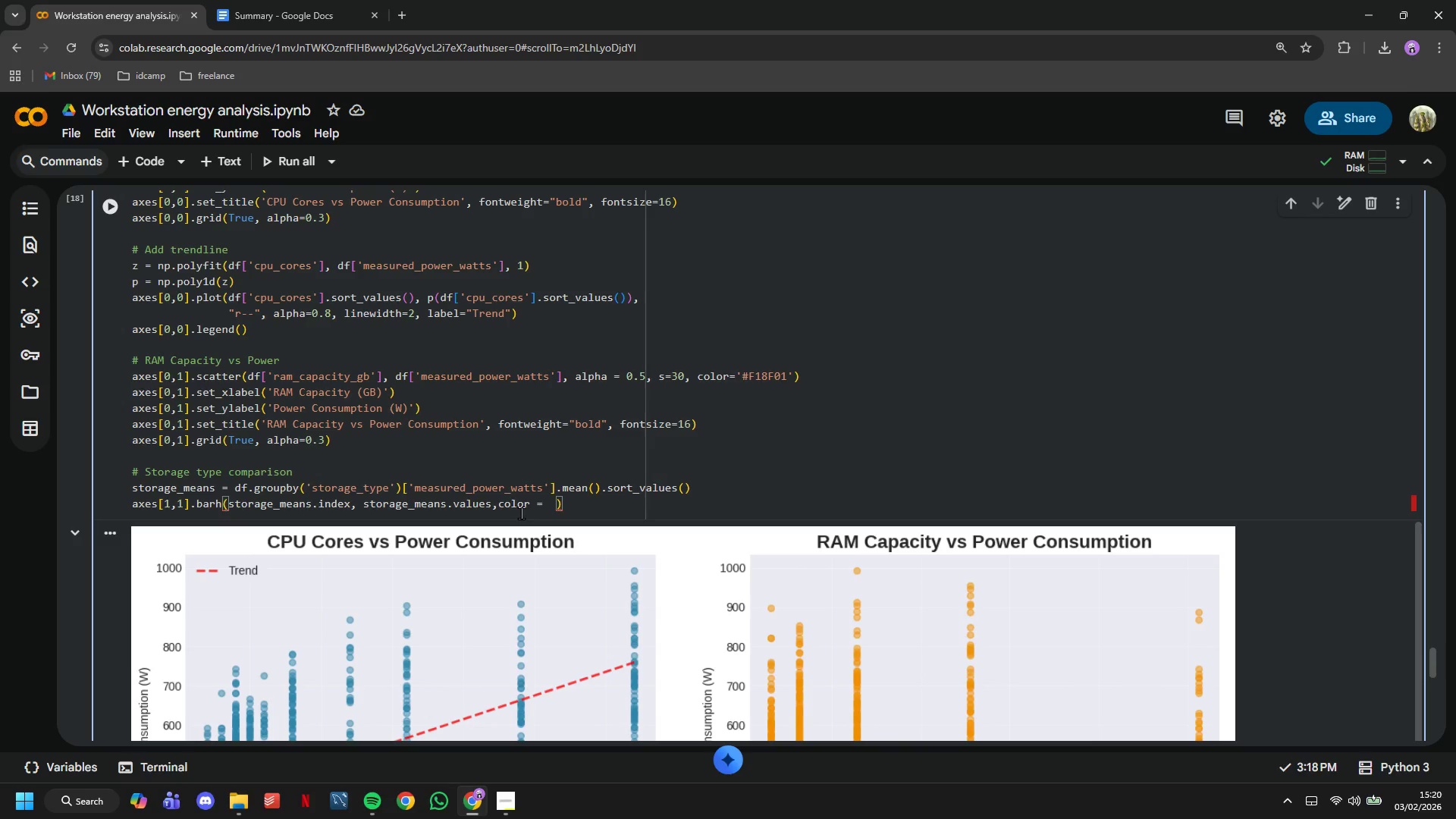 
hold_key(key=ShiftLeft, duration=0.62)
 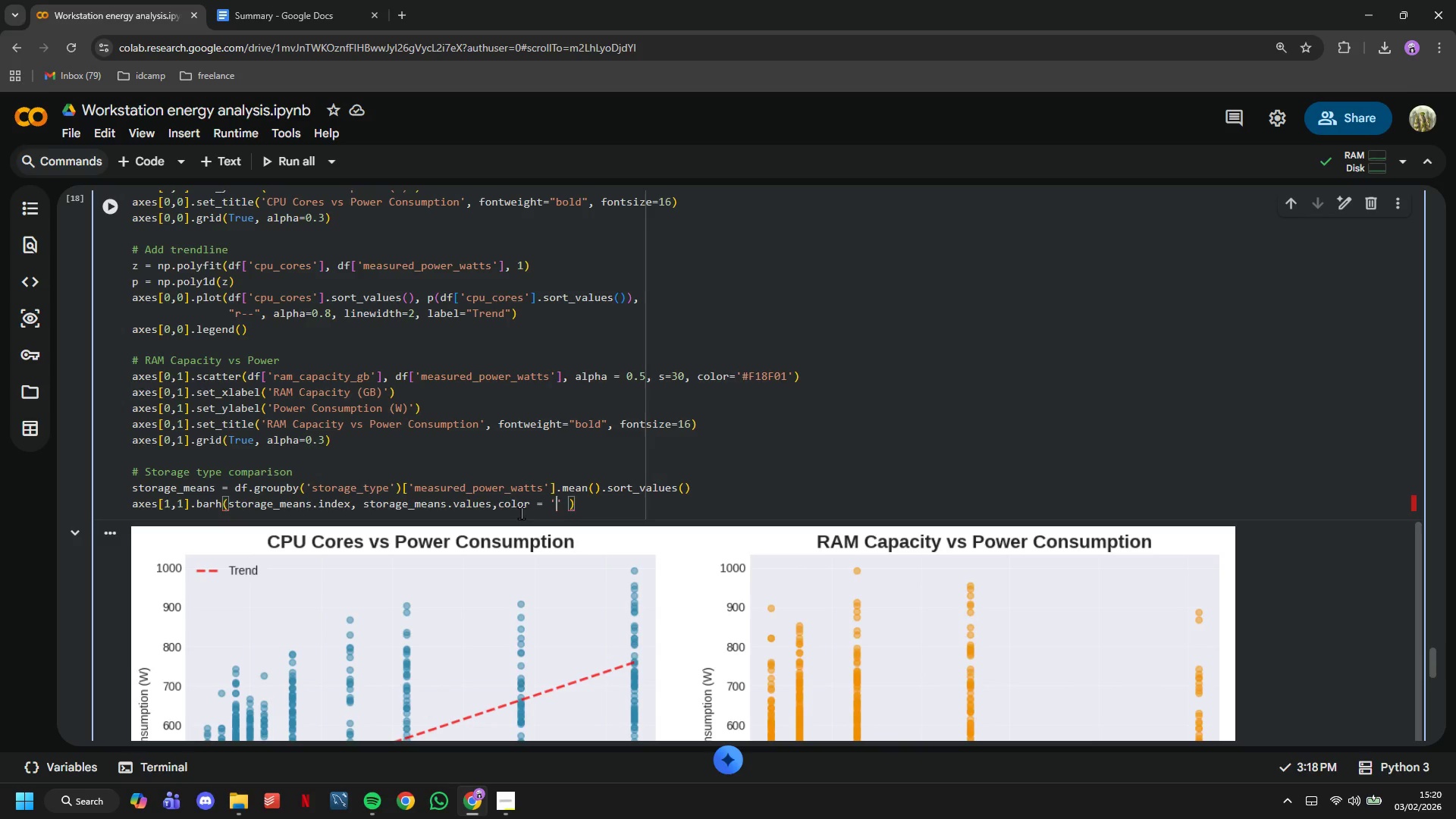 
type('#A23B72)
 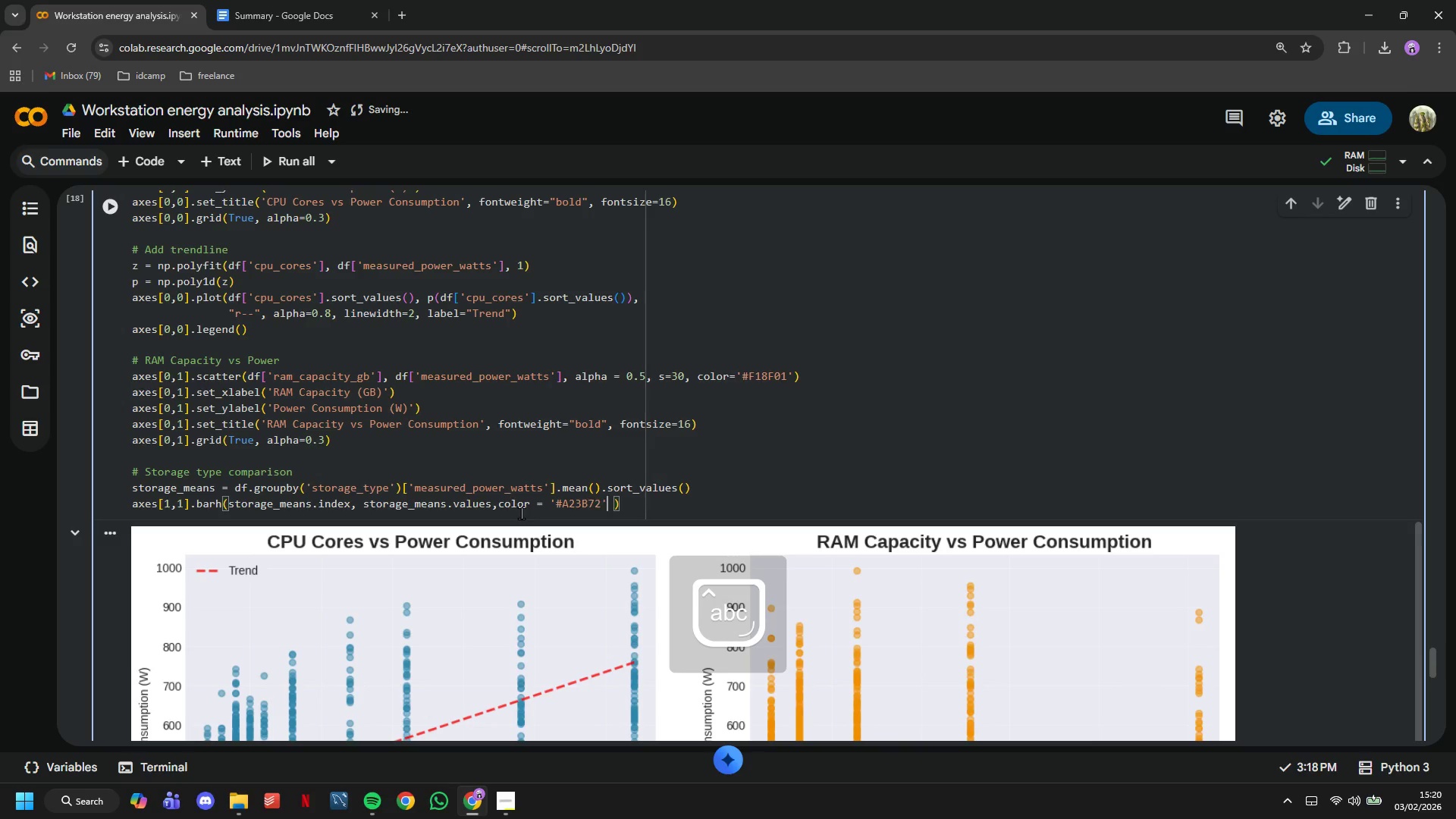 
key(ArrowRight)
 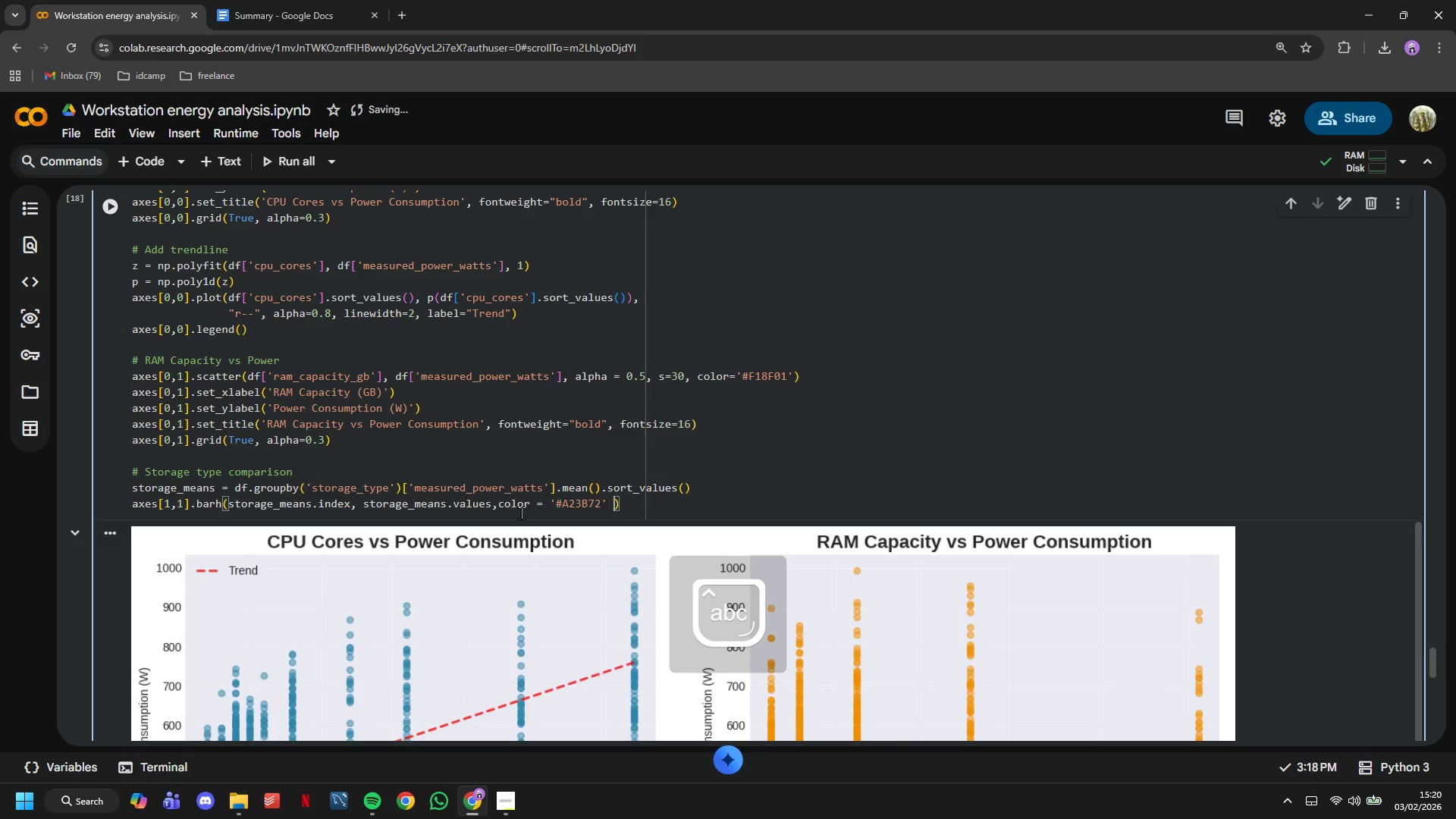 
key(ArrowRight)
 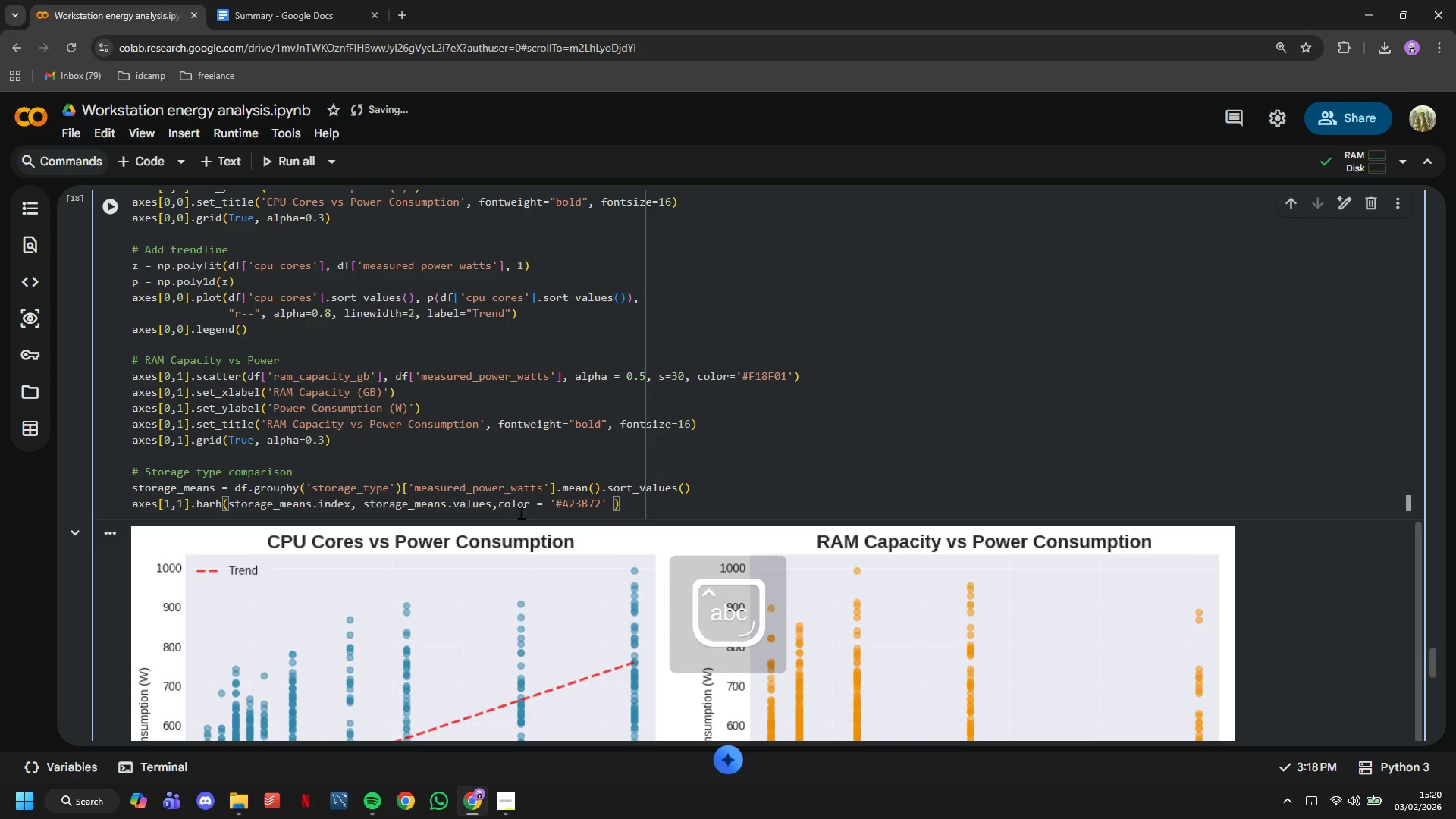 
key(Backspace)
 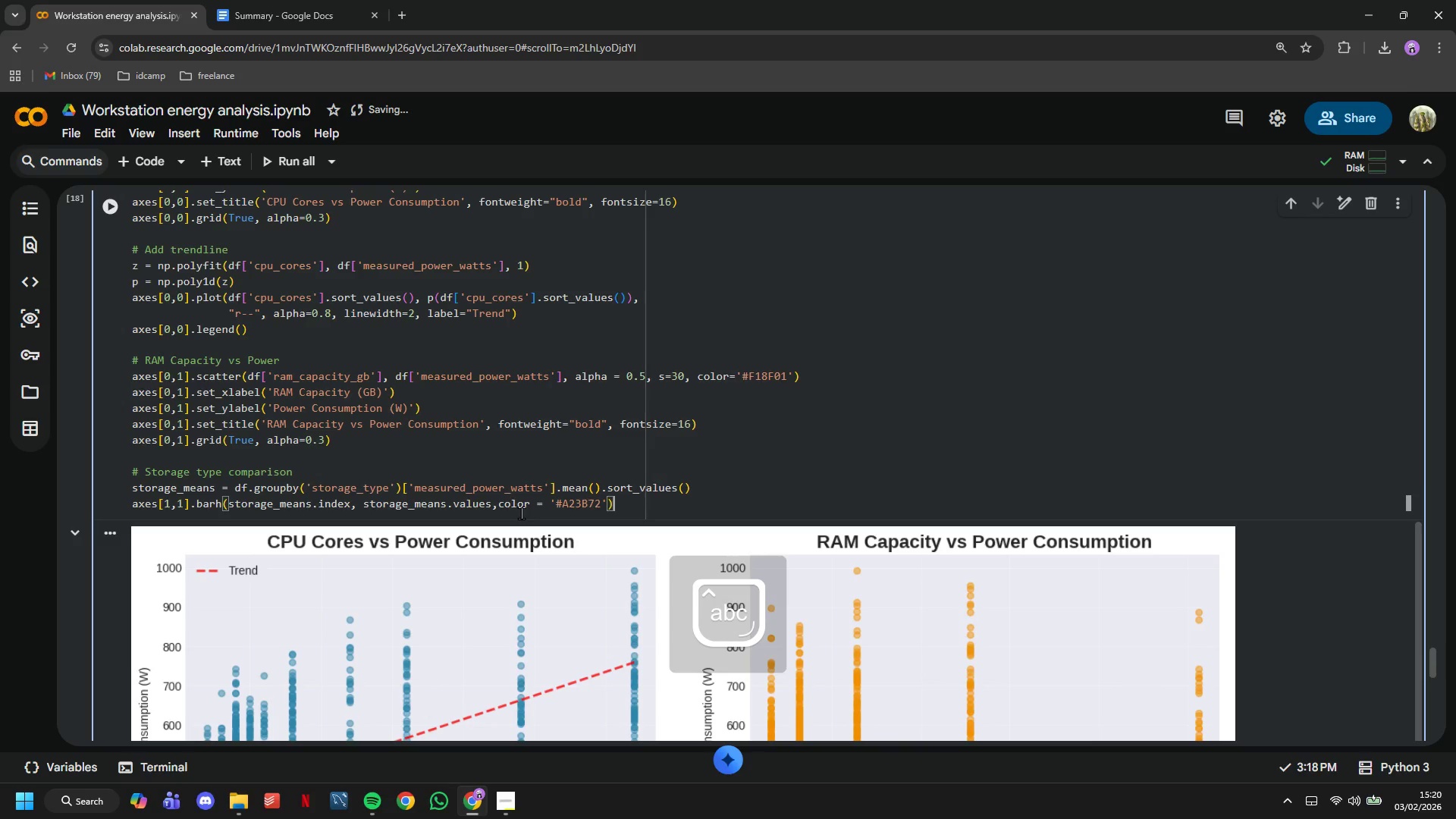 
key(ArrowRight)
 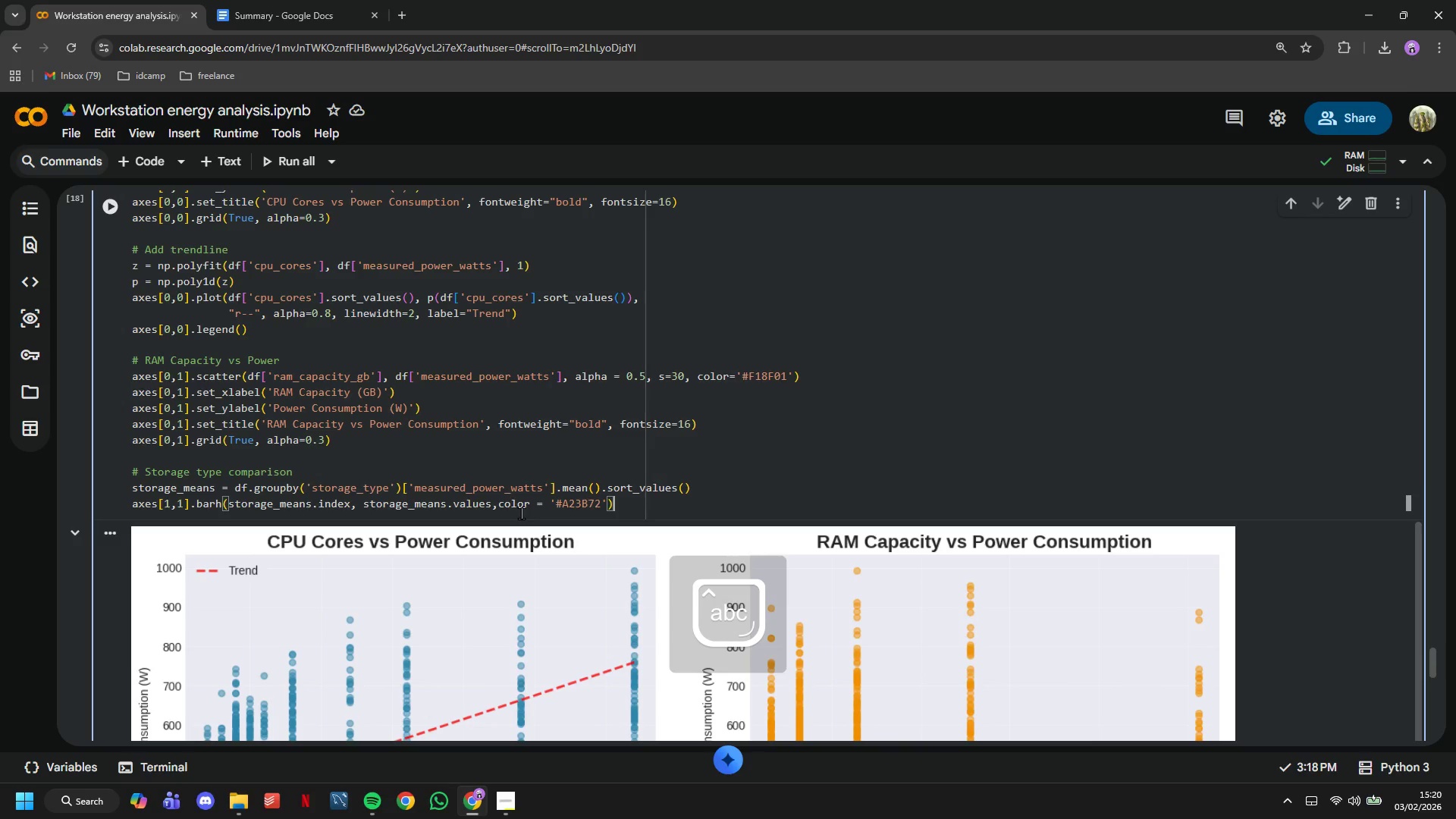 
key(Enter)
 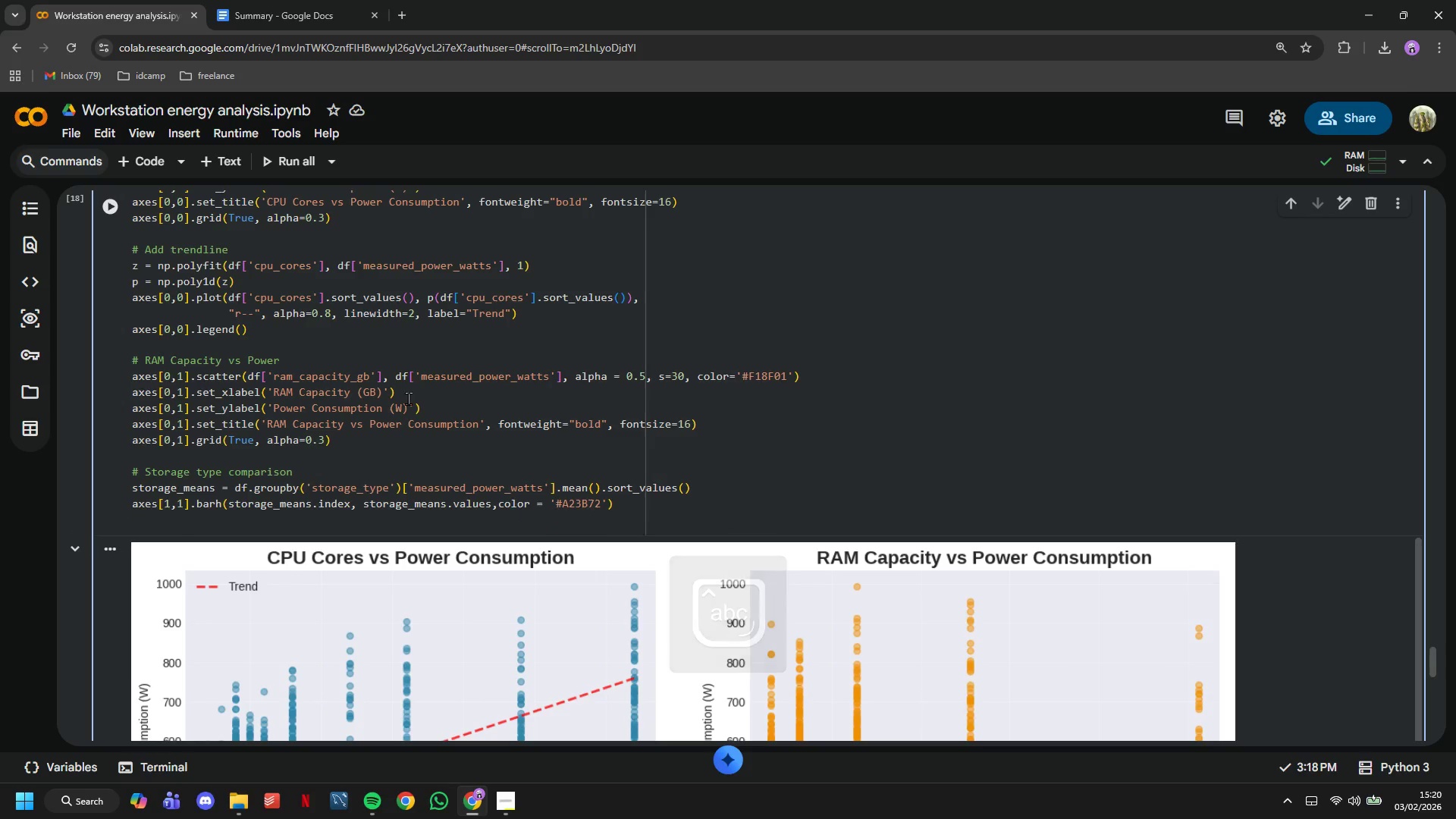 
scroll: coordinate [350, 337], scroll_direction: down, amount: 2.0
 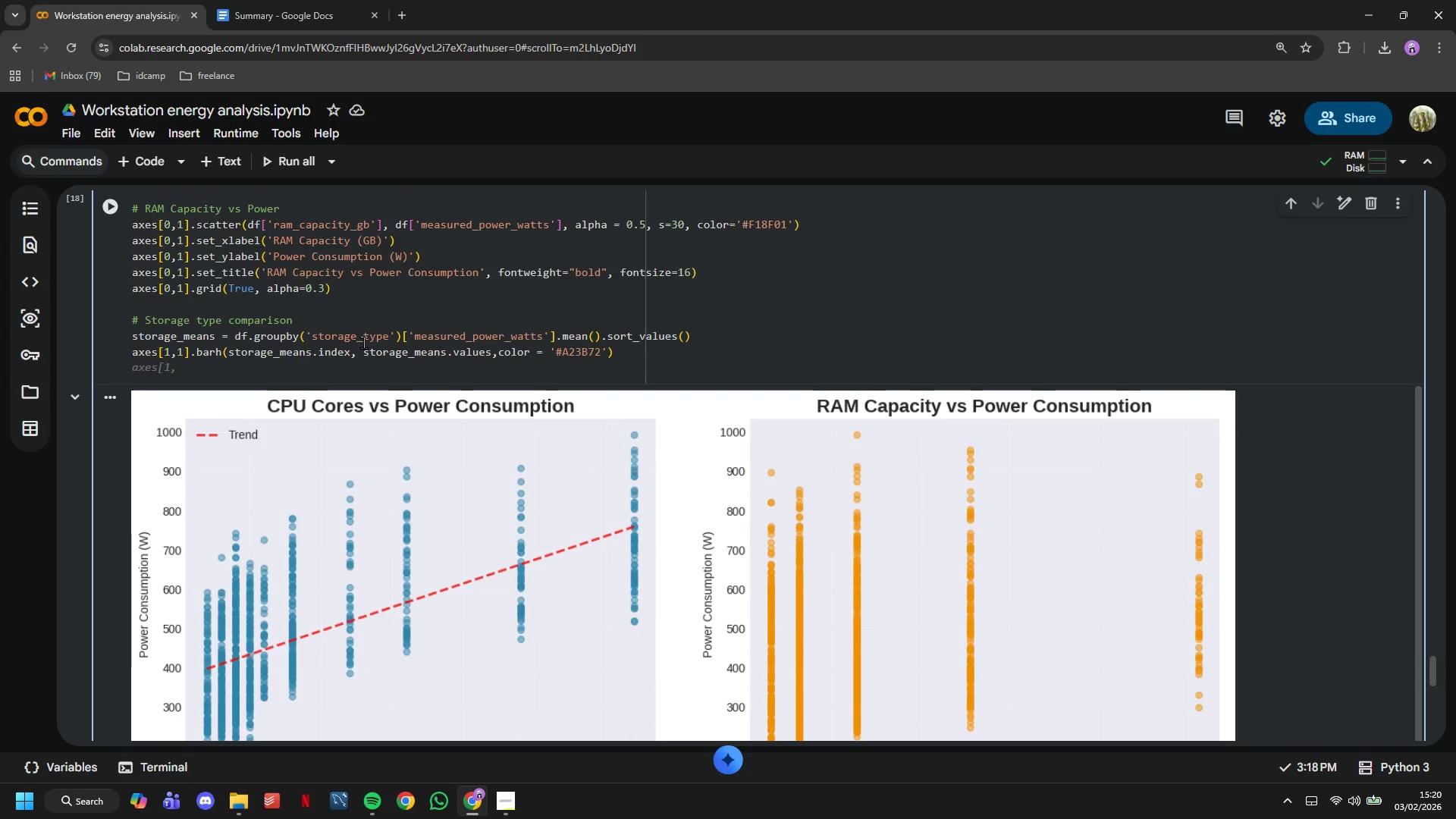 
type(axes[1,1)
 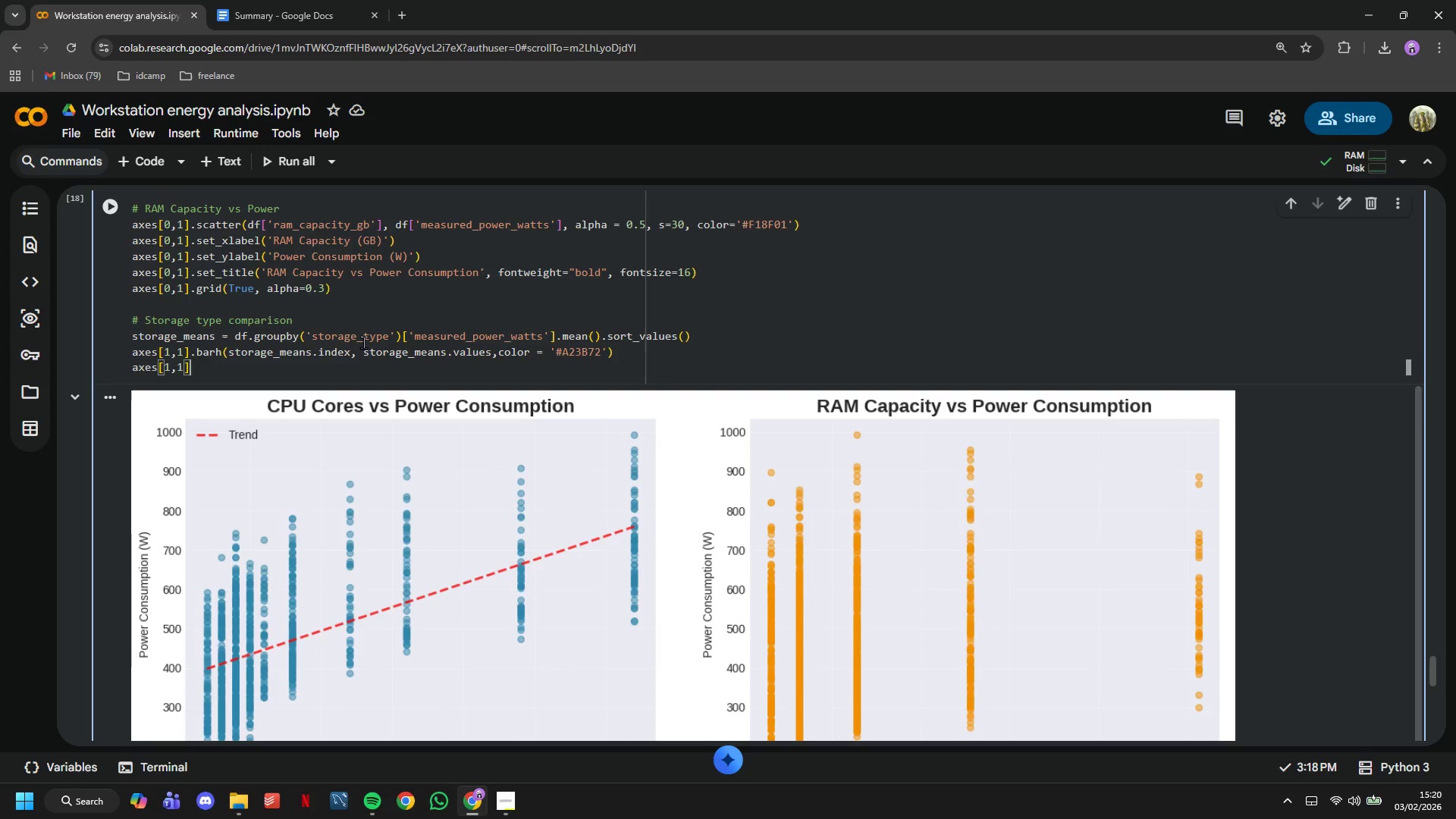 
key(ArrowRight)
 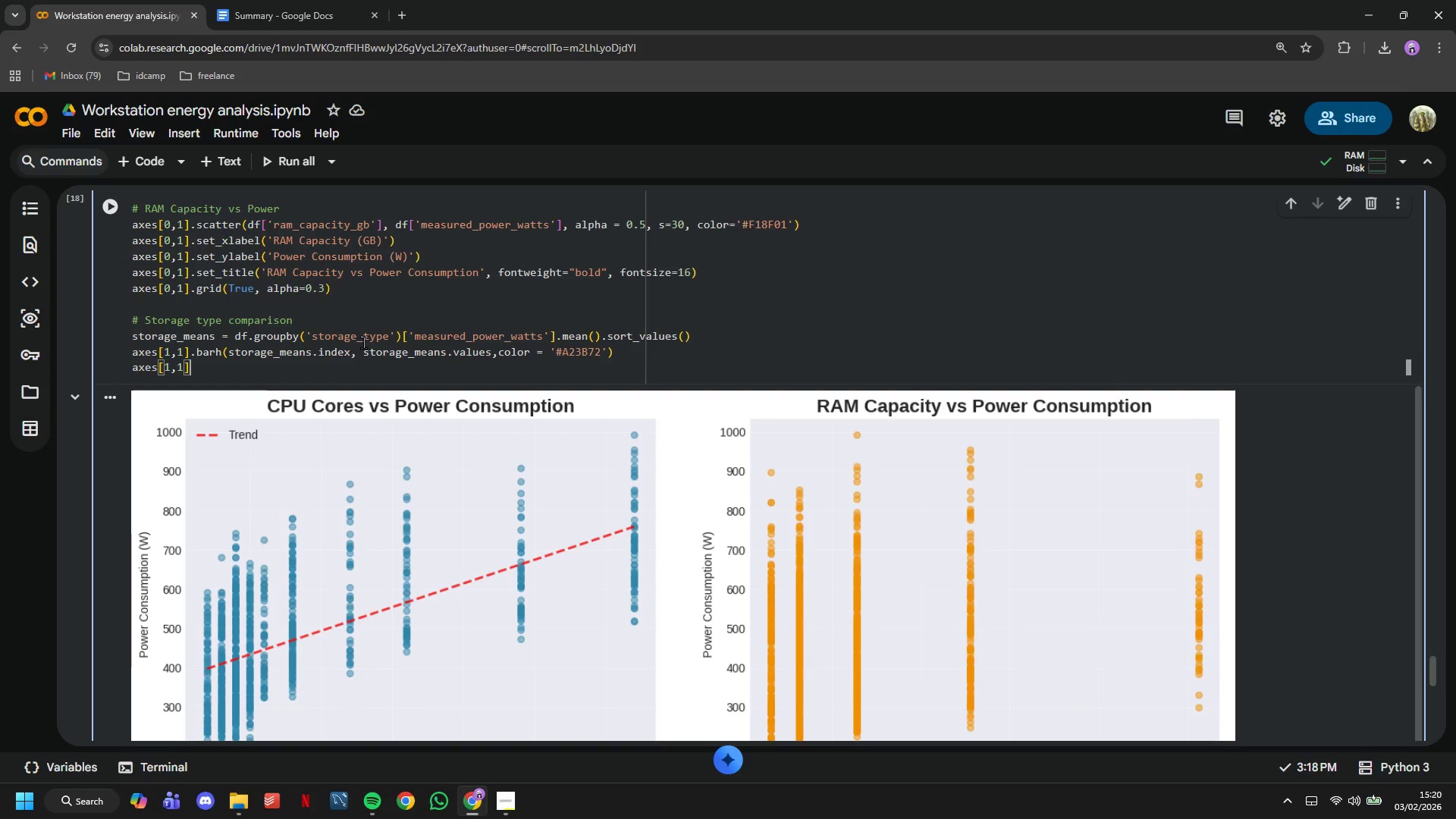 
type(.set_xlabel('Averae)
key(Backspace)
type(ge Power Consumption (W)
 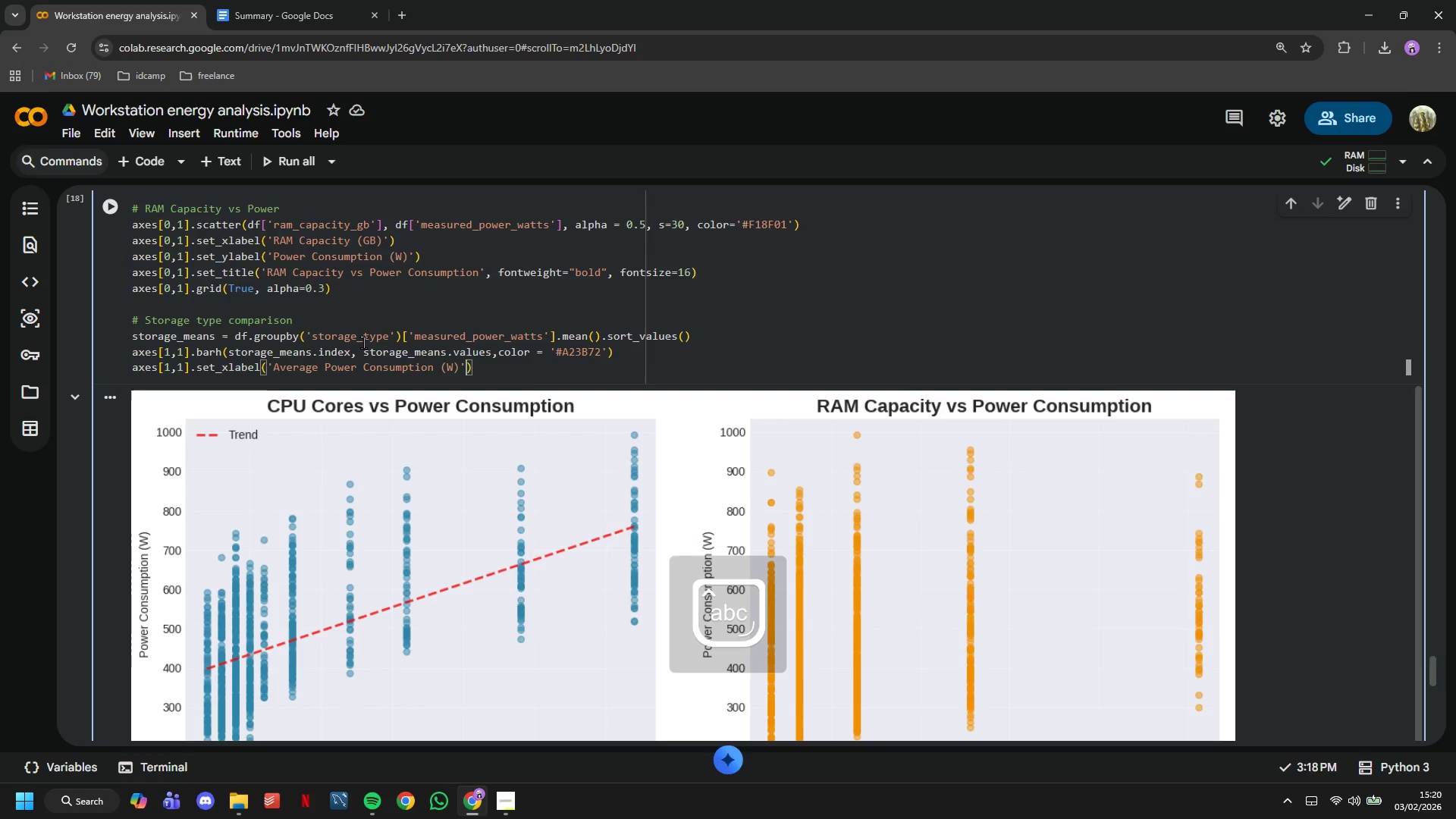 
 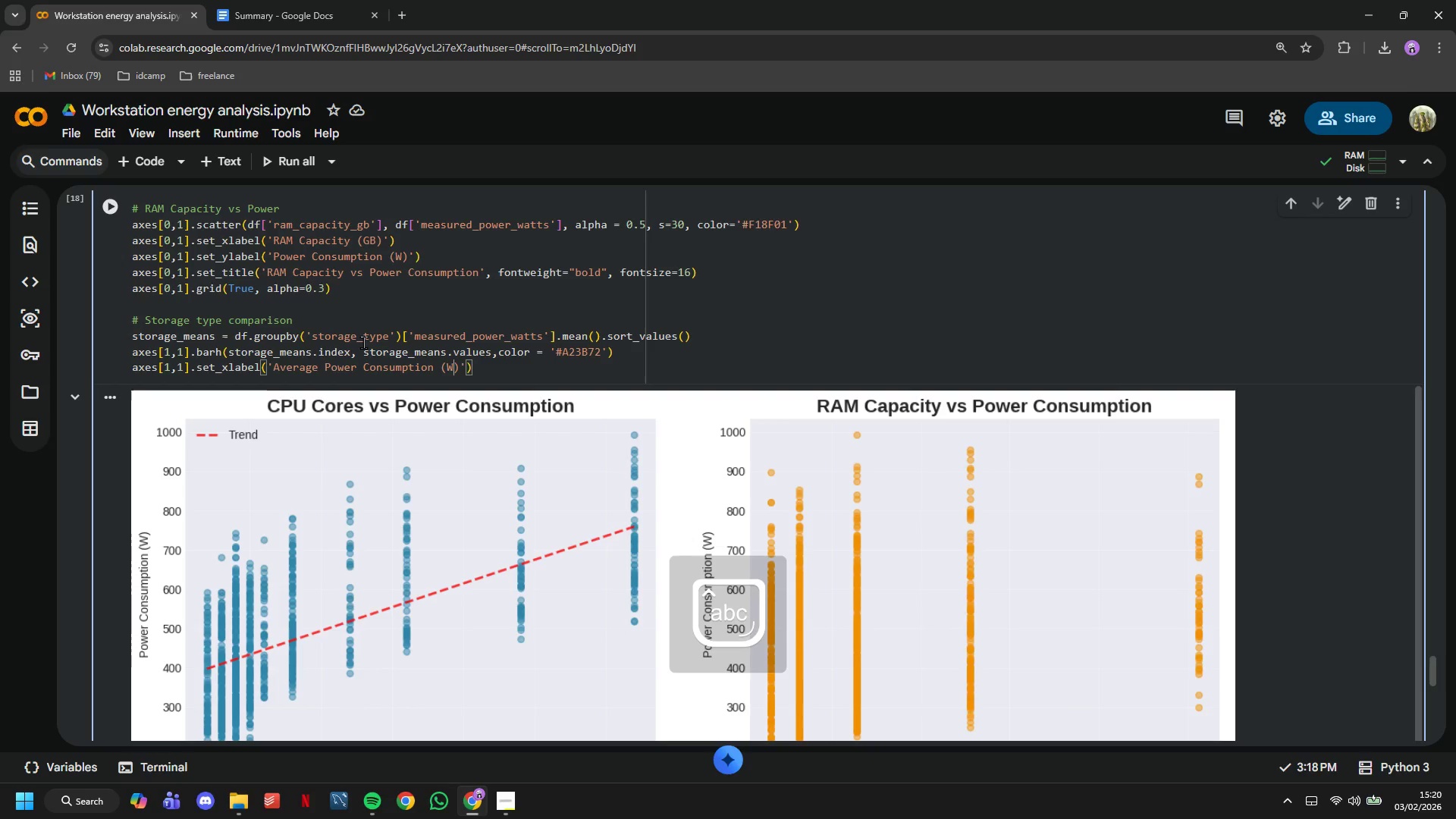 
key(ArrowRight)
 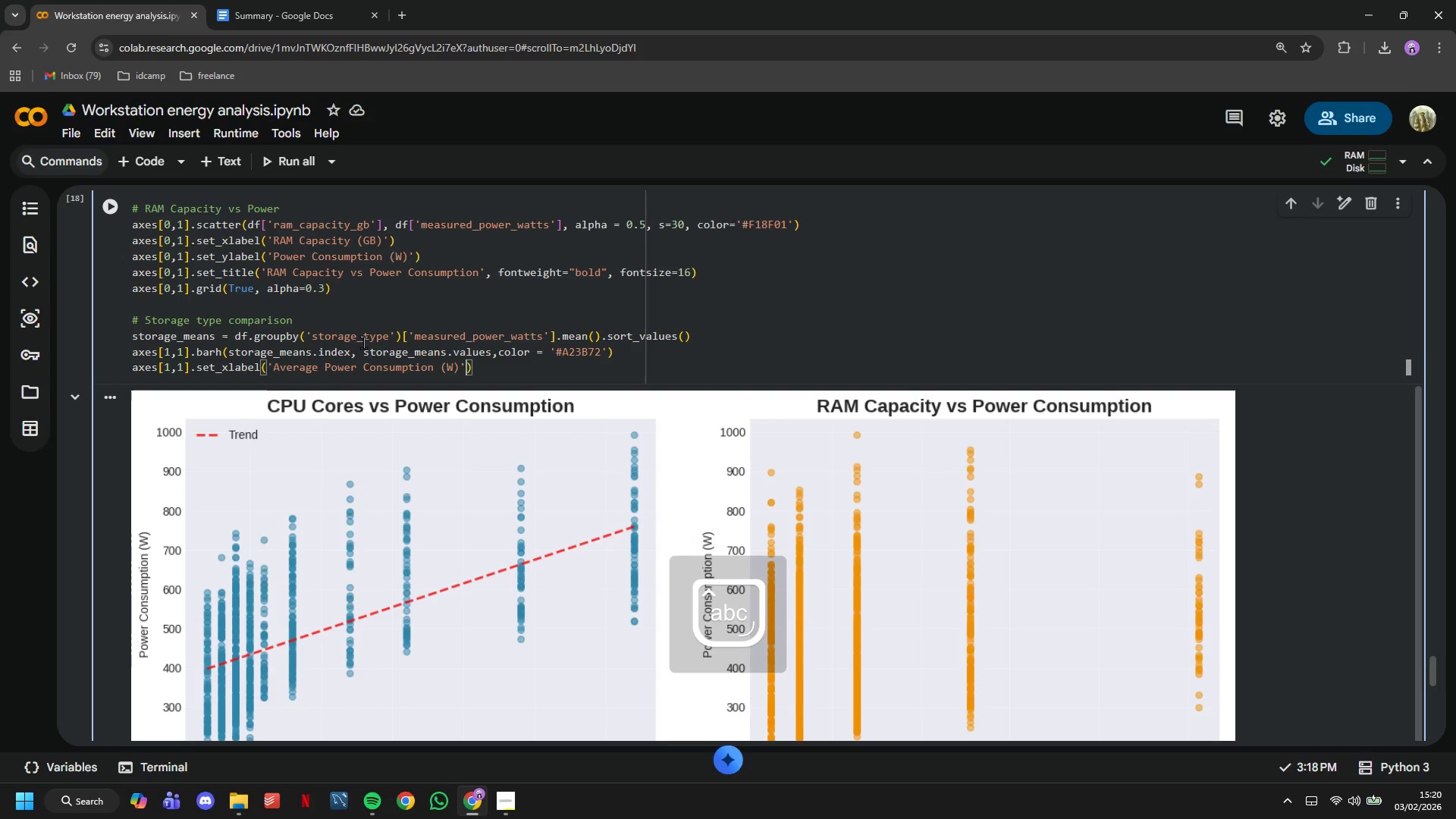 
key(ArrowRight)
 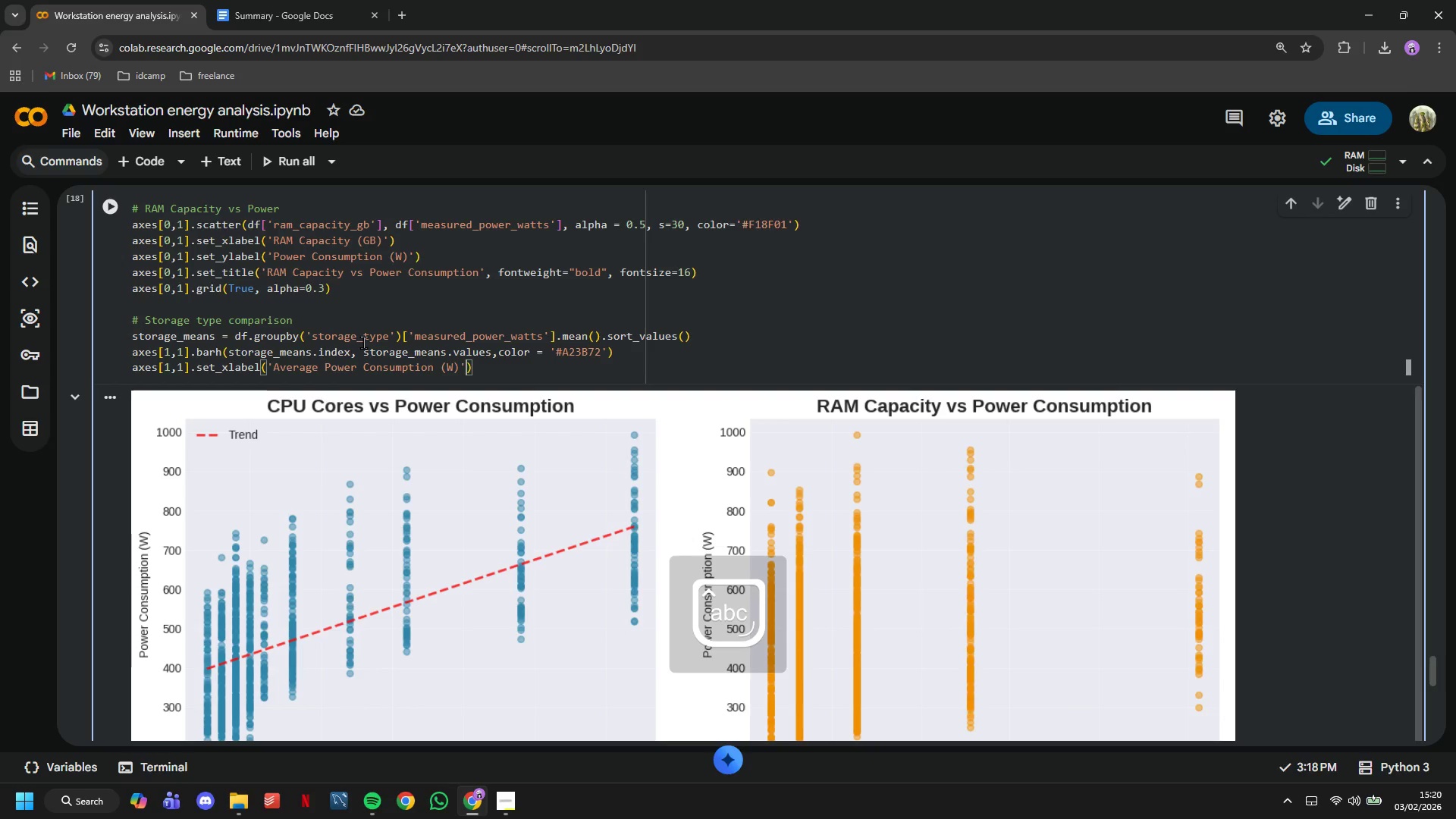 
key(ArrowRight)
 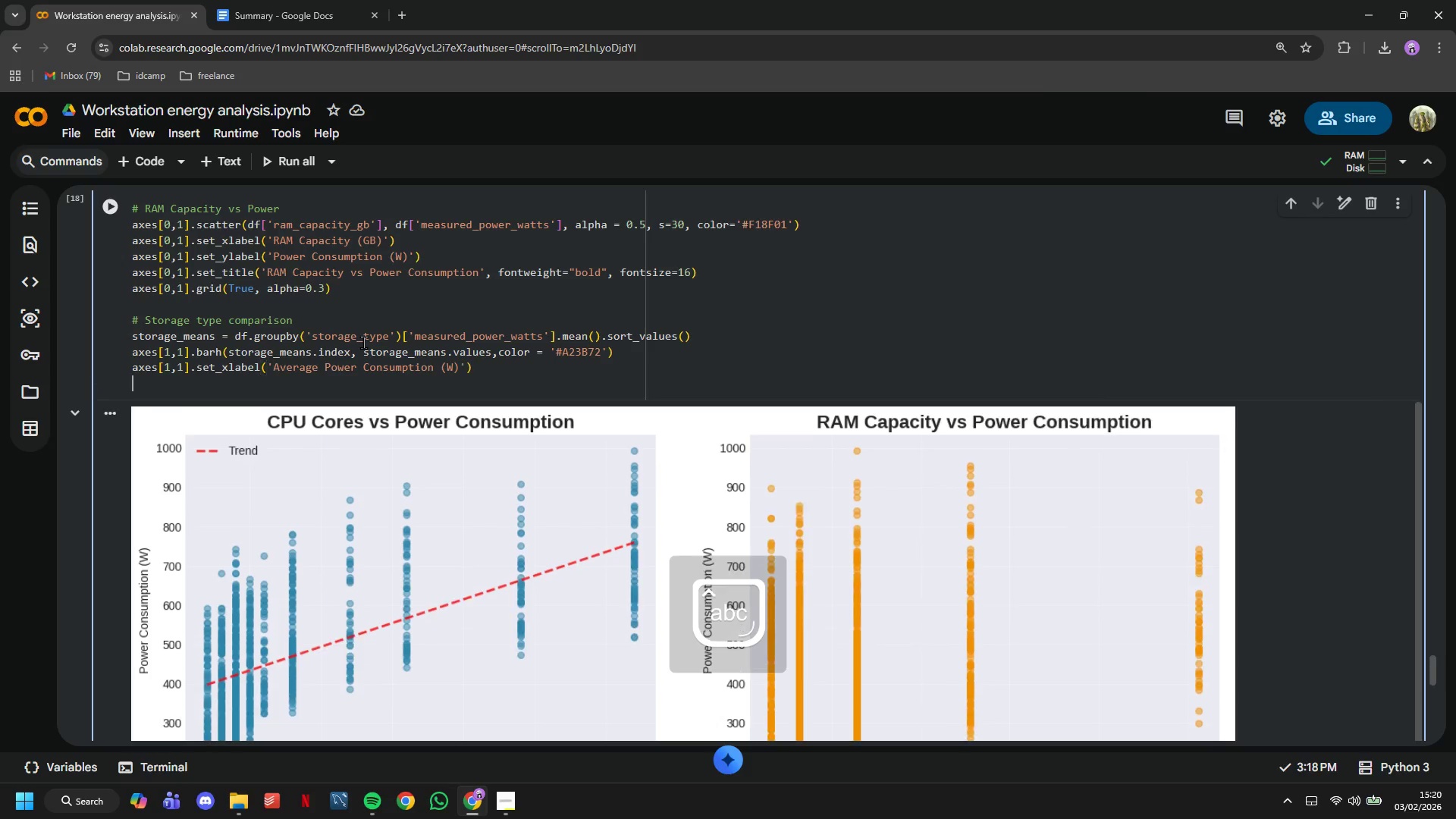 
key(Enter)
 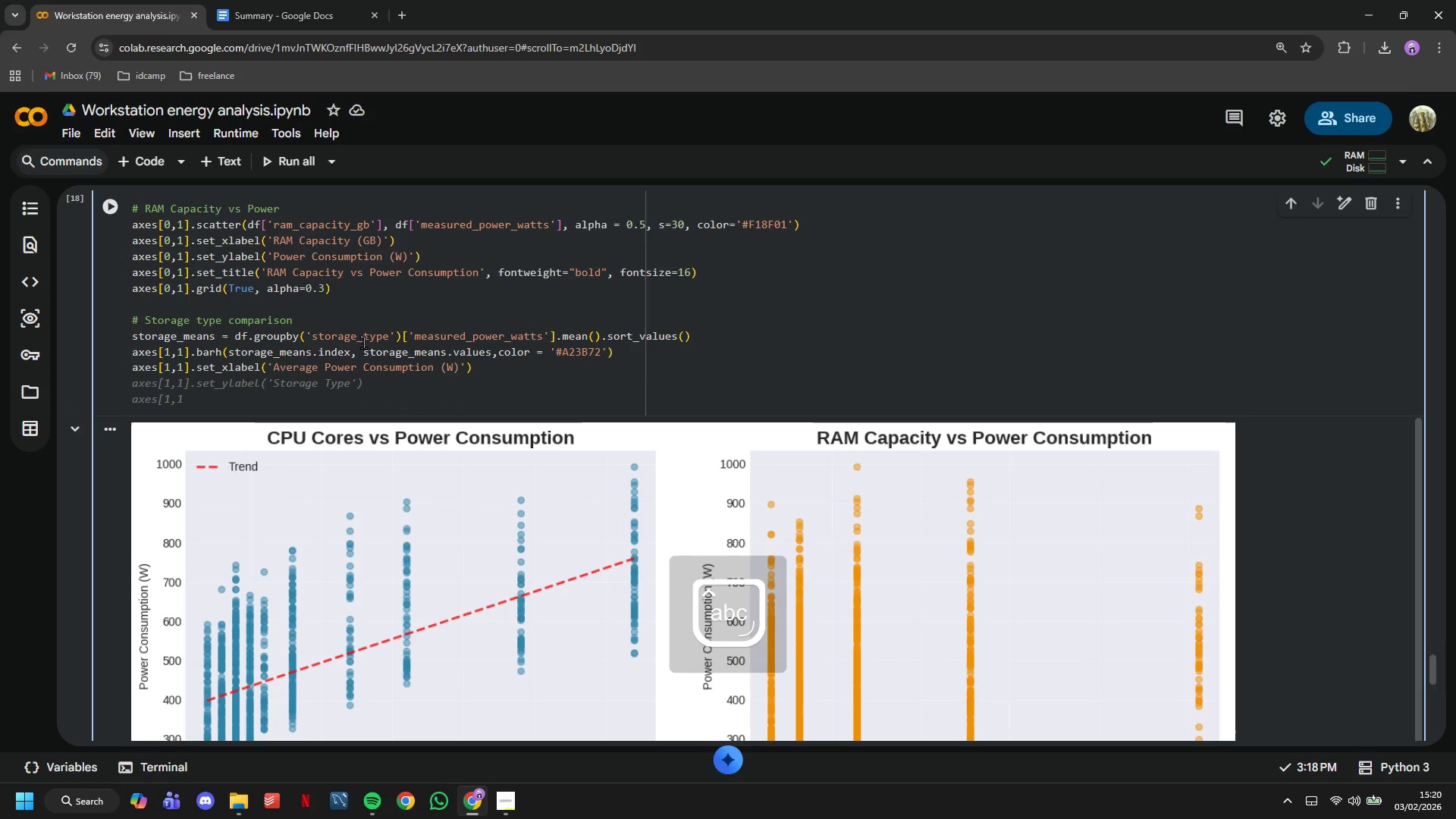 
type(axes[1,1)
 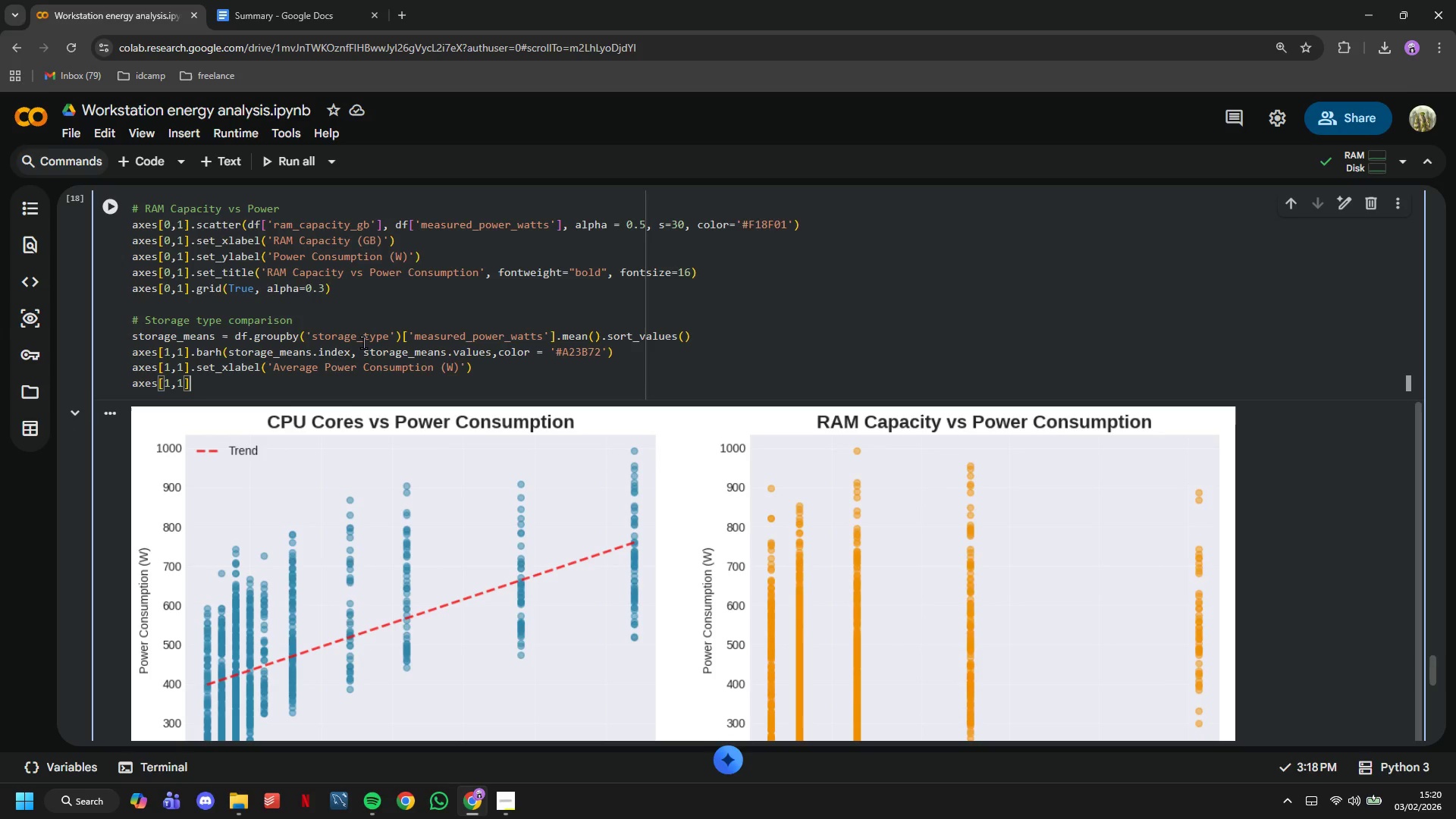 
key(ArrowRight)
 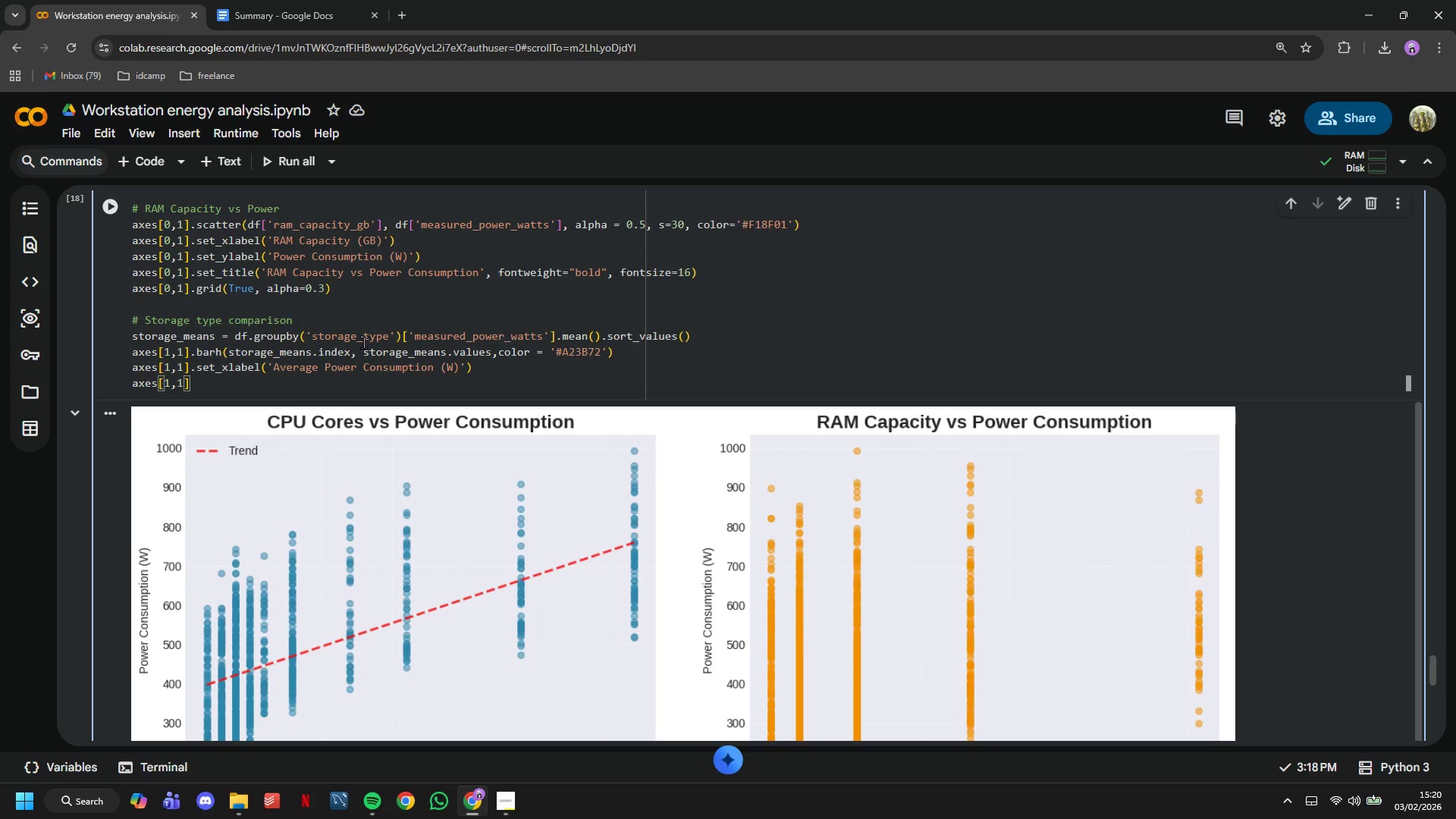 
type(.set)
 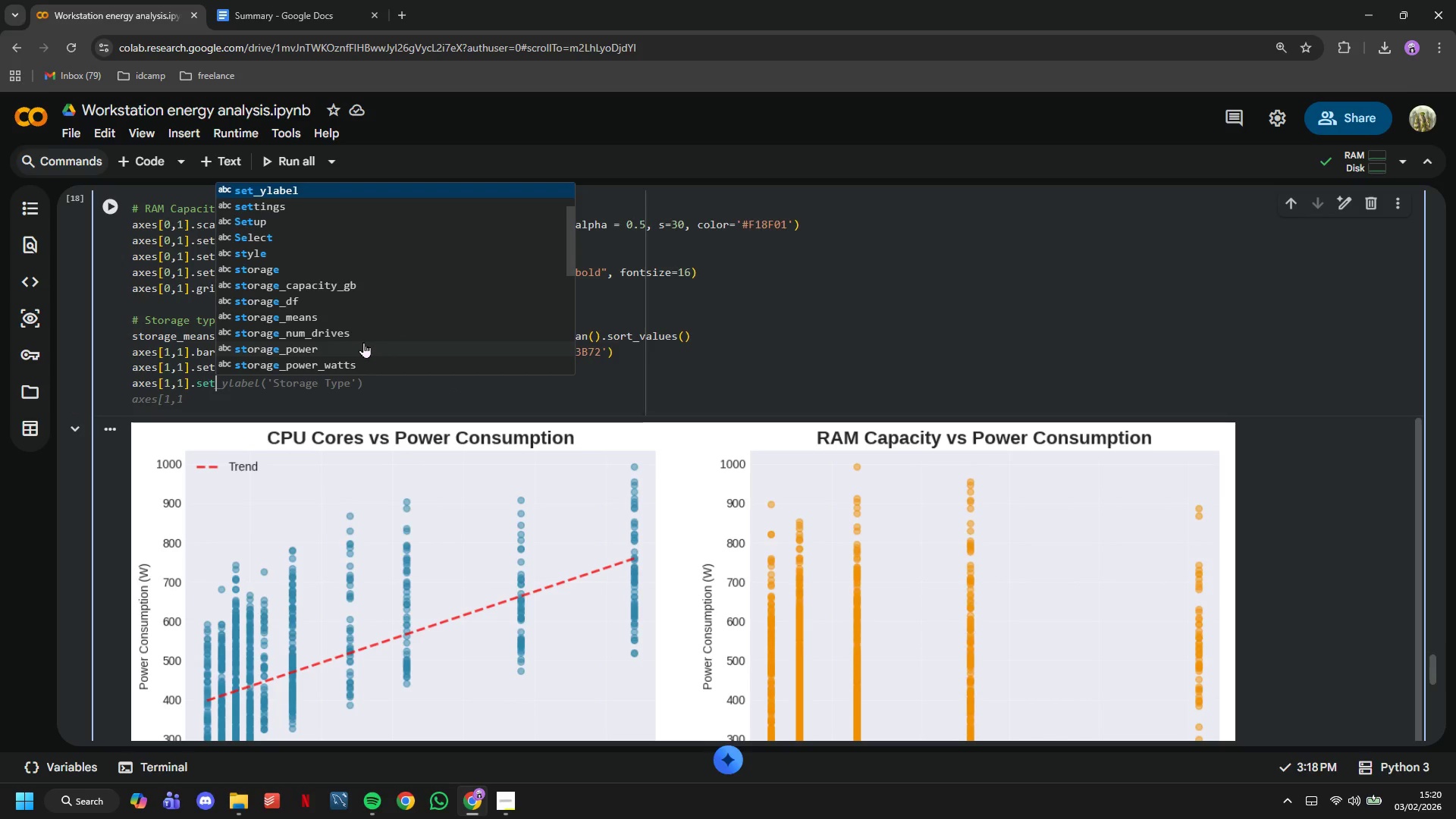 
wait(11.44)
 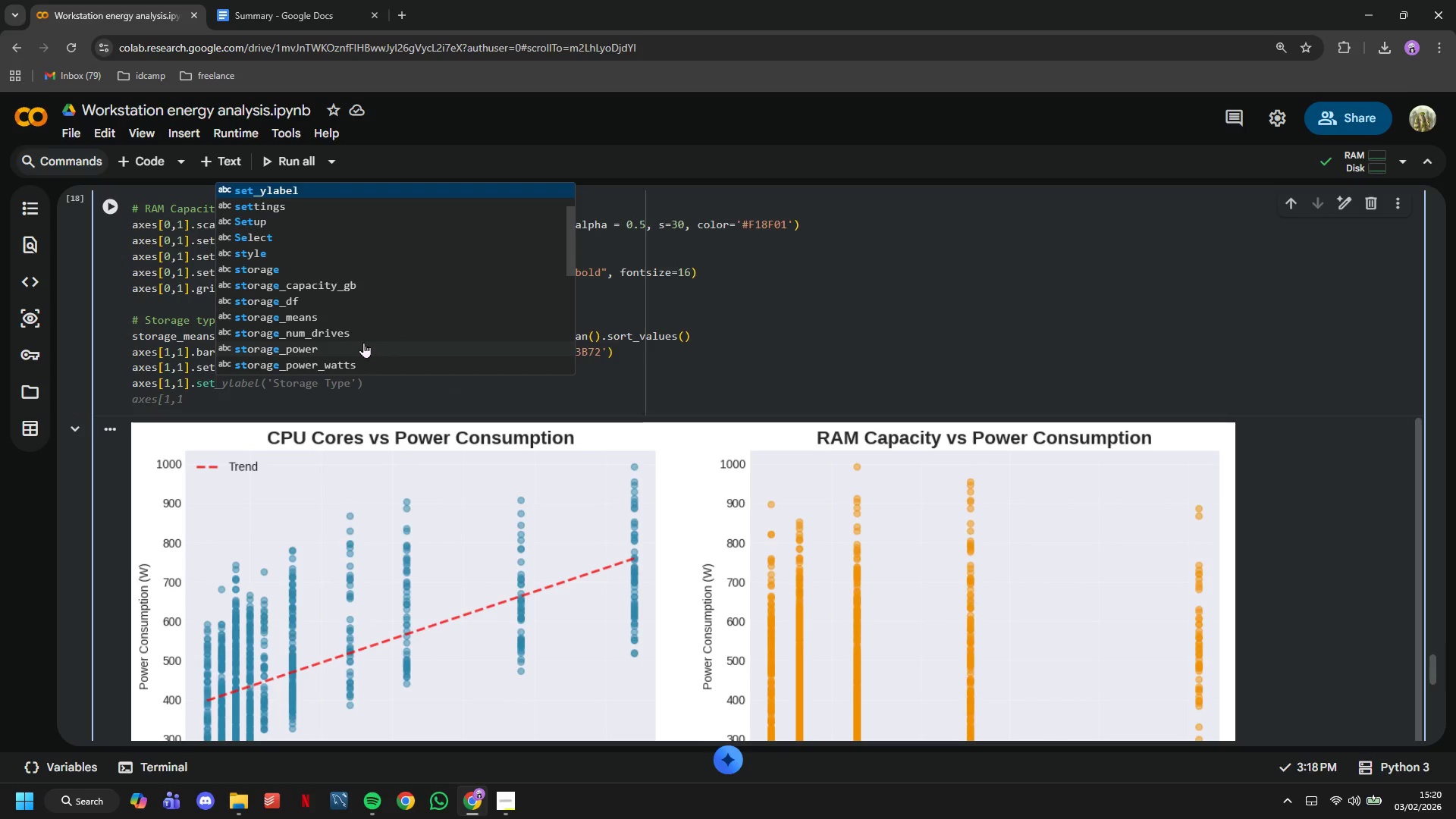 
type(_ylabel('Storage Type)
 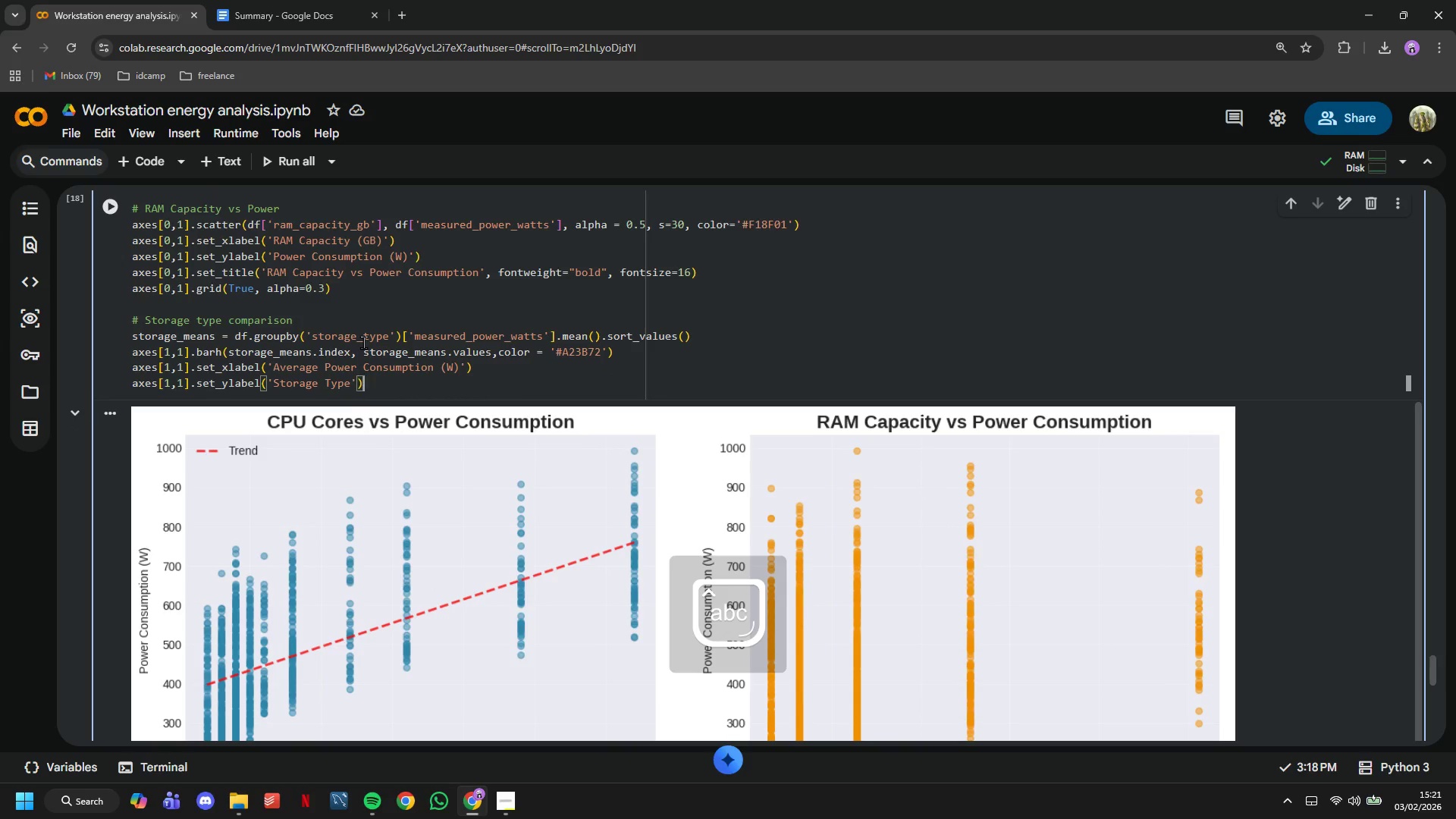 
 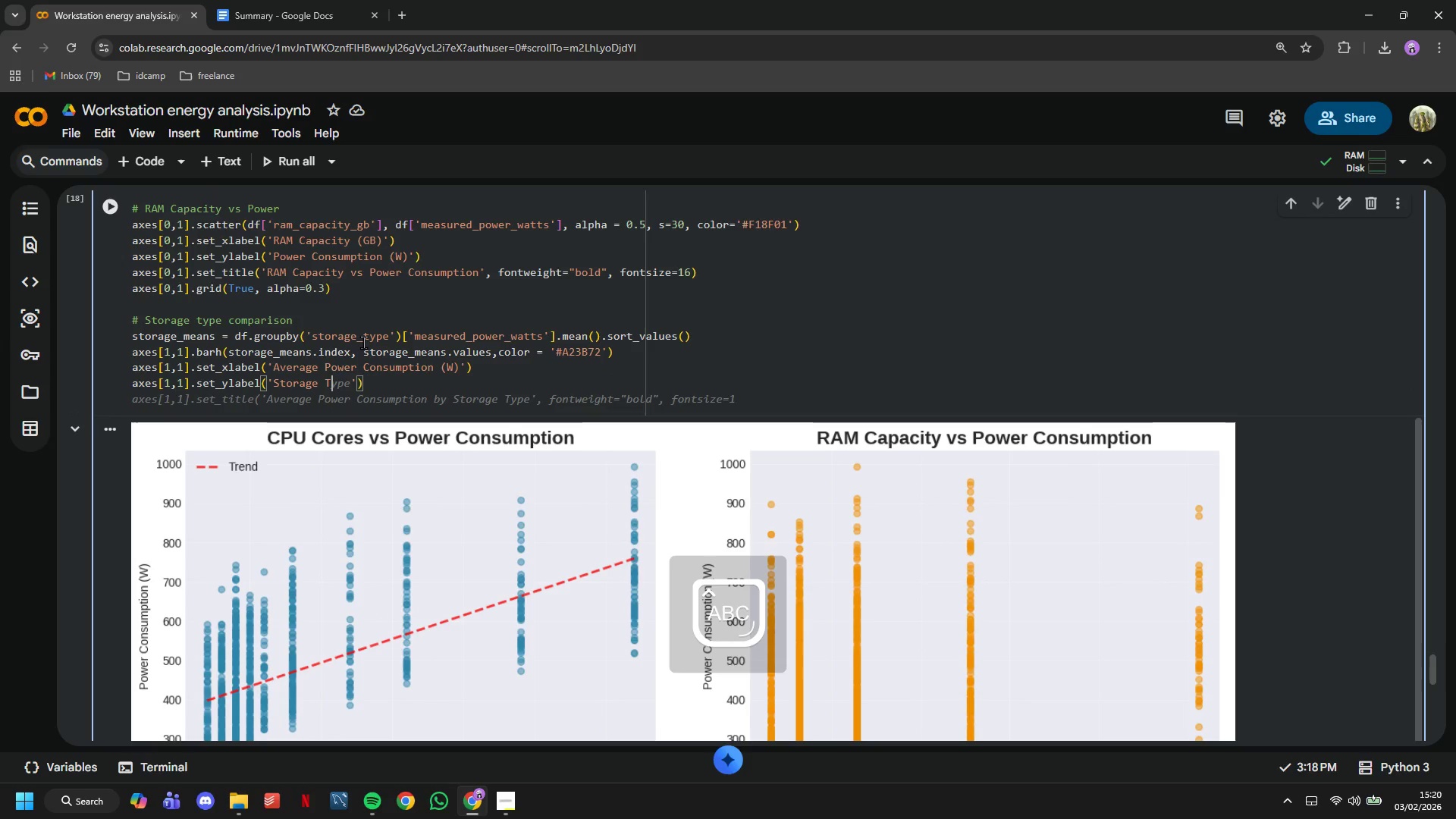 
key(ArrowRight)
 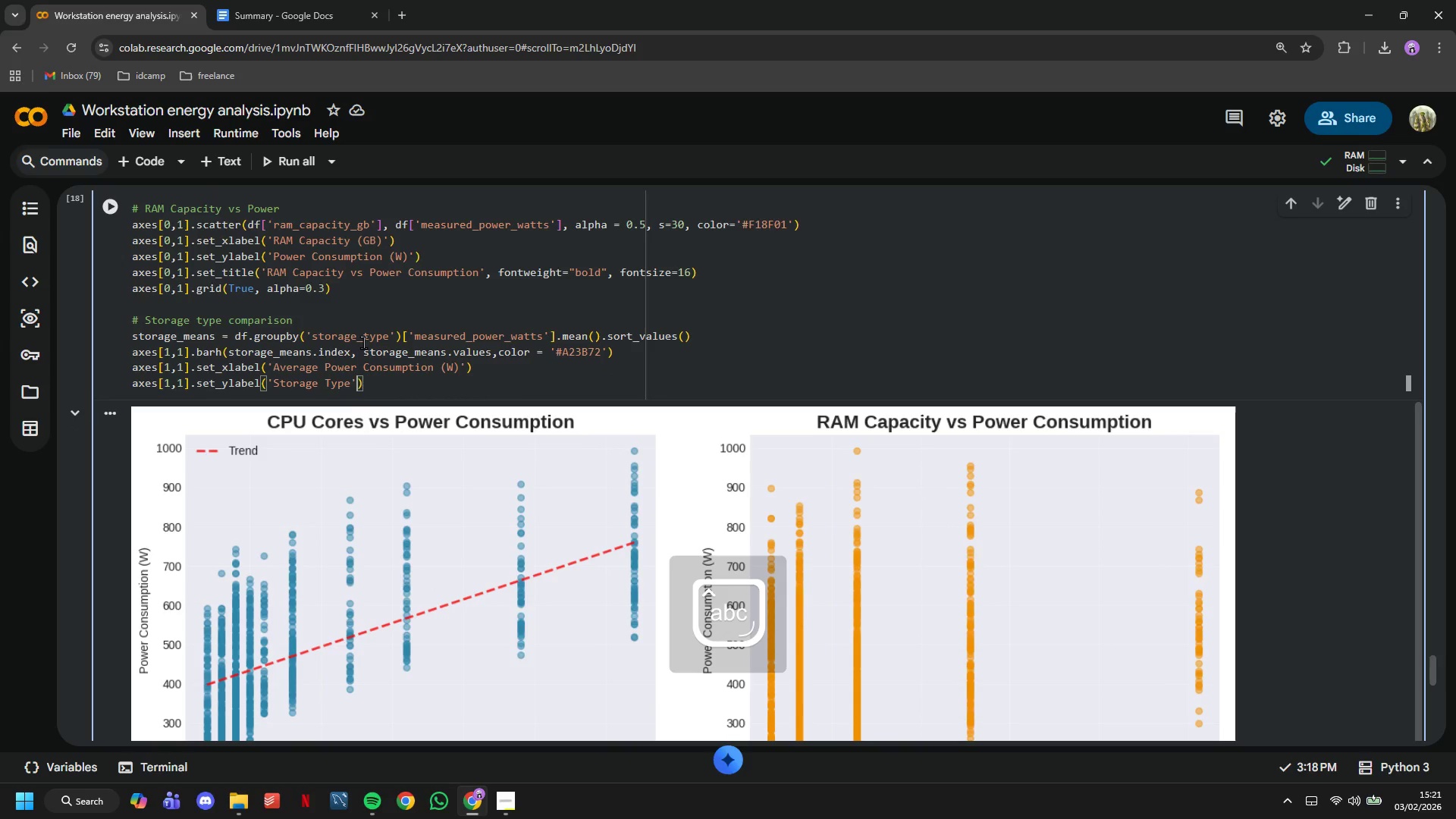 
key(ArrowRight)
 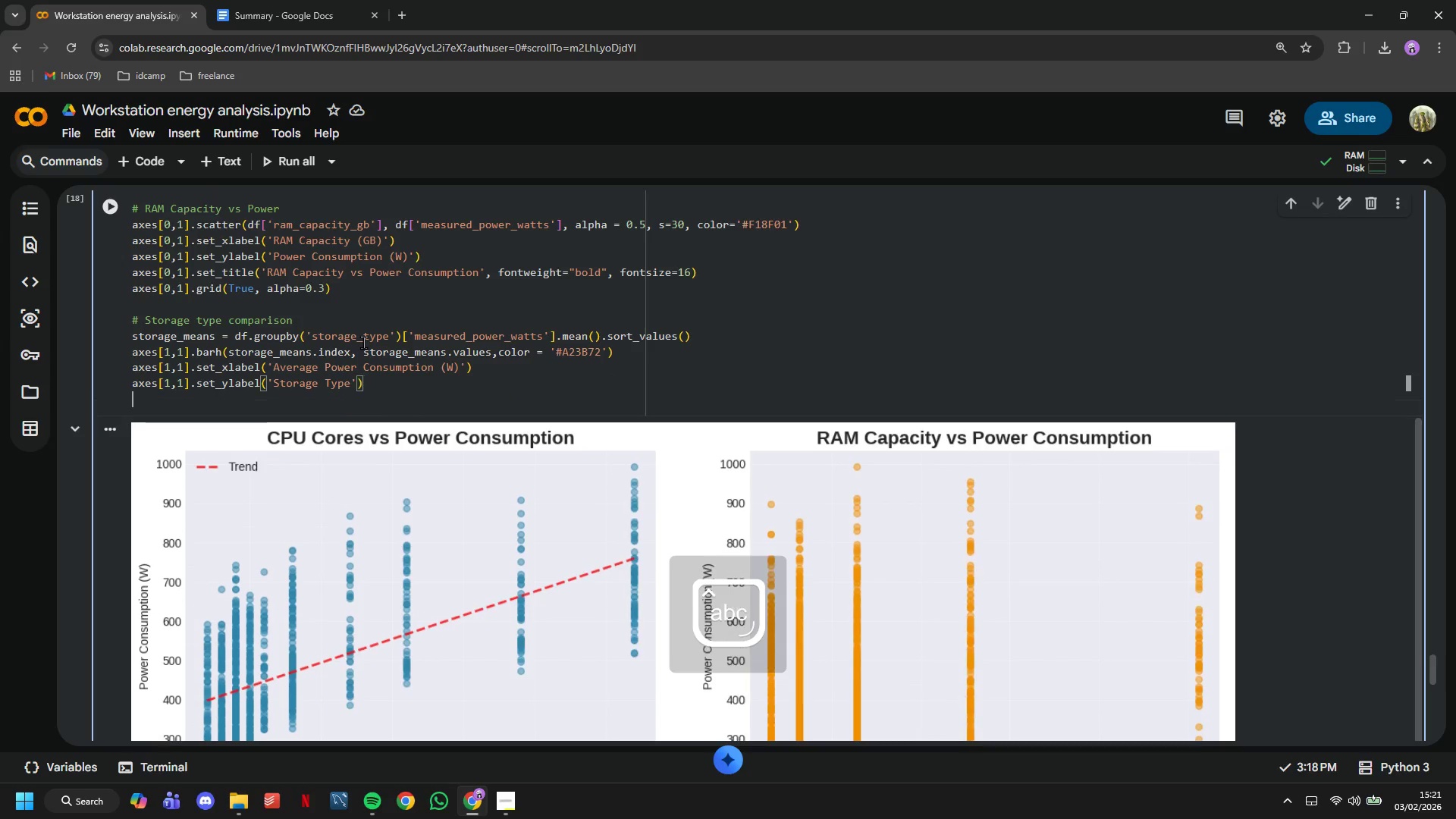 
key(Enter)
 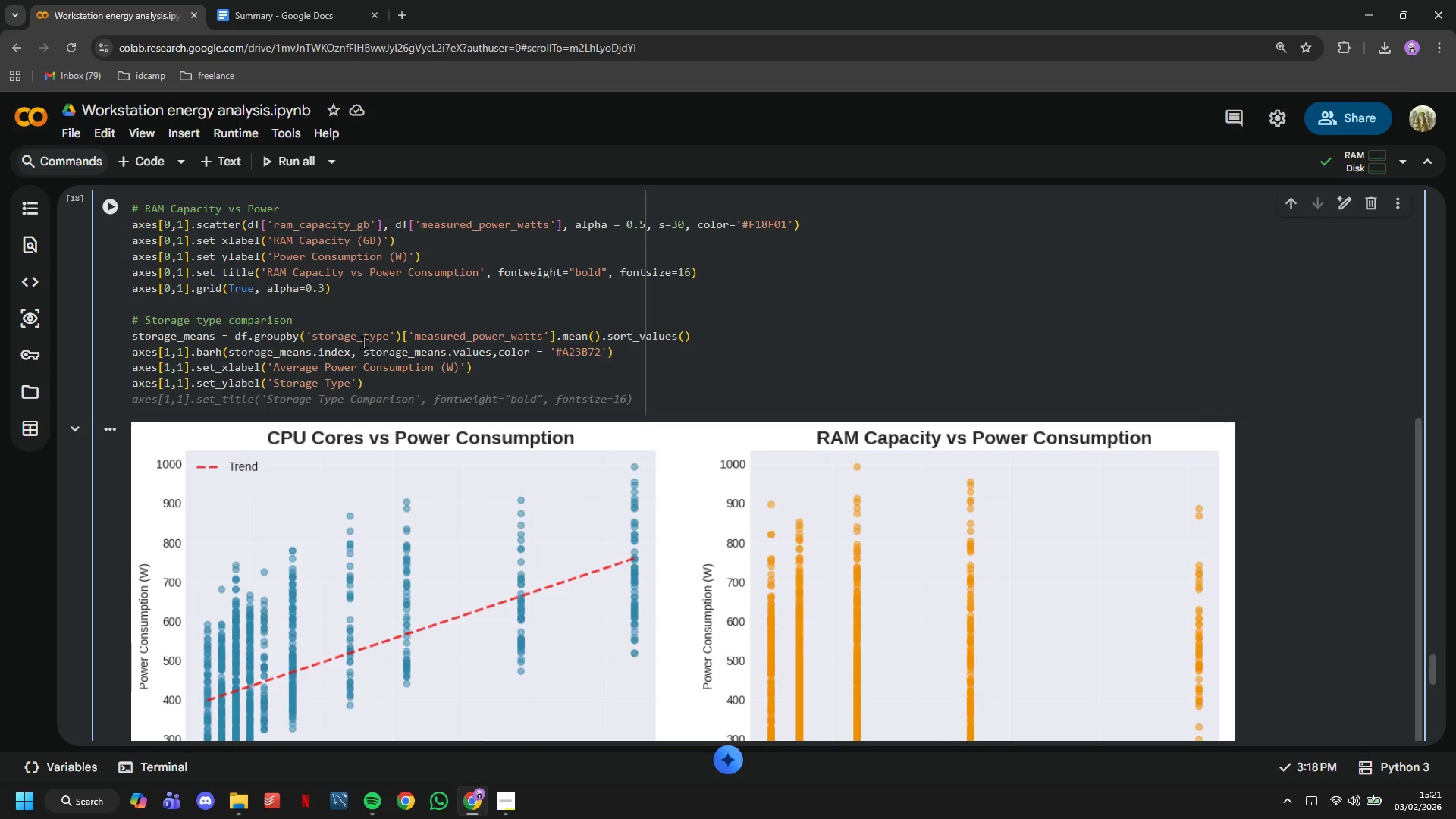 
key(Tab)
 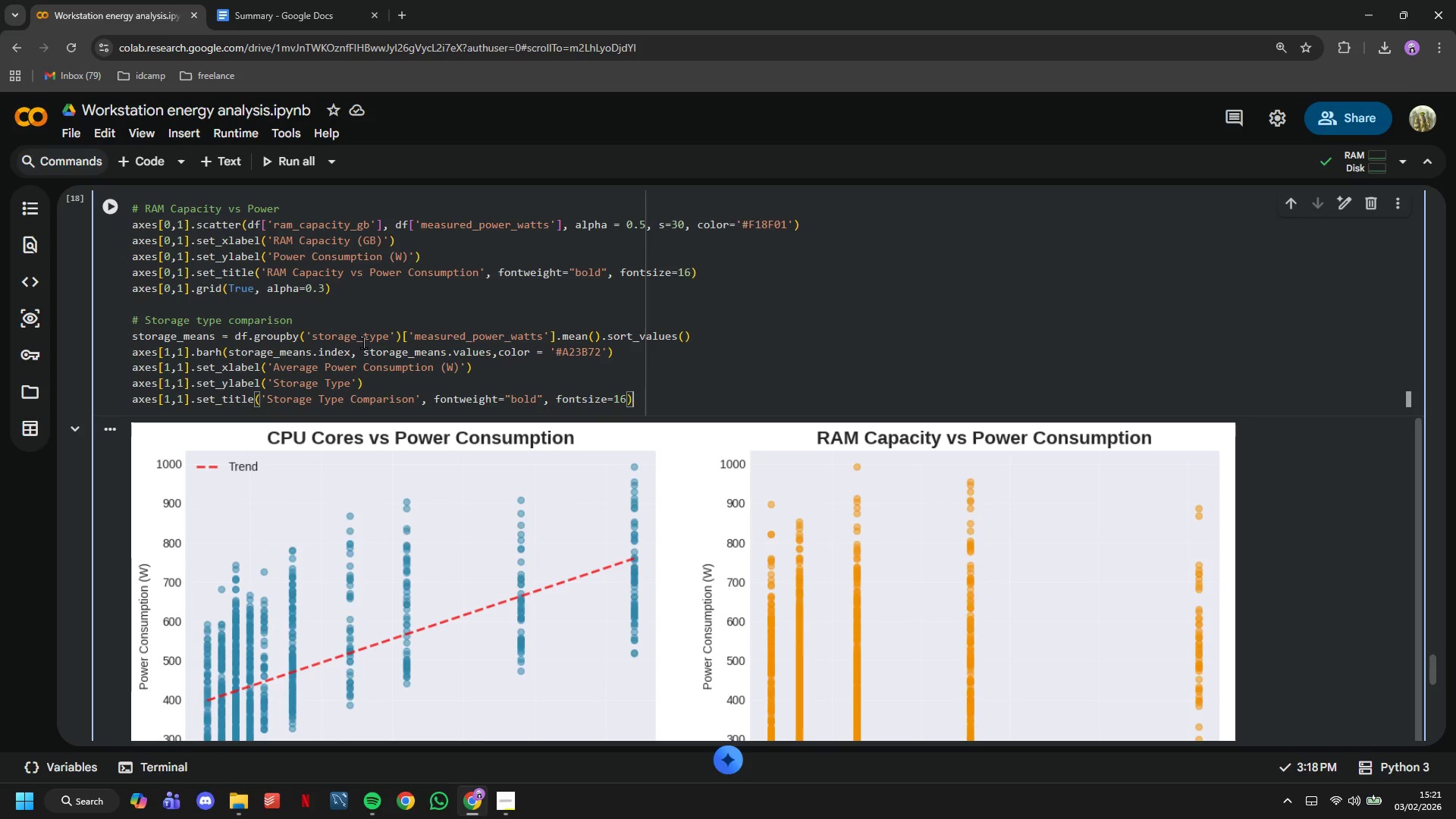 
hold_key(key=ArrowLeft, duration=0.55)
 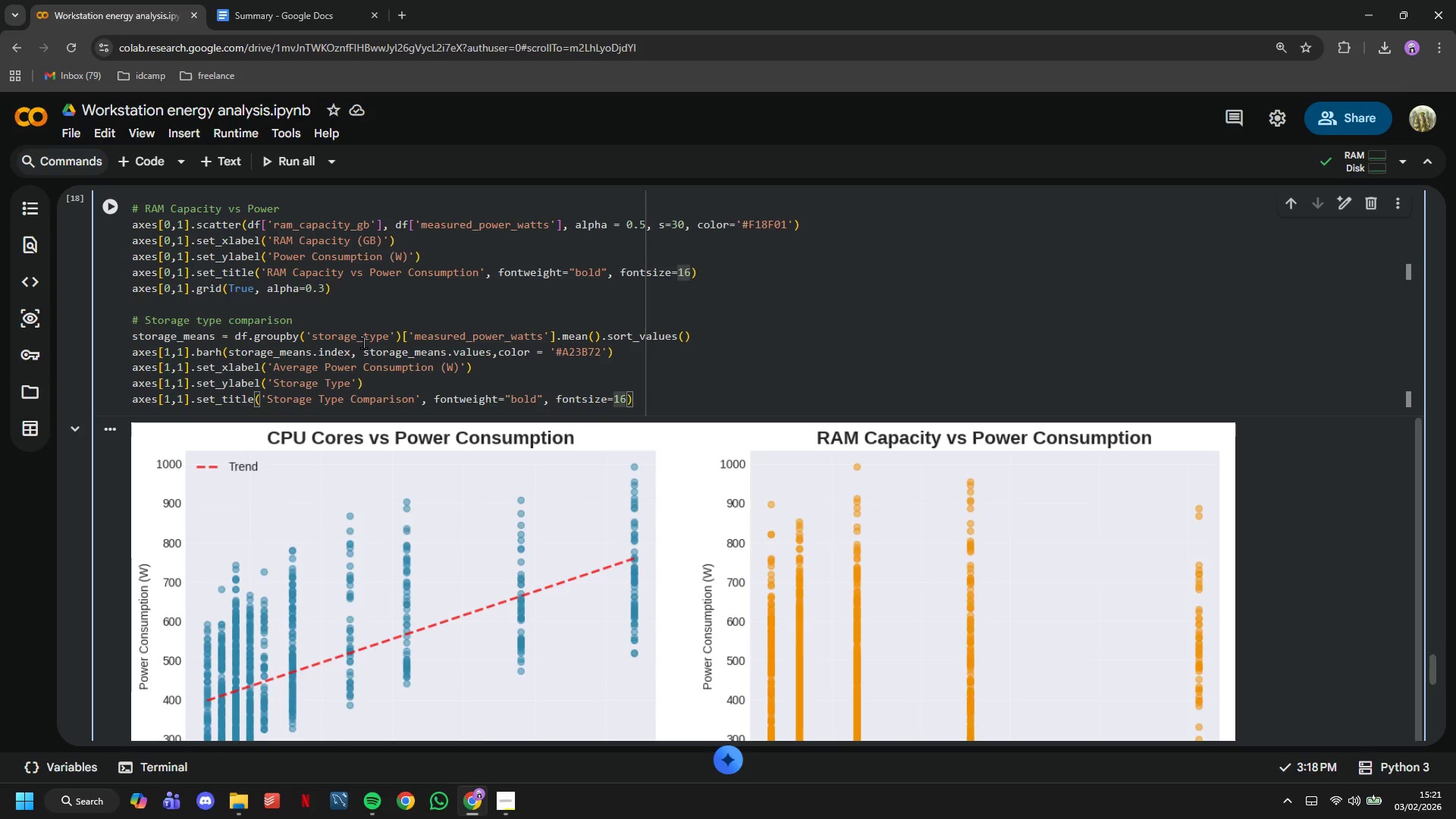 
hold_key(key=ArrowLeft, duration=1.25)
 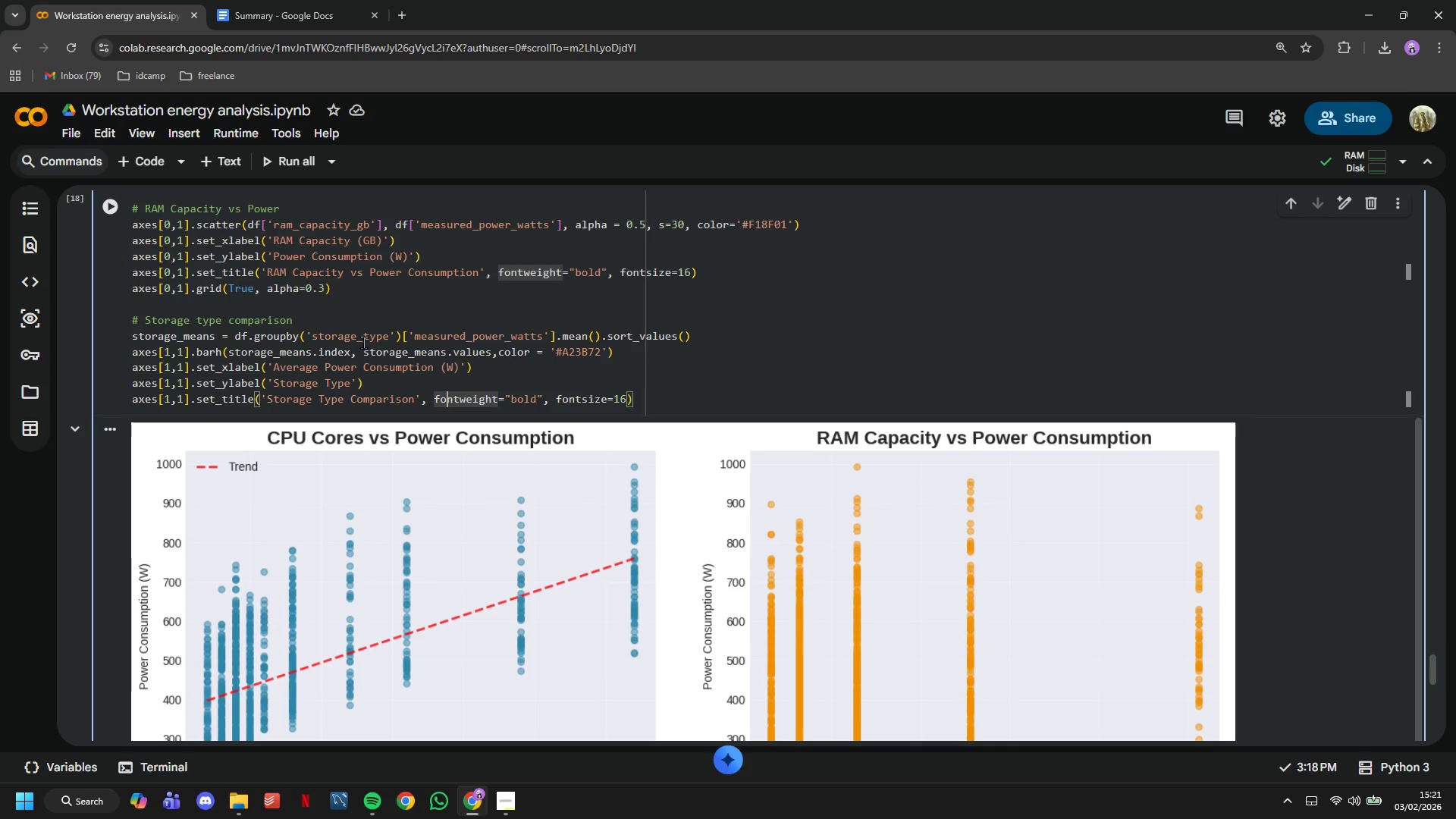 
hold_key(key=ArrowLeft, duration=0.67)
 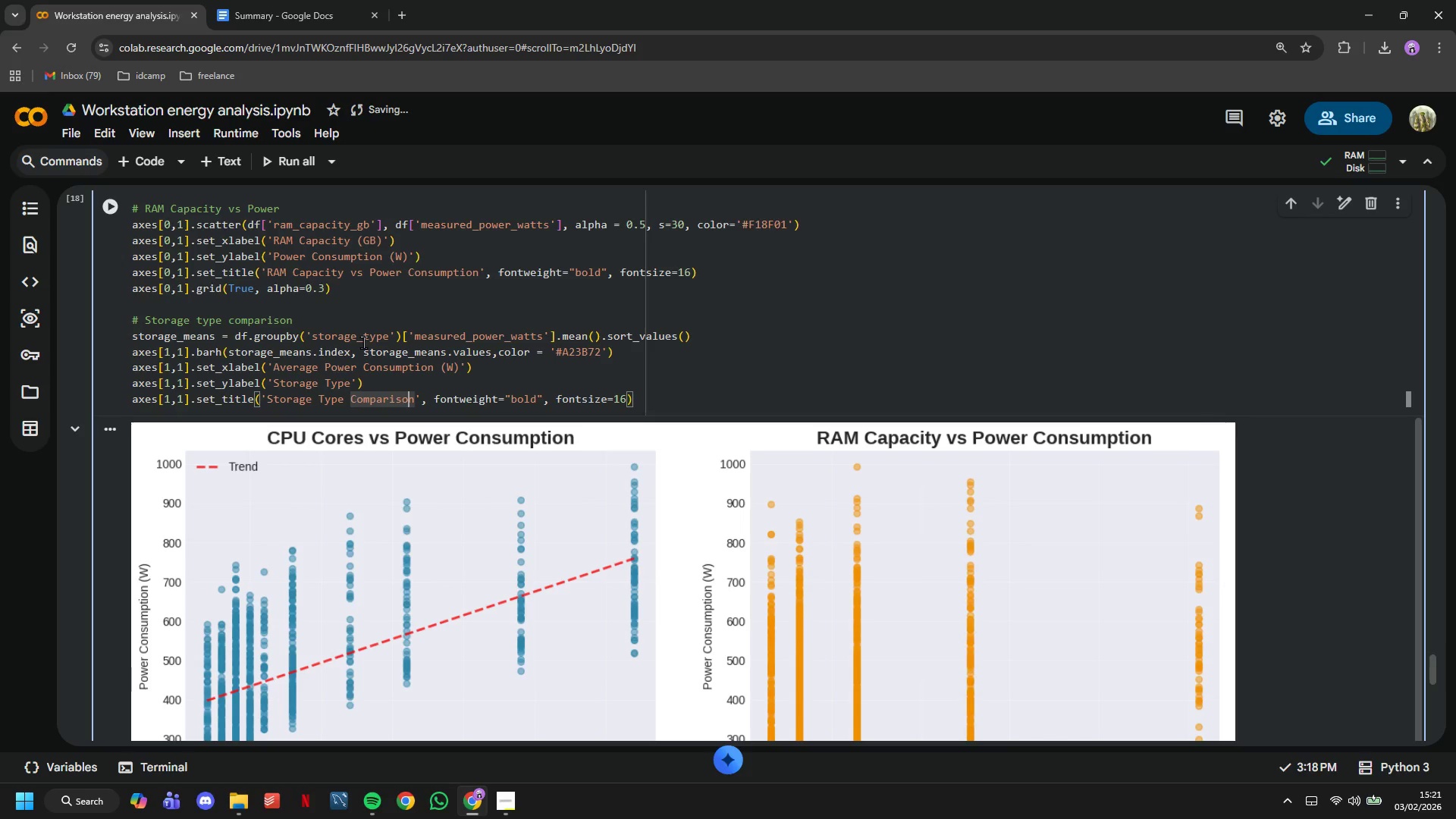 
key(ArrowRight)
 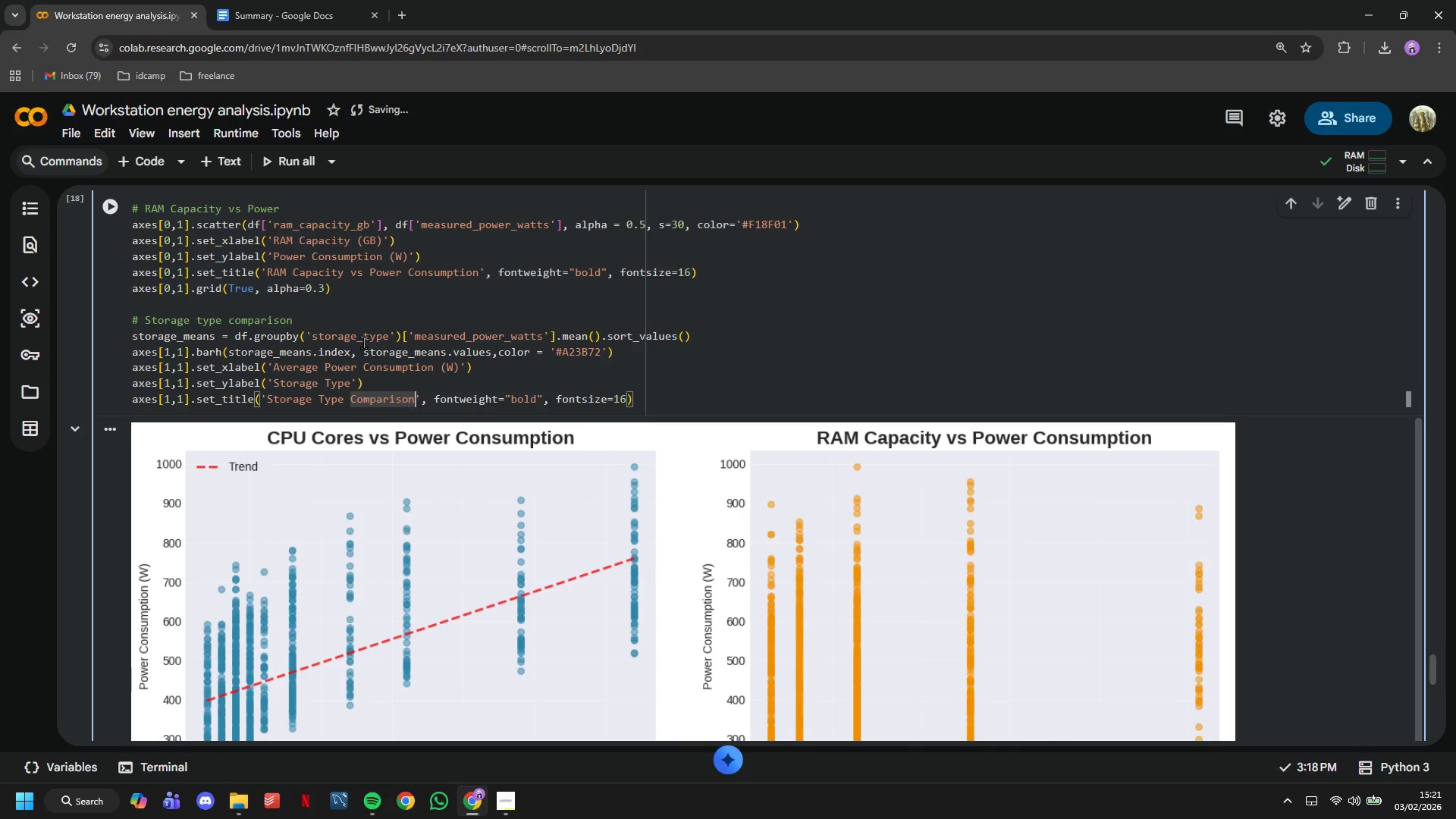 
key(ArrowRight)
 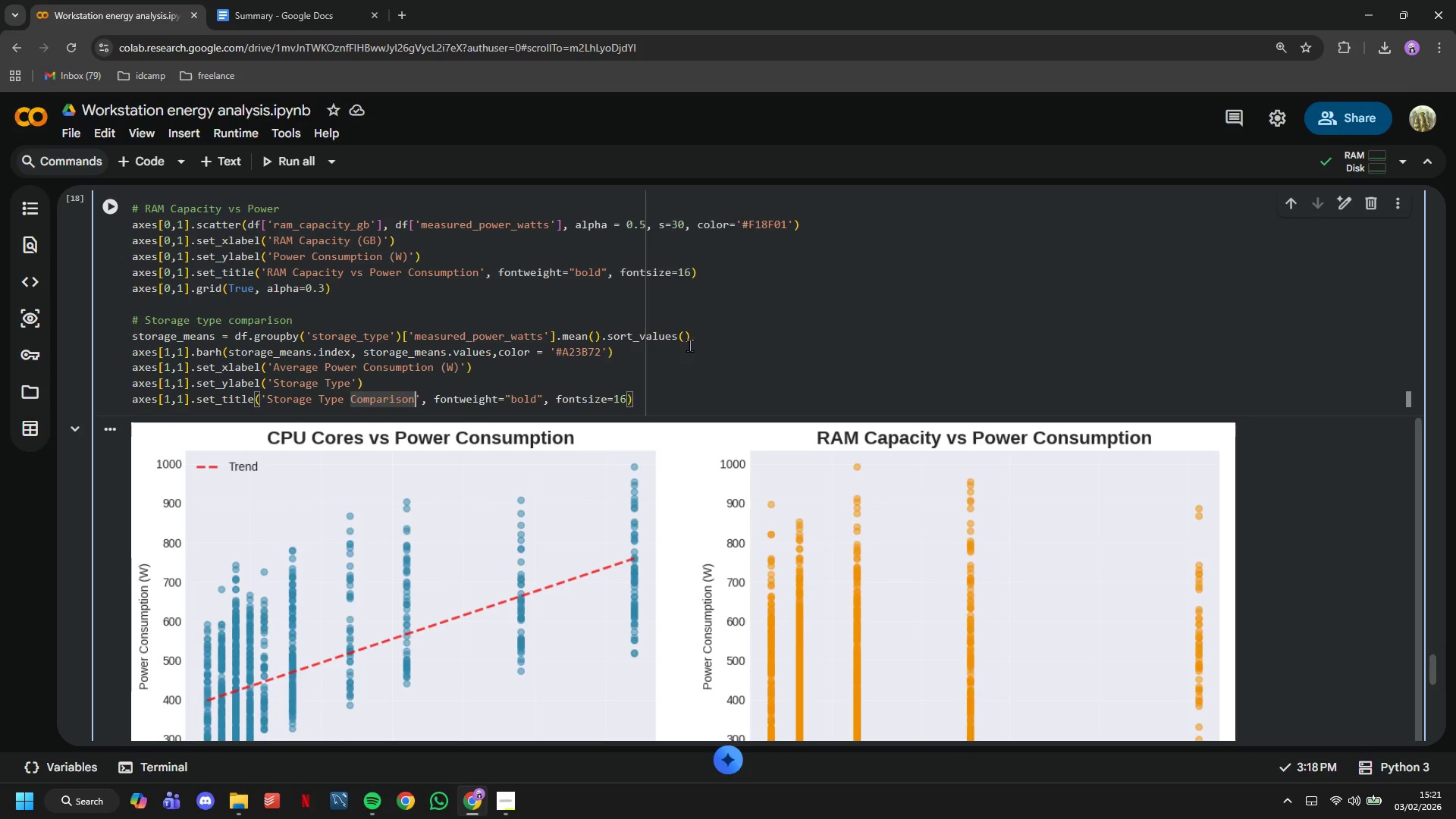 
left_click([710, 406])
 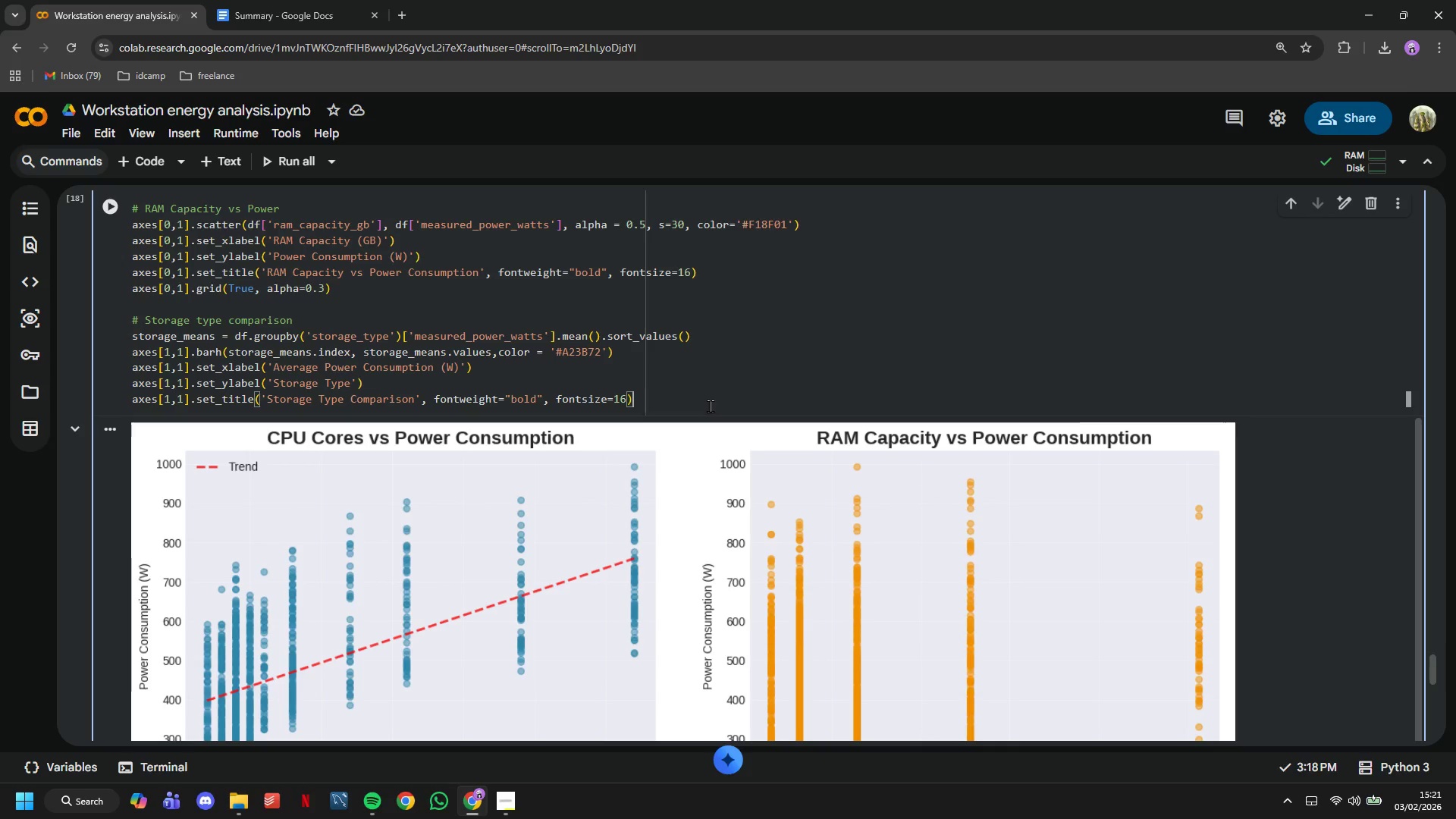 
scroll: coordinate [752, 393], scroll_direction: down, amount: 8.0
 